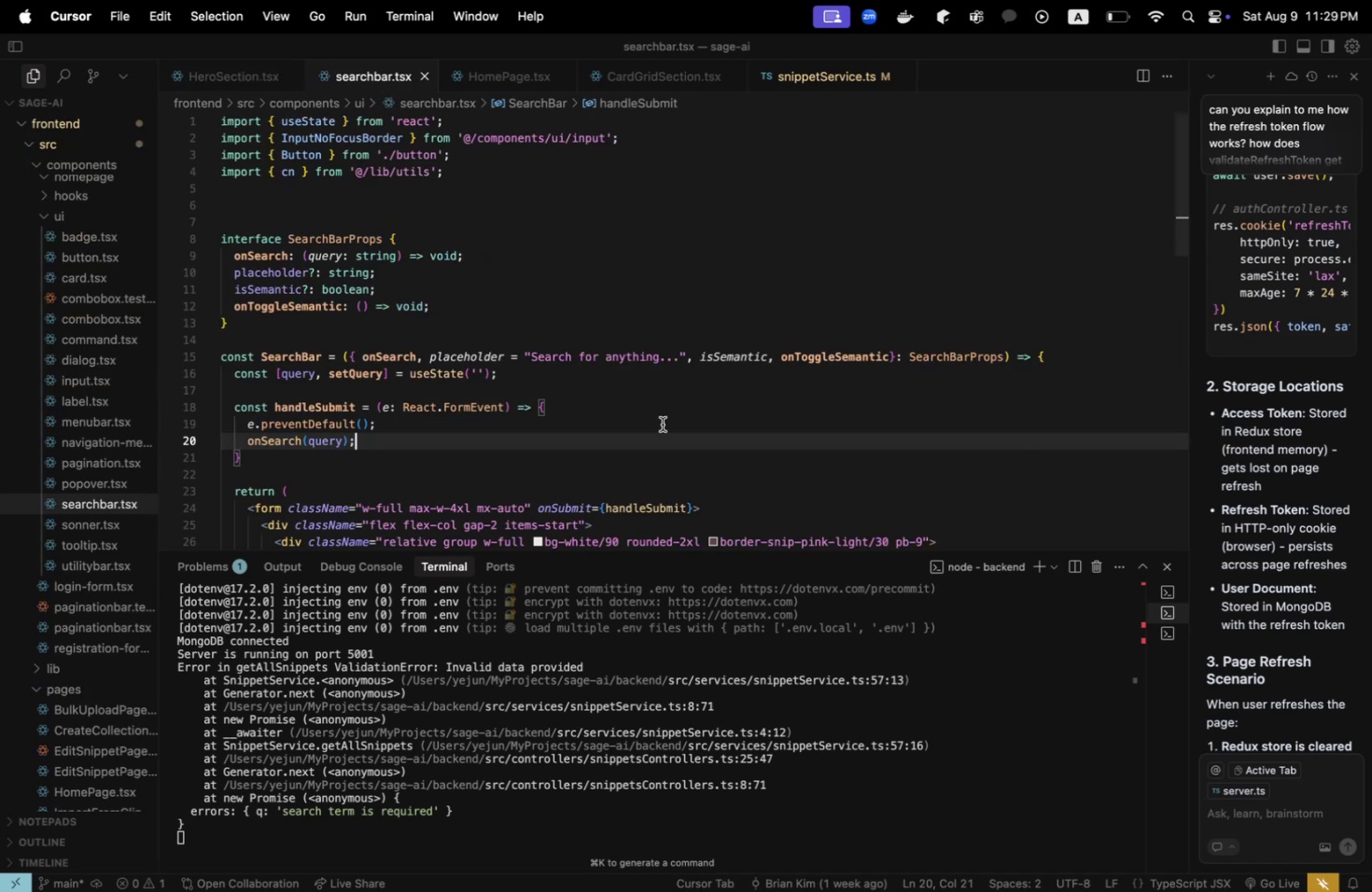 
scroll: coordinate [662, 424], scroll_direction: down, amount: 3.0
 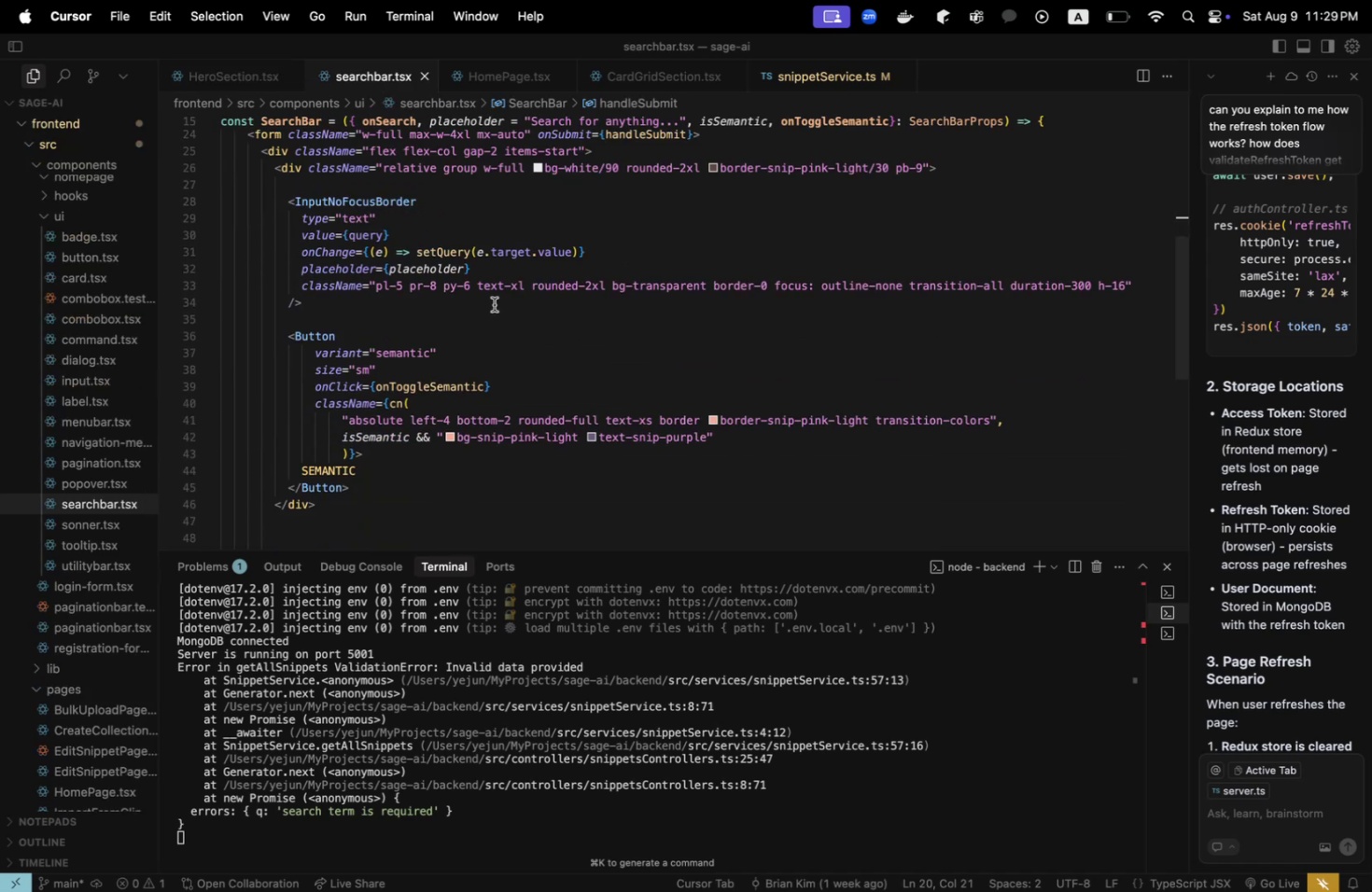 
scroll: coordinate [498, 331], scroll_direction: up, amount: 5.0
 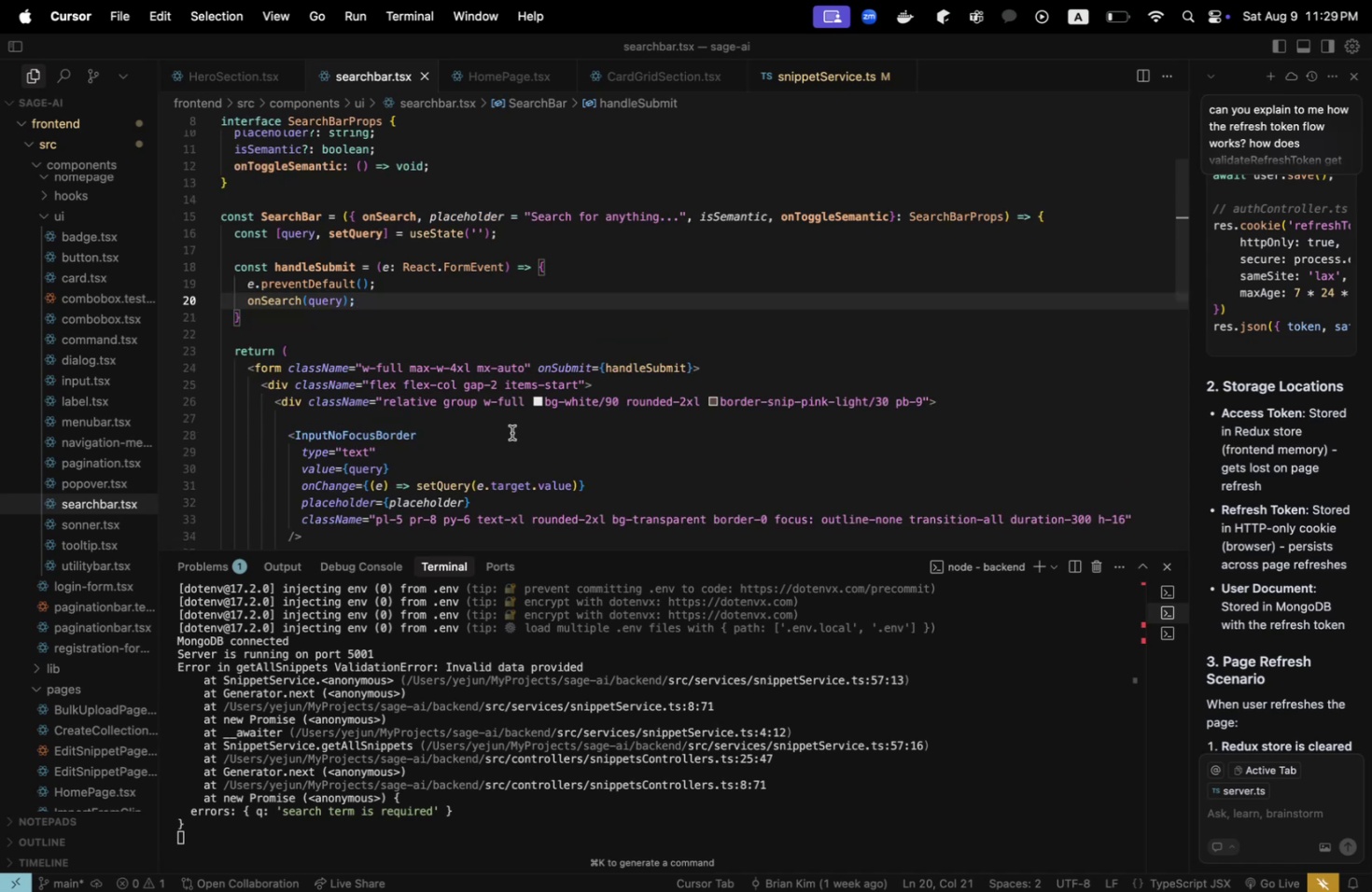 
wait(8.41)
 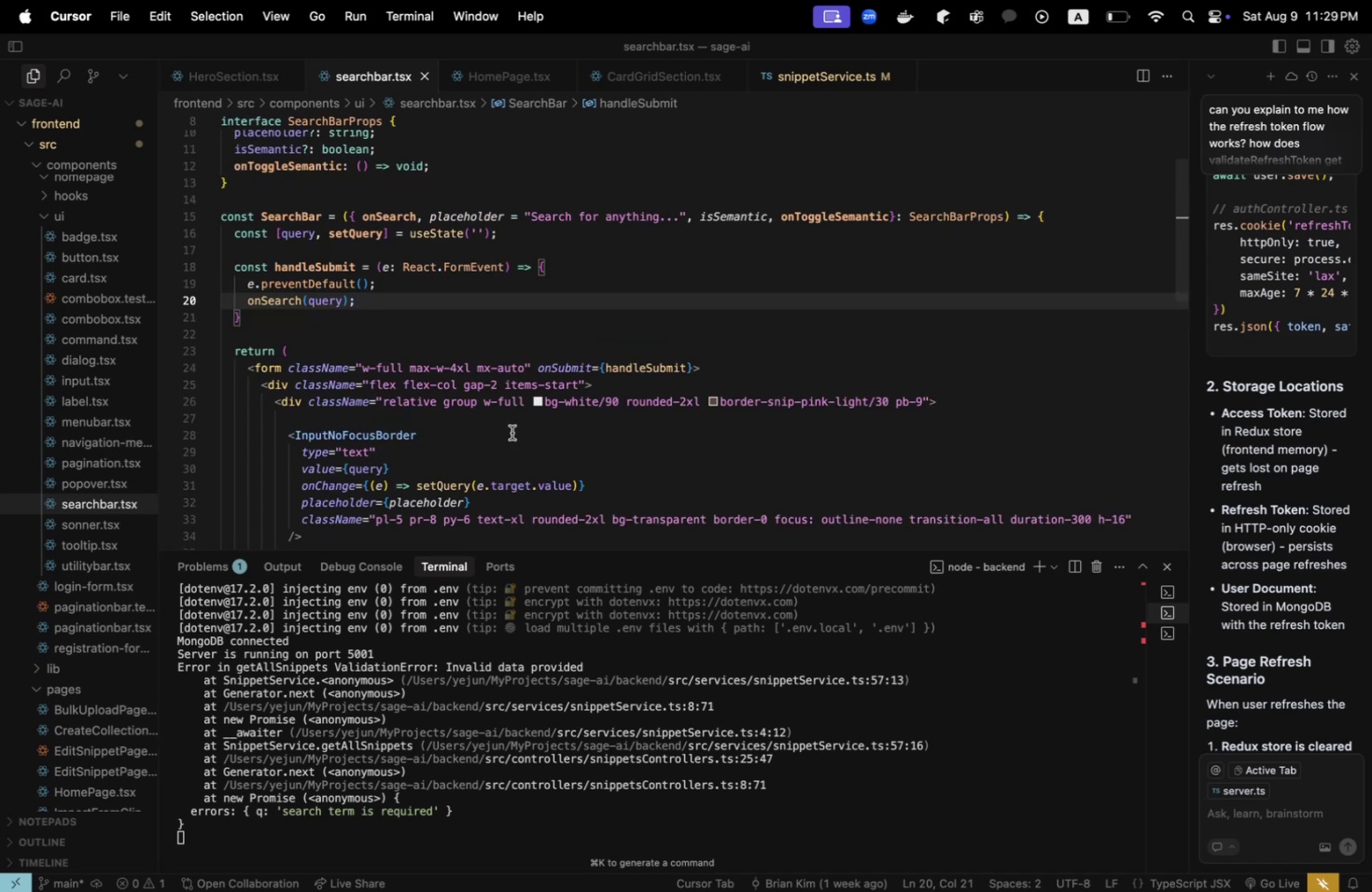 
scroll: coordinate [550, 355], scroll_direction: up, amount: 1.0
 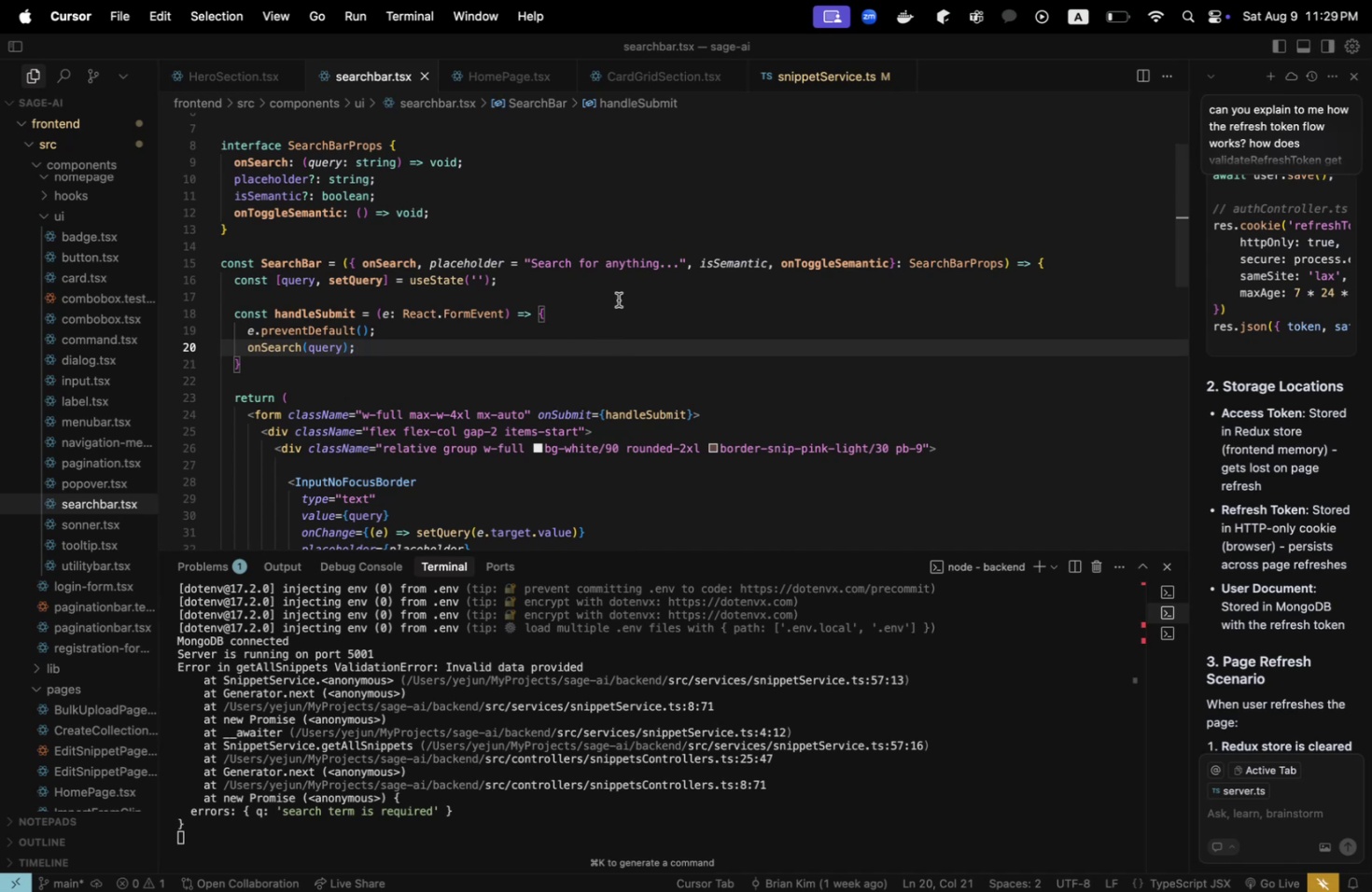 
wait(6.47)
 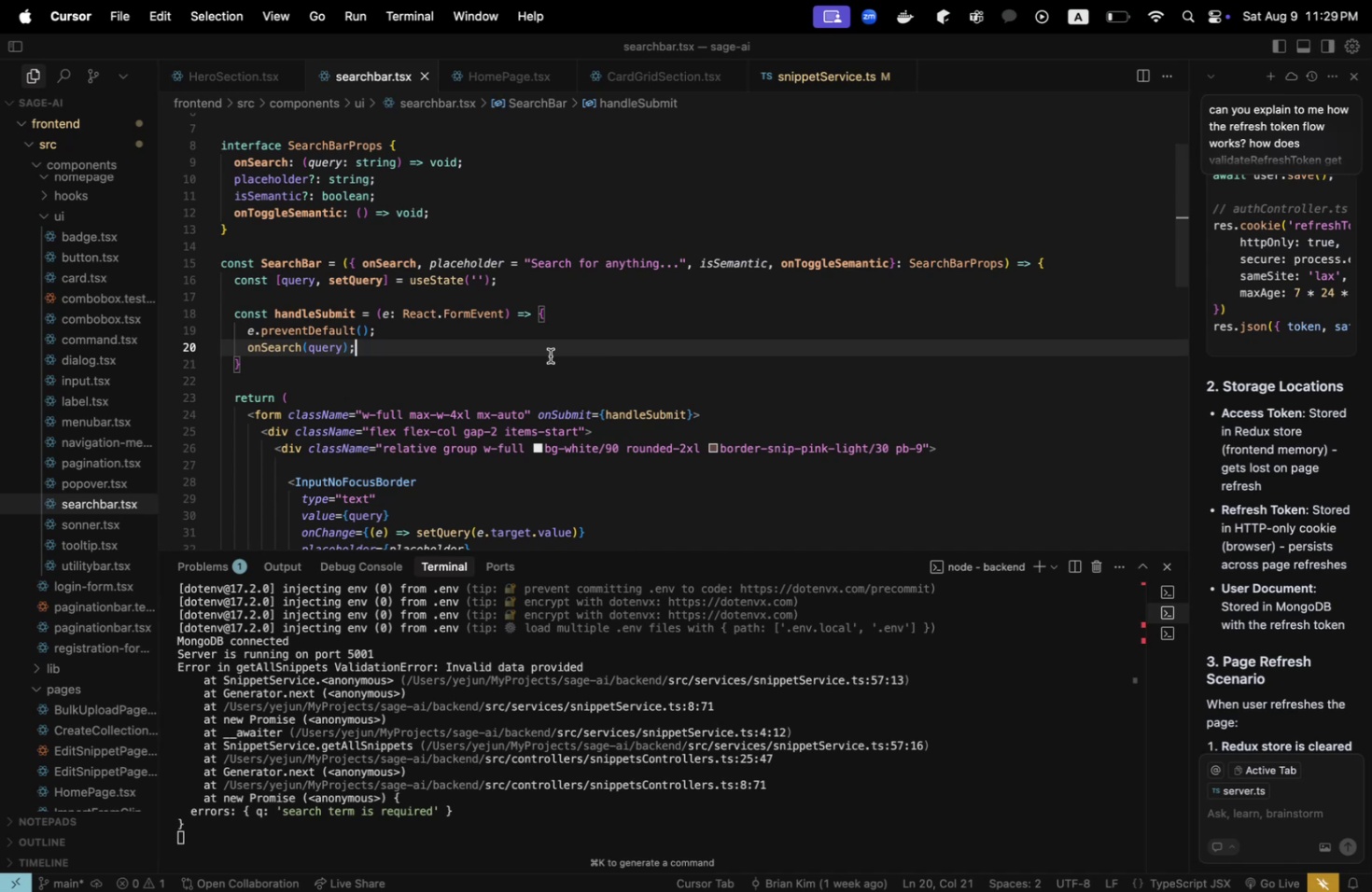 
left_click([499, 81])
 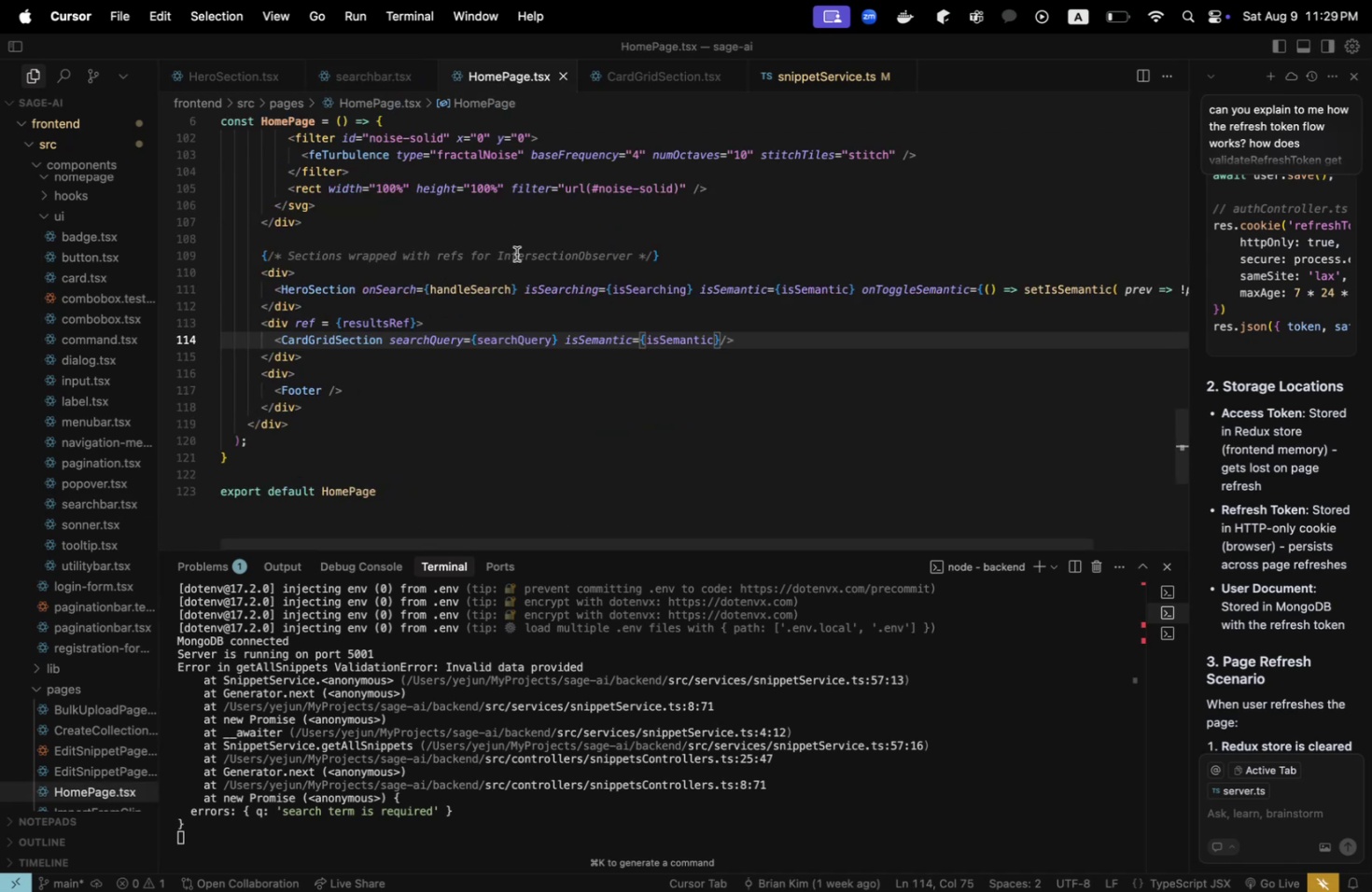 
scroll: coordinate [627, 369], scroll_direction: up, amount: 14.0
 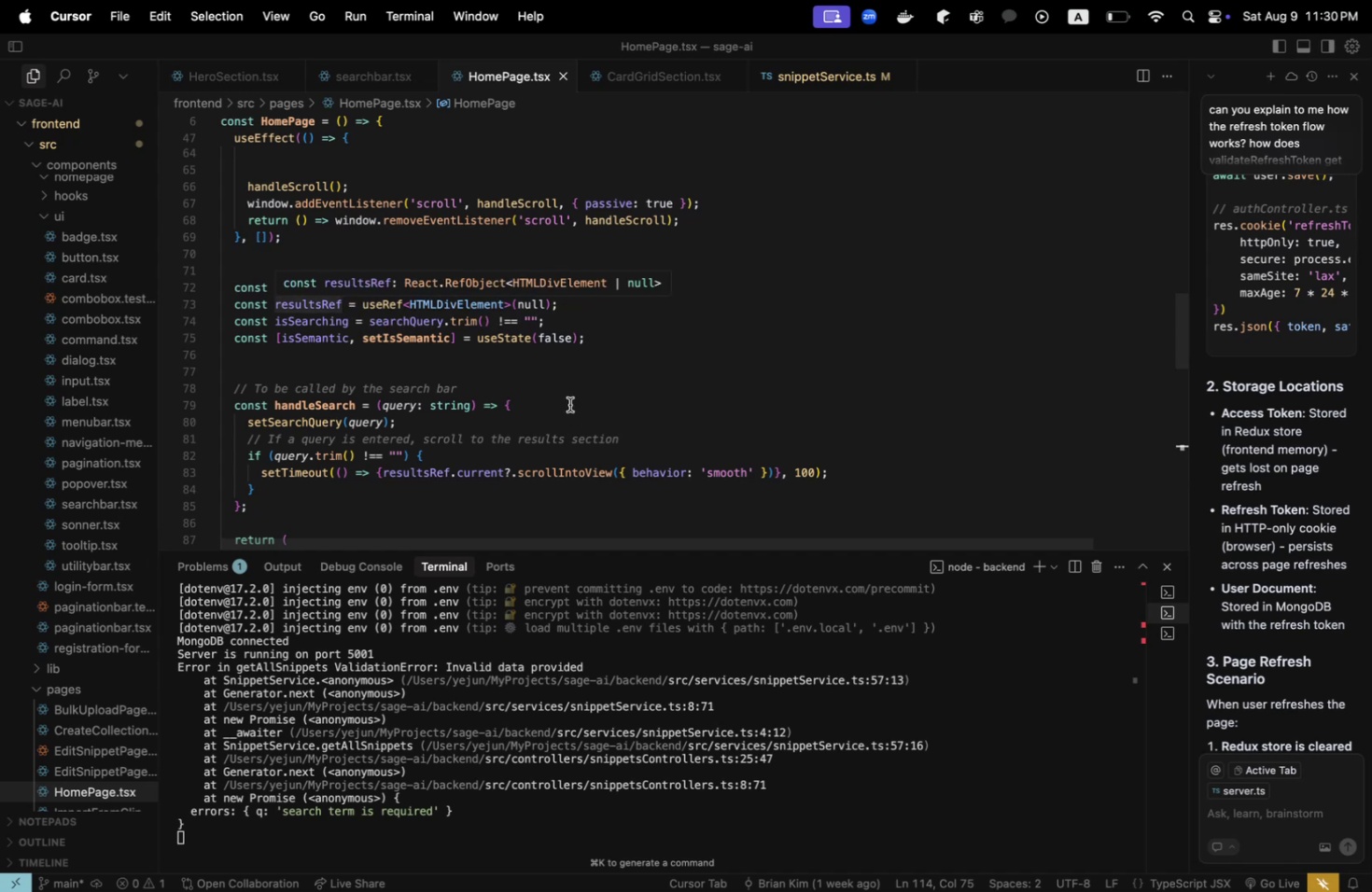 
scroll: coordinate [610, 517], scroll_direction: down, amount: 14.0
 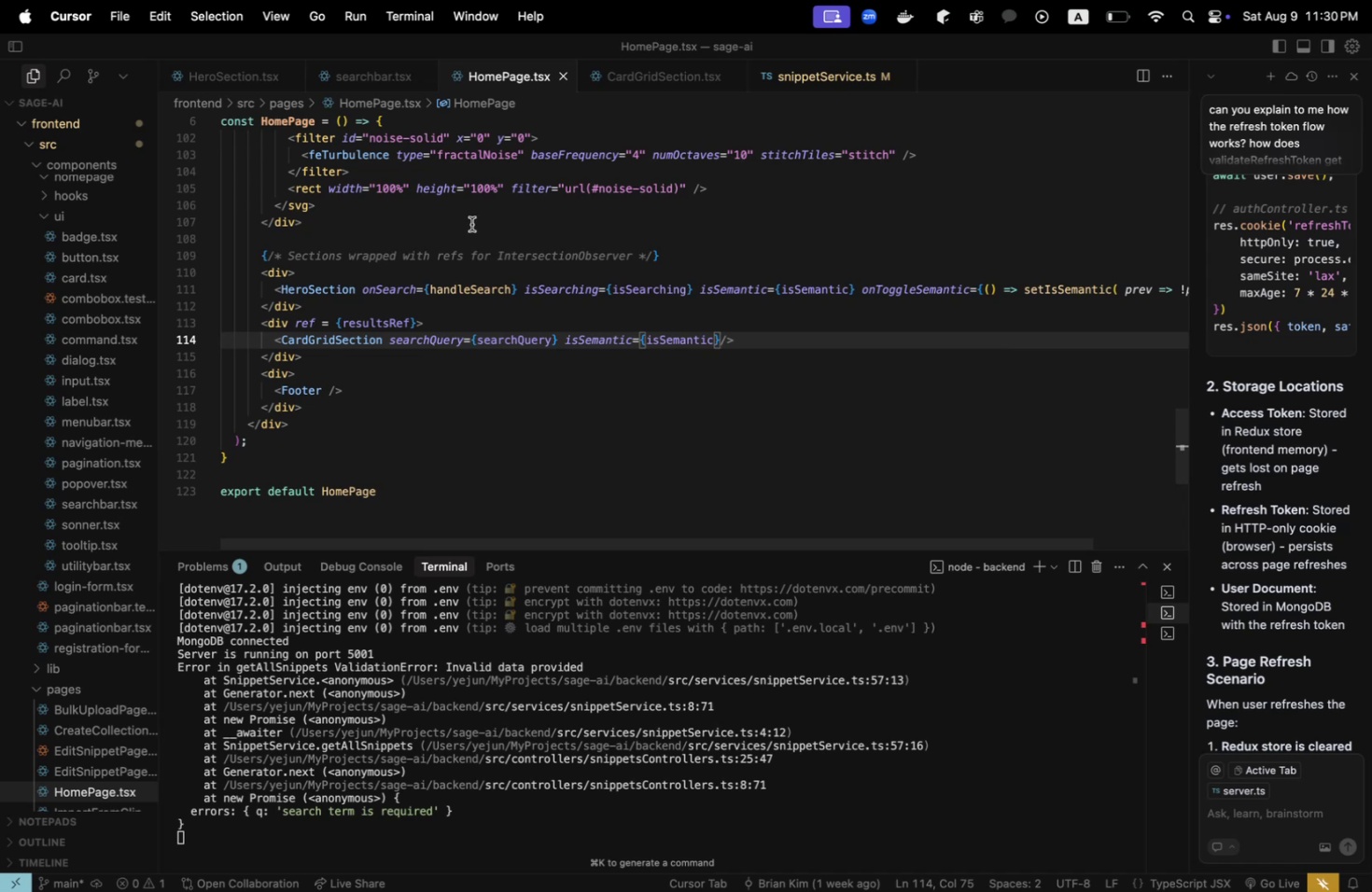 
wait(11.88)
 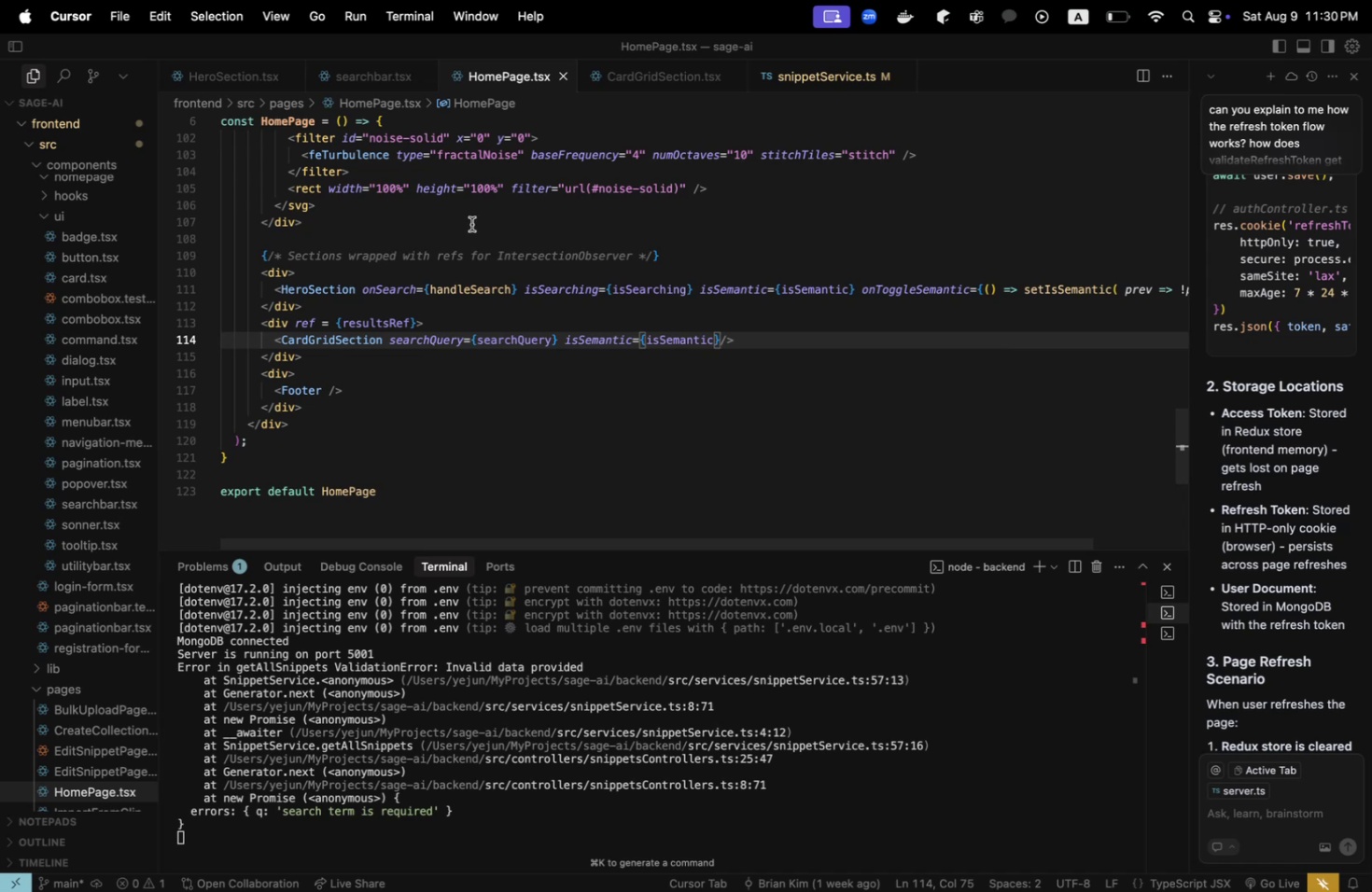 
left_click_drag(start_coordinate=[801, 545], to_coordinate=[921, 545])
 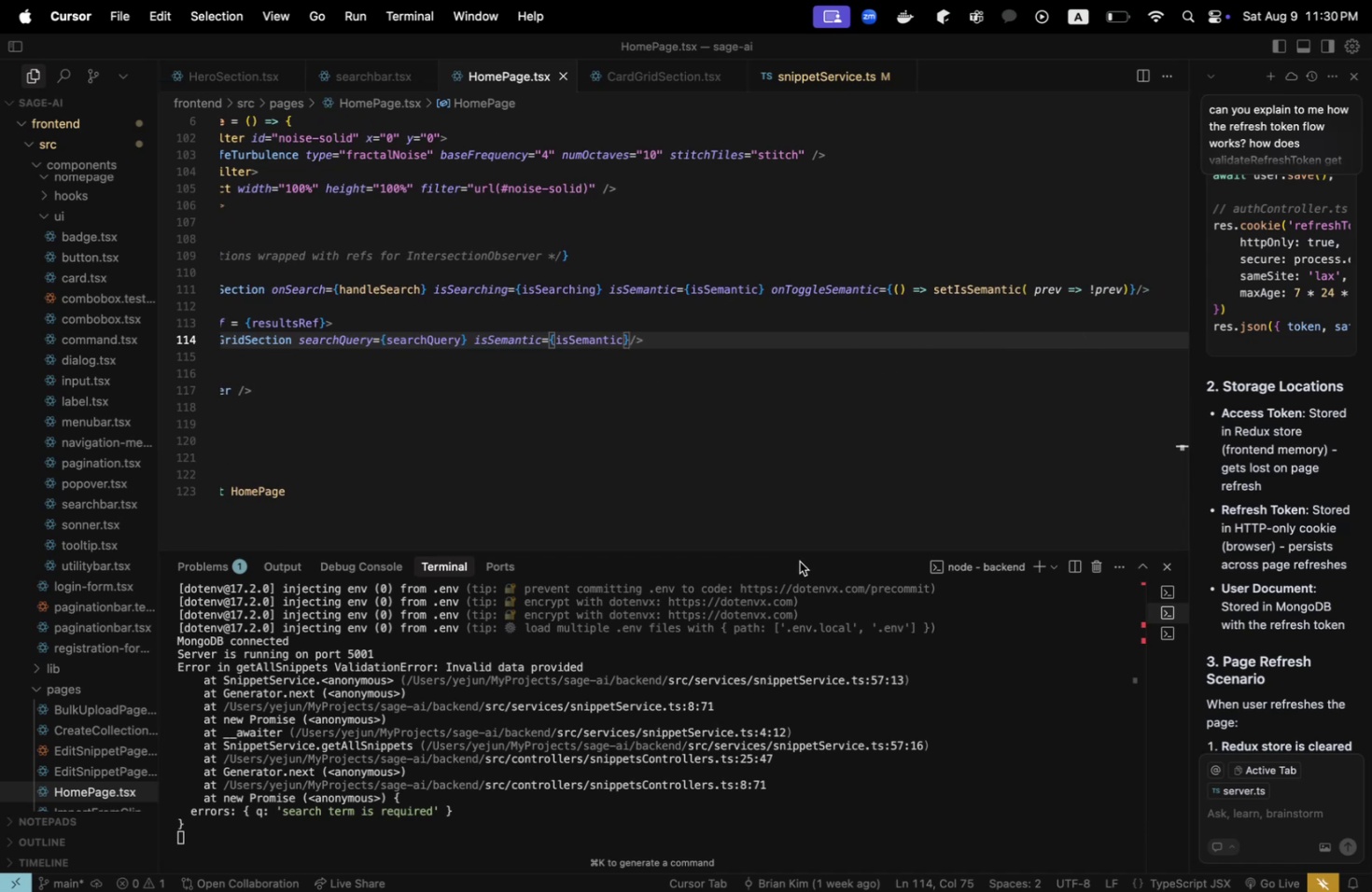 
left_click_drag(start_coordinate=[800, 542], to_coordinate=[621, 542])
 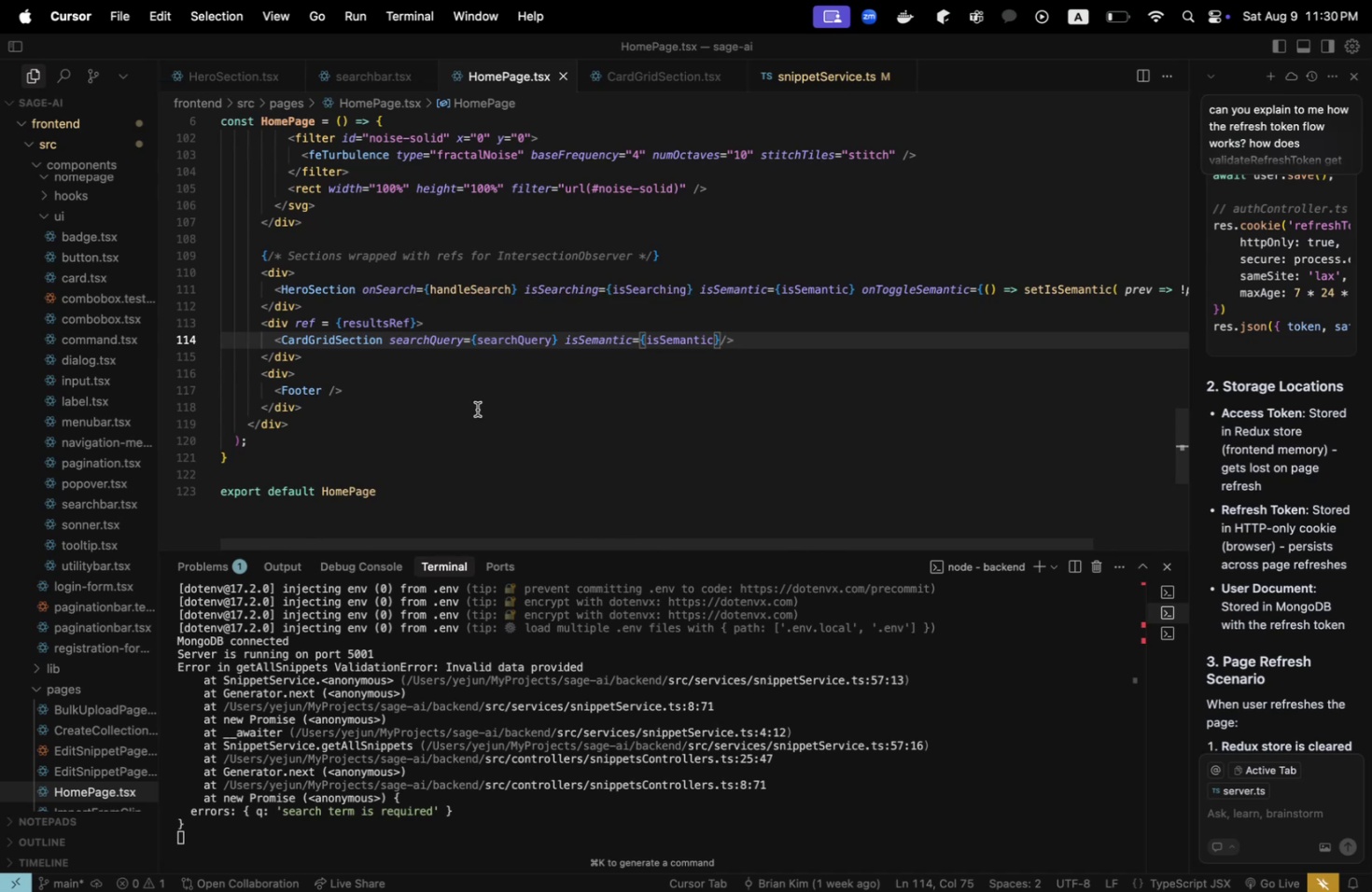 
wait(6.59)
 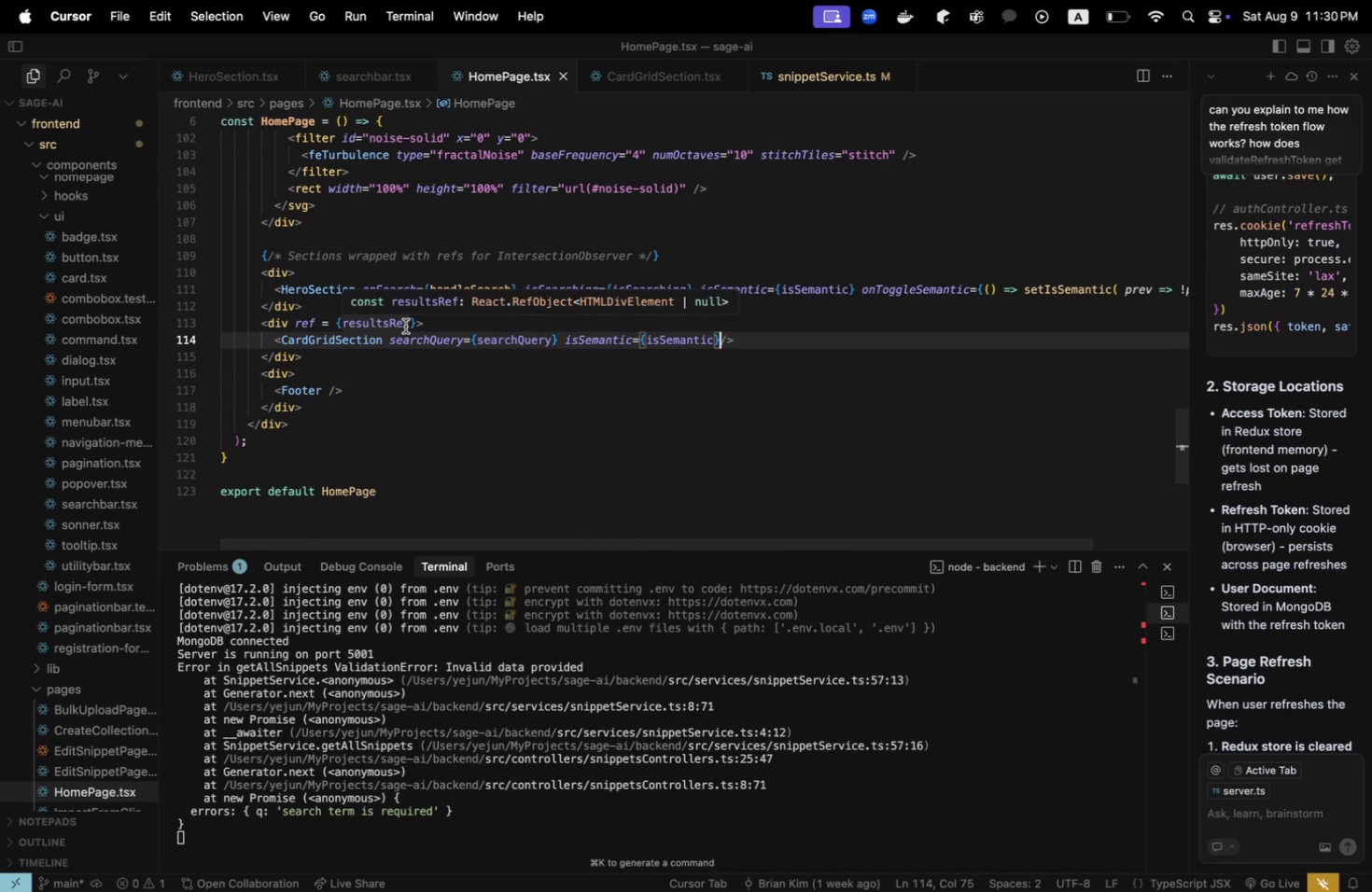 
scroll: coordinate [477, 409], scroll_direction: up, amount: 5.0
 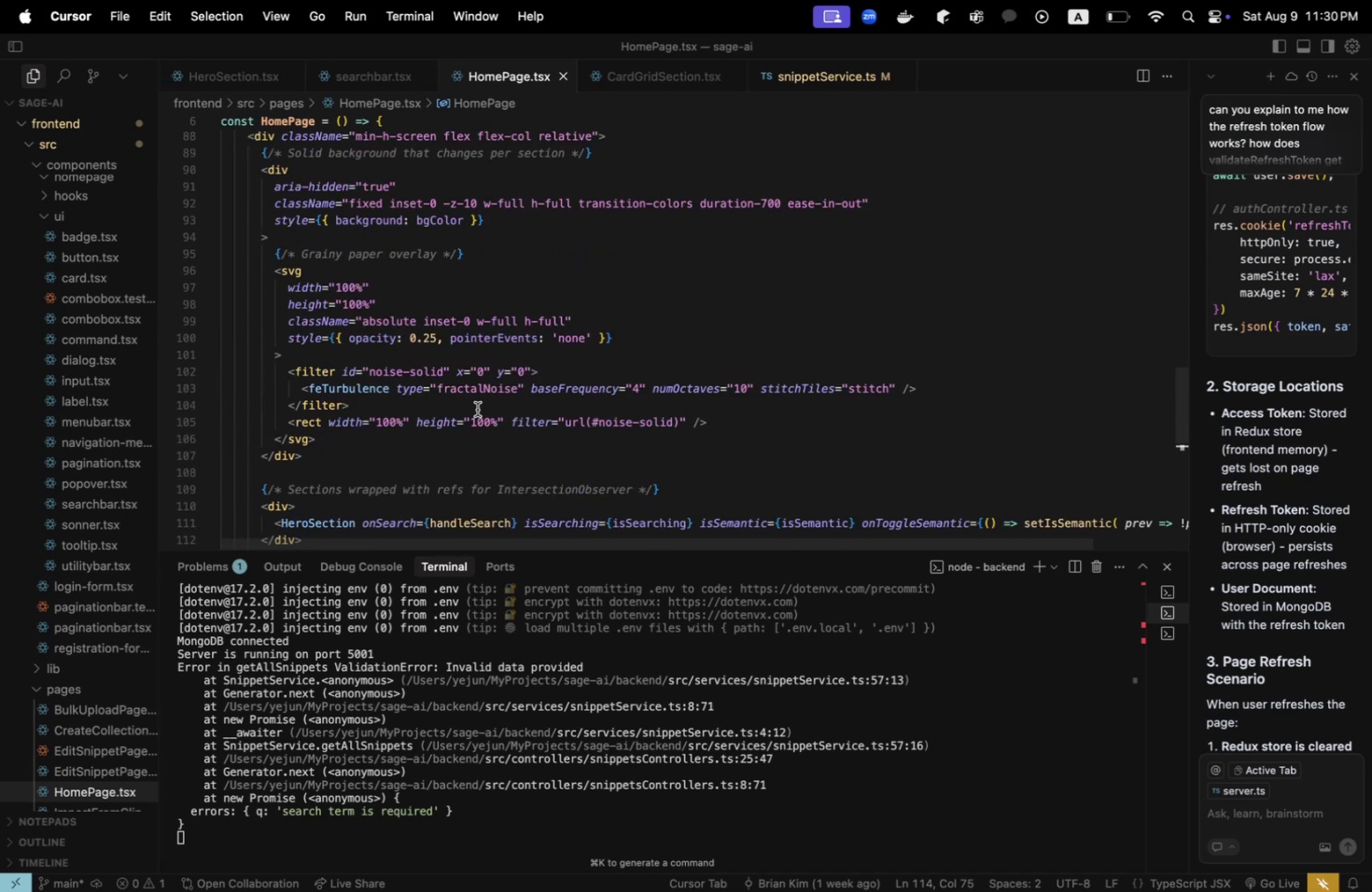 
scroll: coordinate [477, 409], scroll_direction: down, amount: 2.0
 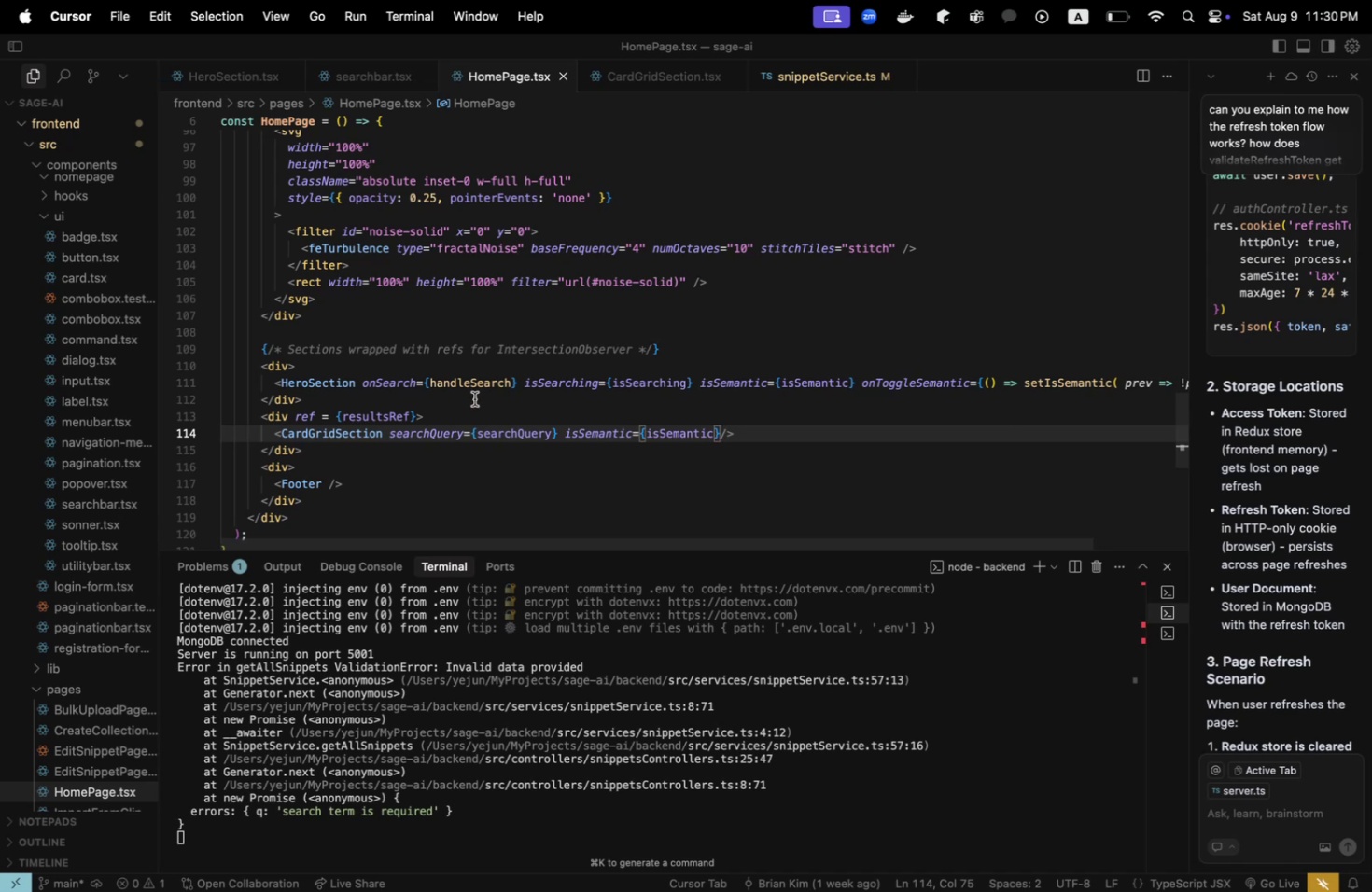 
wait(6.22)
 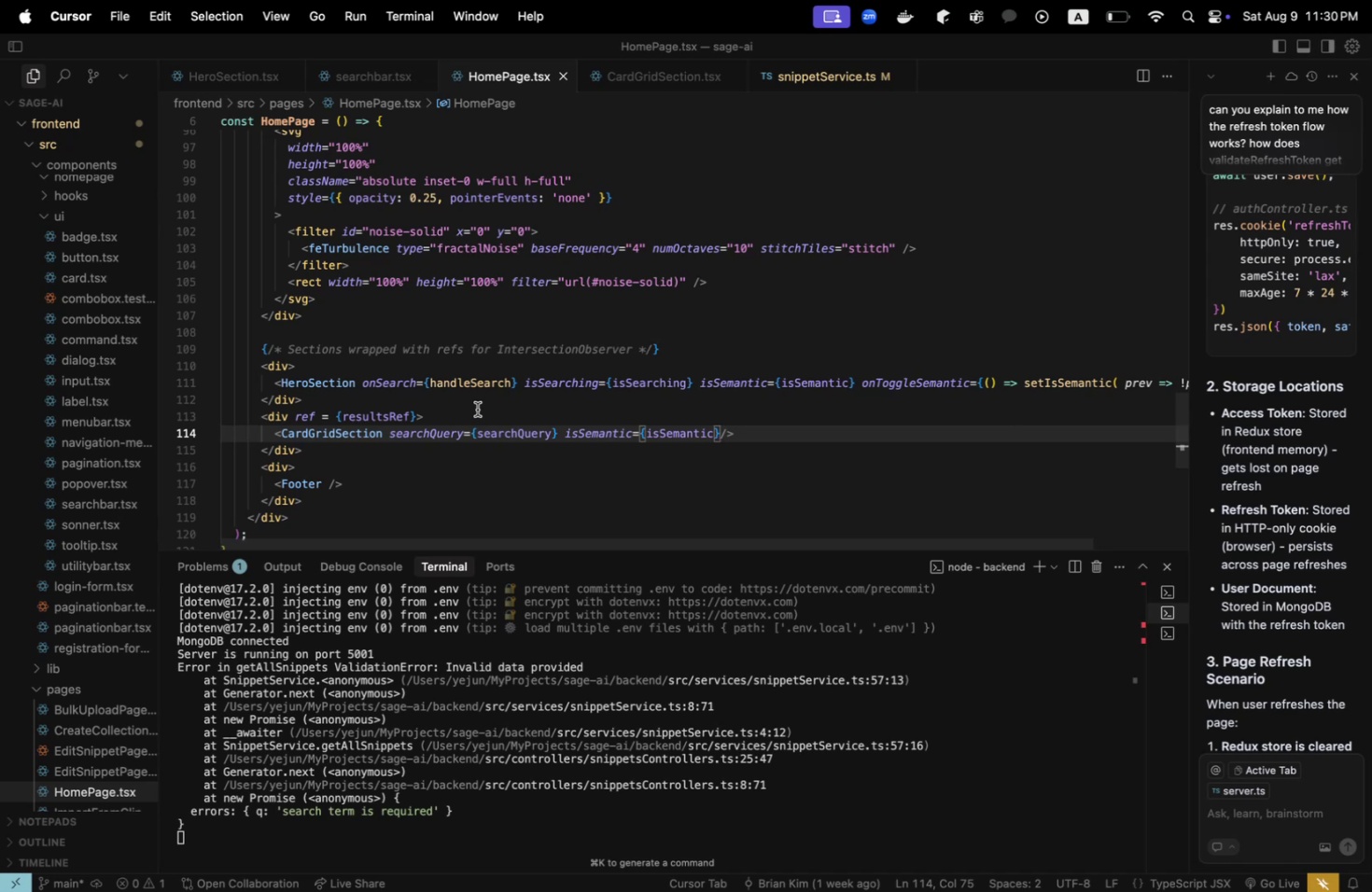 
scroll: coordinate [480, 321], scroll_direction: up, amount: 4.0
 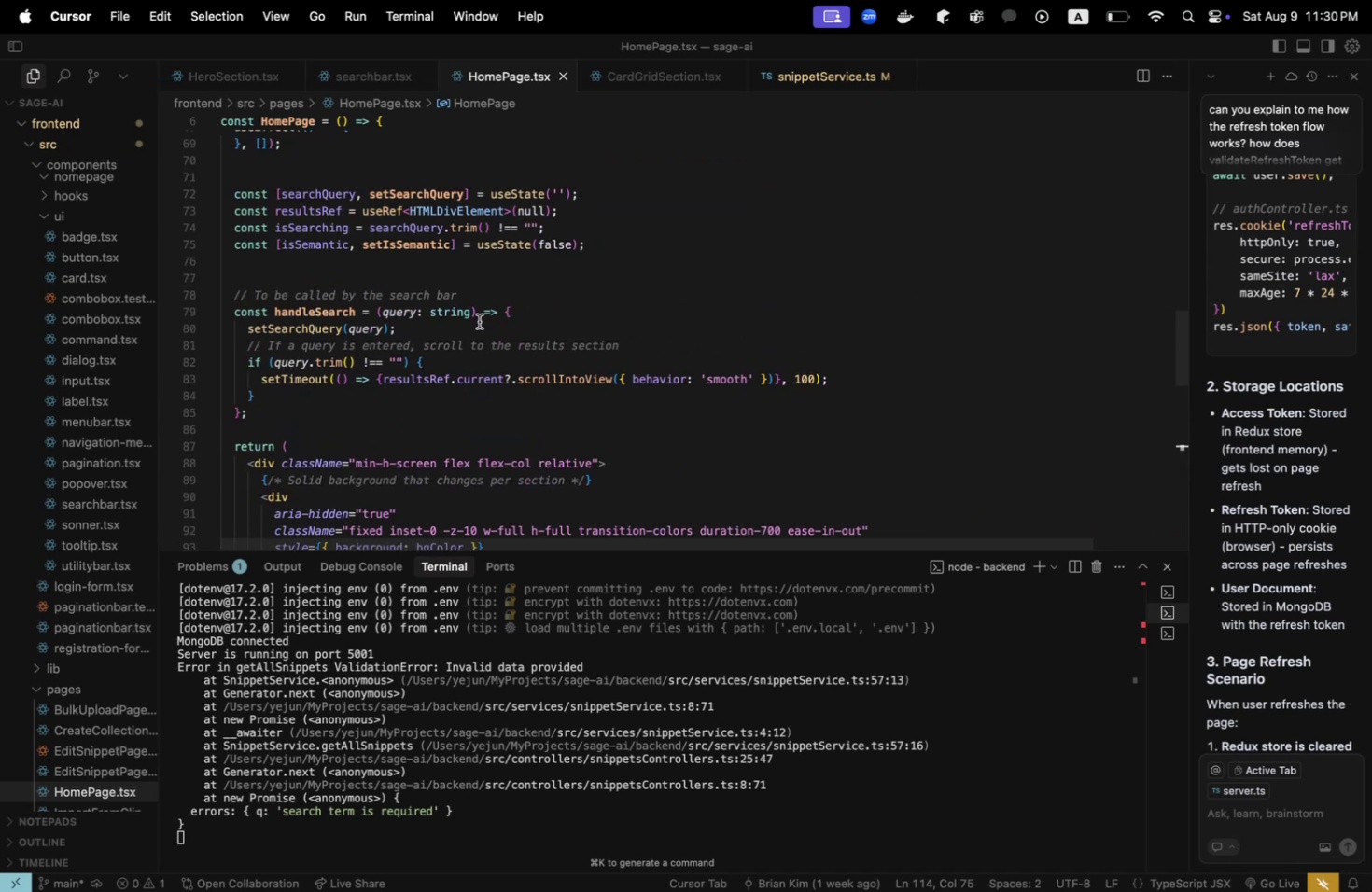 
scroll: coordinate [479, 321], scroll_direction: down, amount: 13.0
 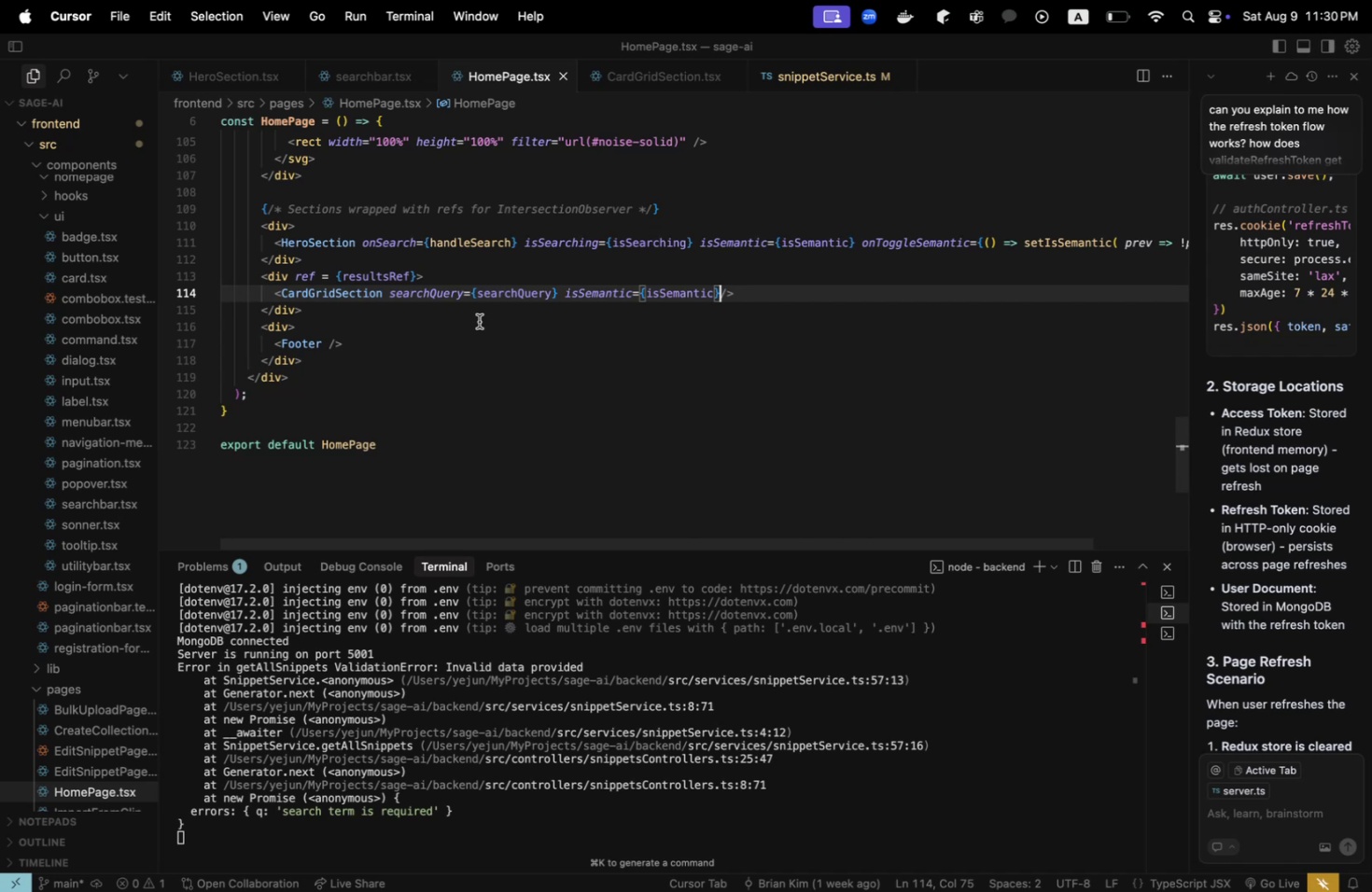 
scroll: coordinate [479, 321], scroll_direction: up, amount: 1.0
 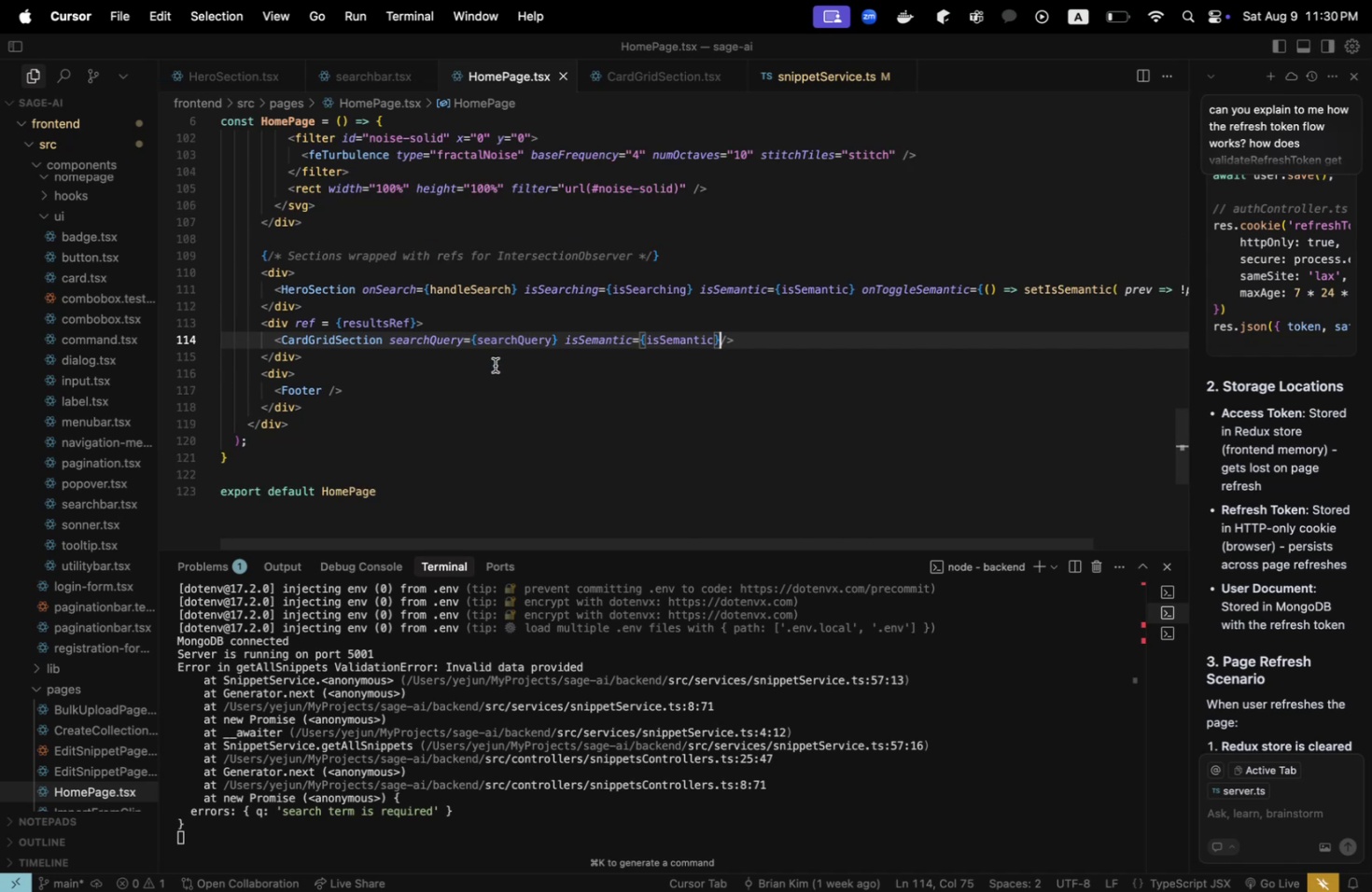 
wait(8.19)
 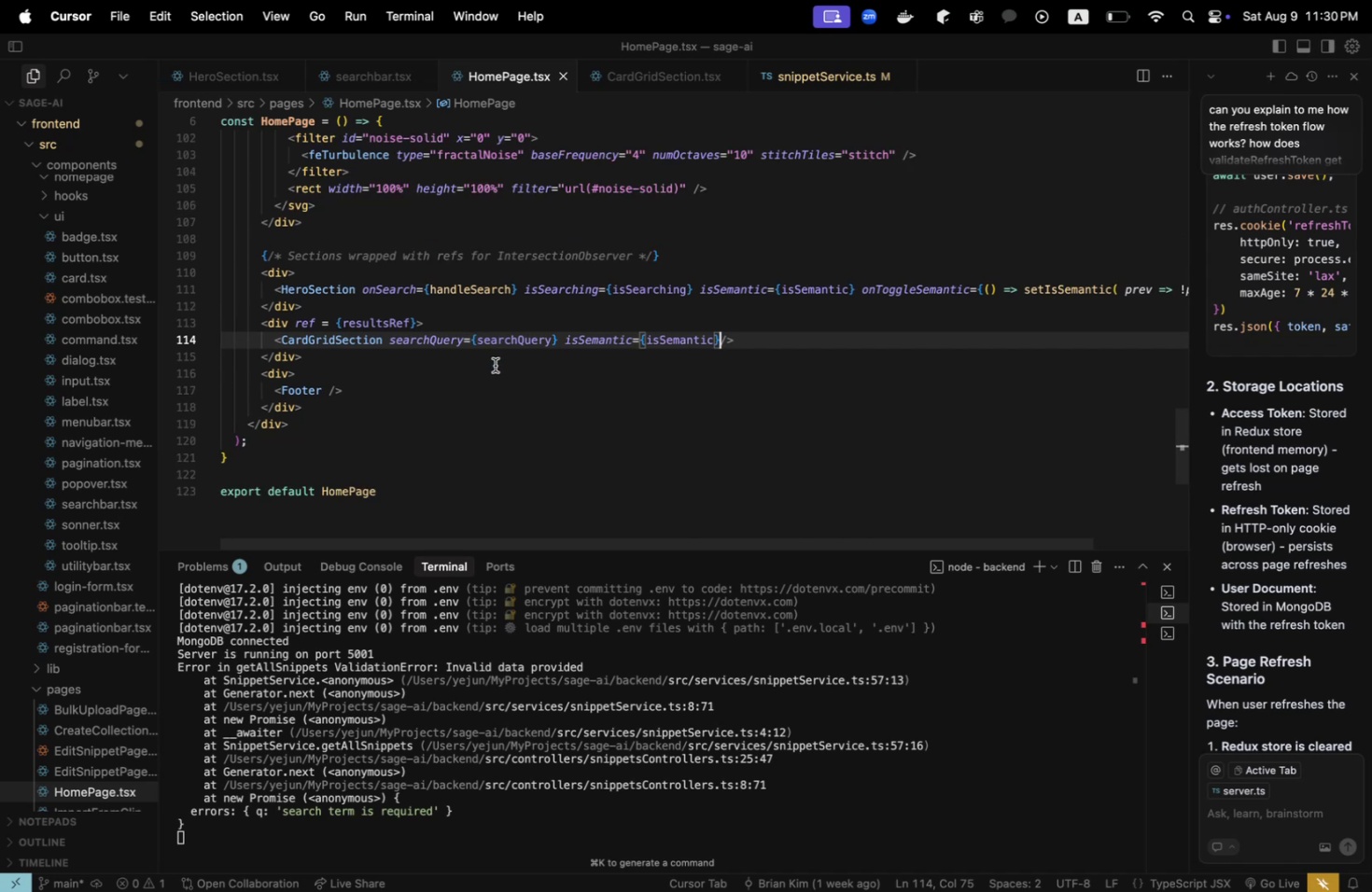 
left_click([348, 71])
 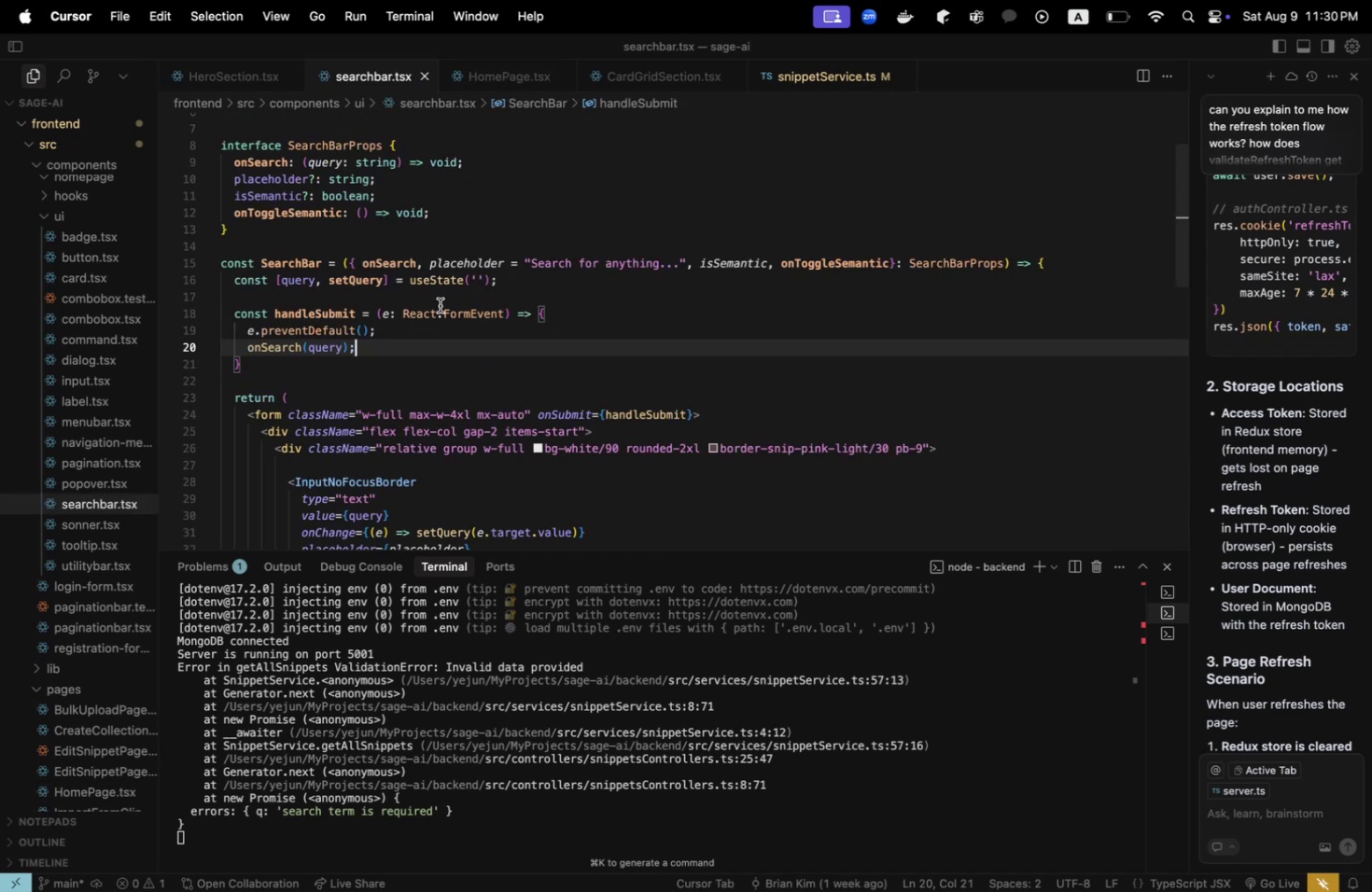 
scroll: coordinate [461, 340], scroll_direction: down, amount: 3.0
 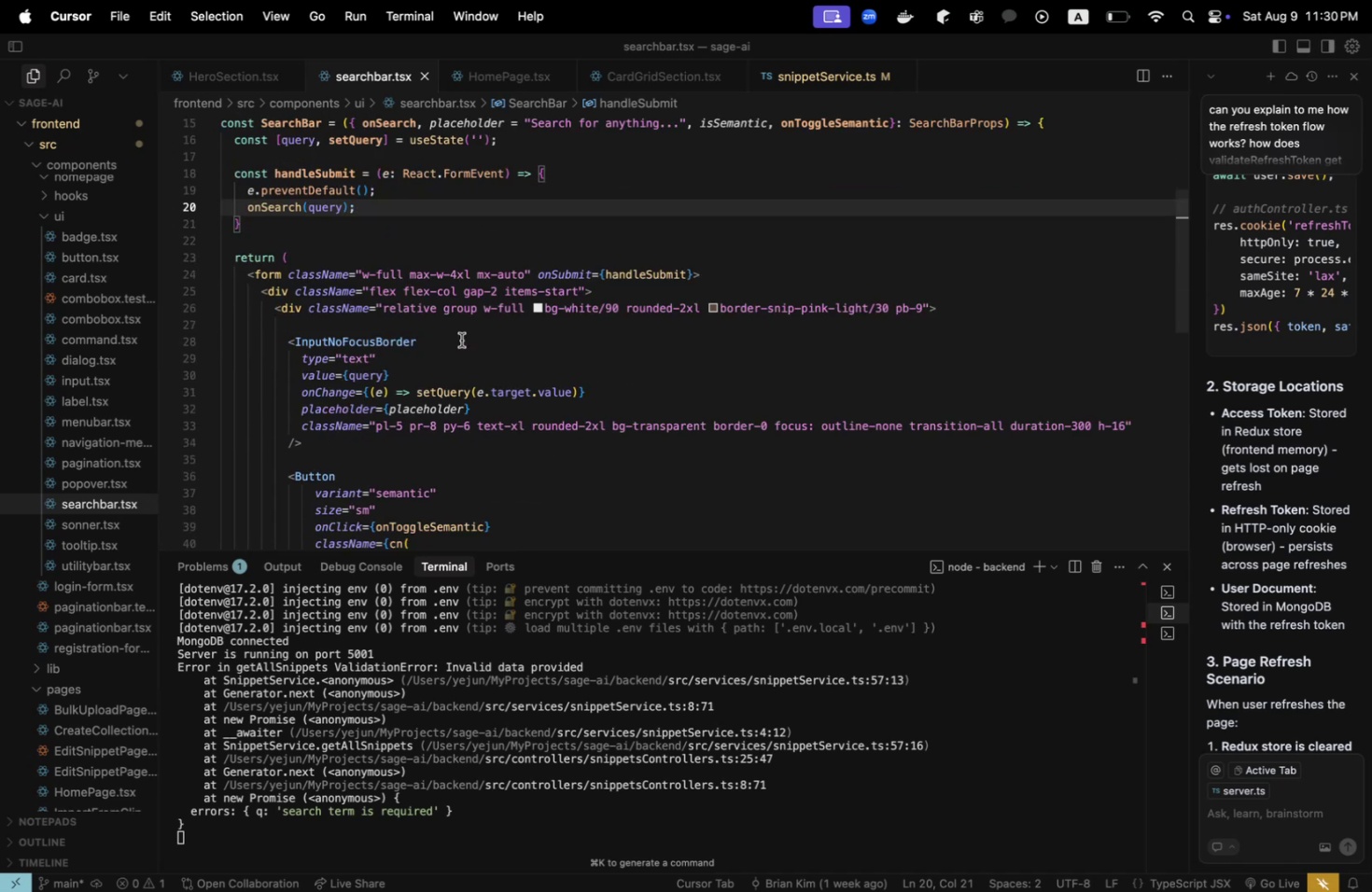 
key(Meta+CommandLeft)
 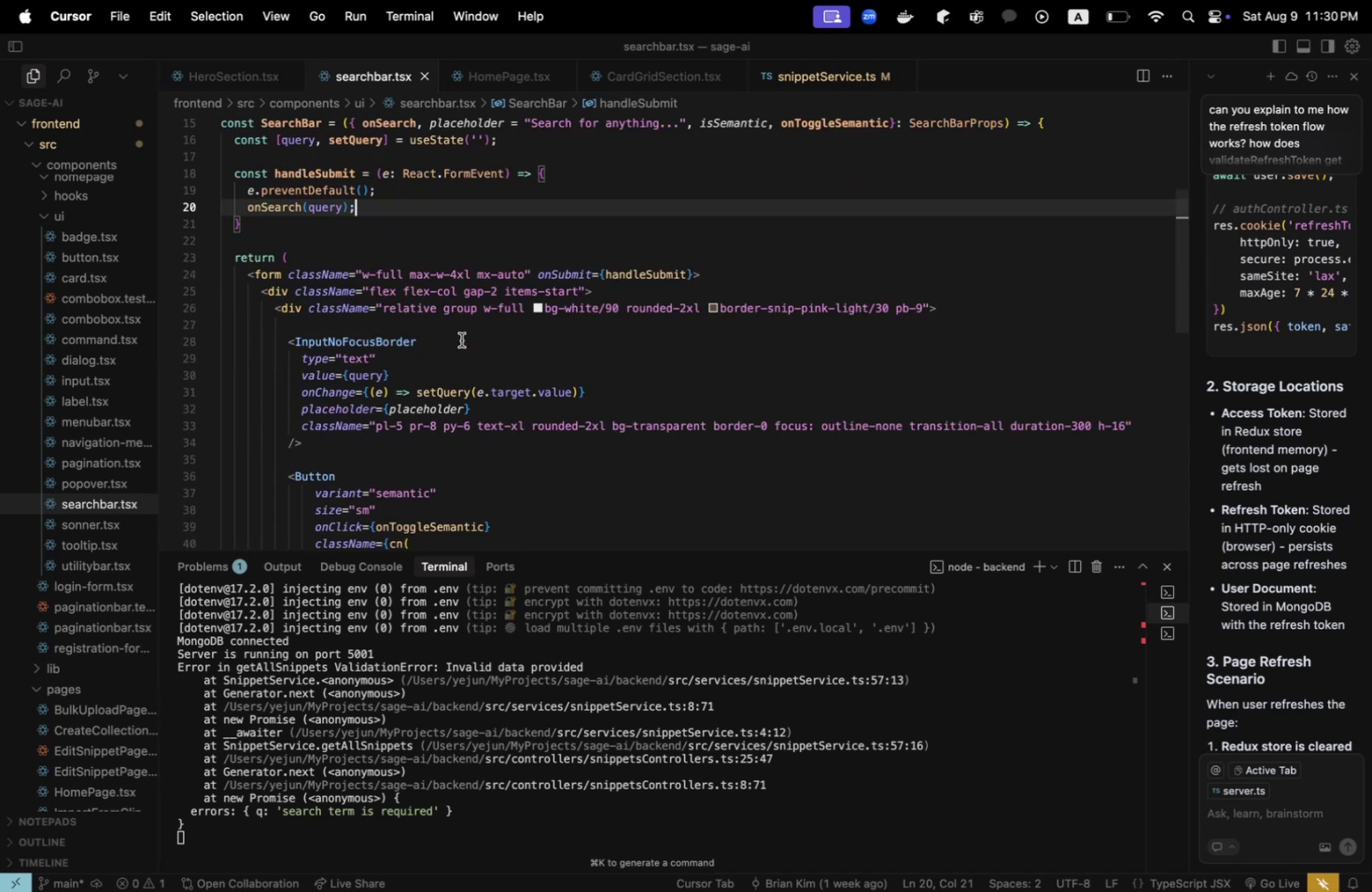 
key(Meta+Tab)
 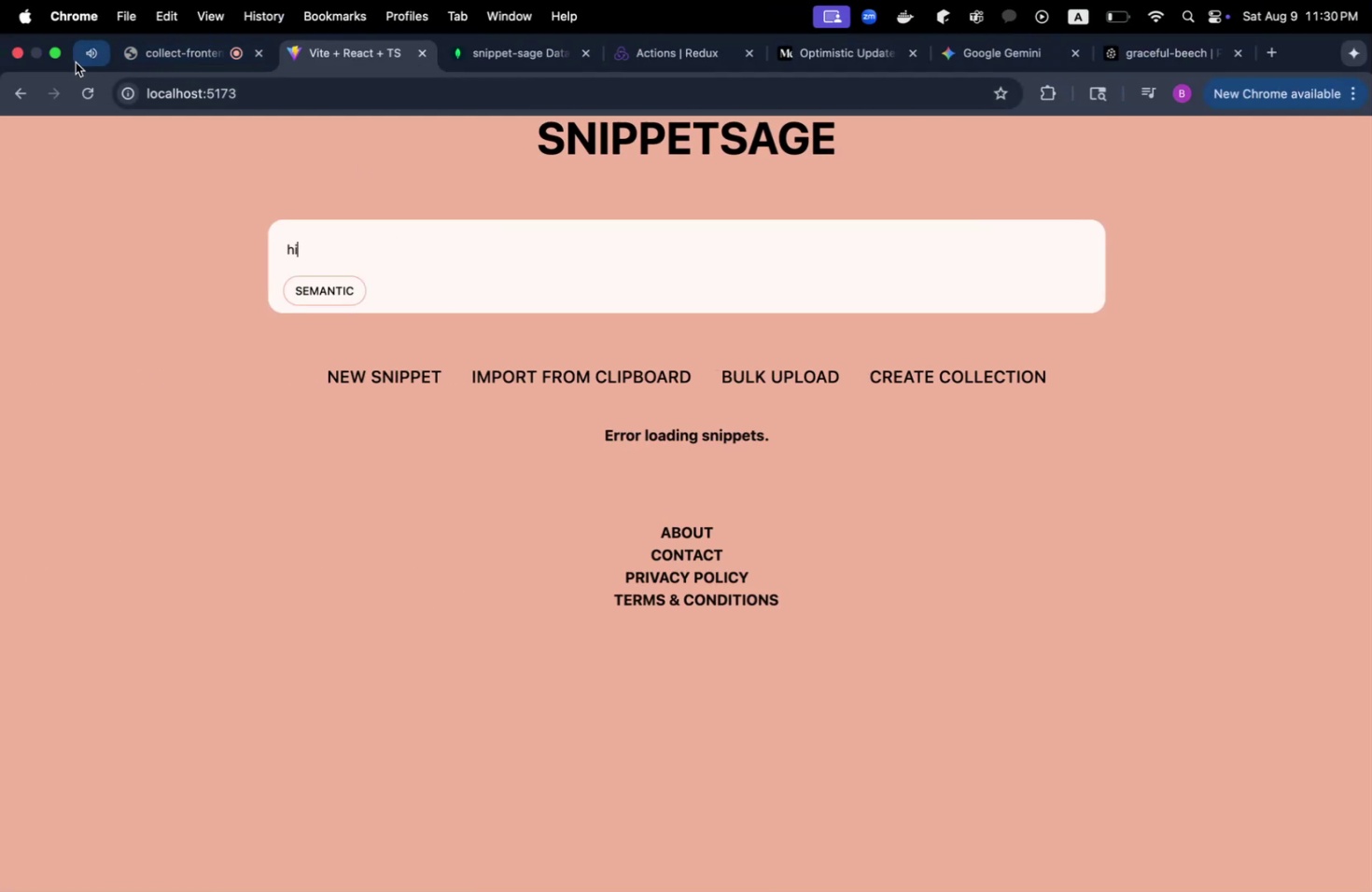 
double_click([454, 371])
 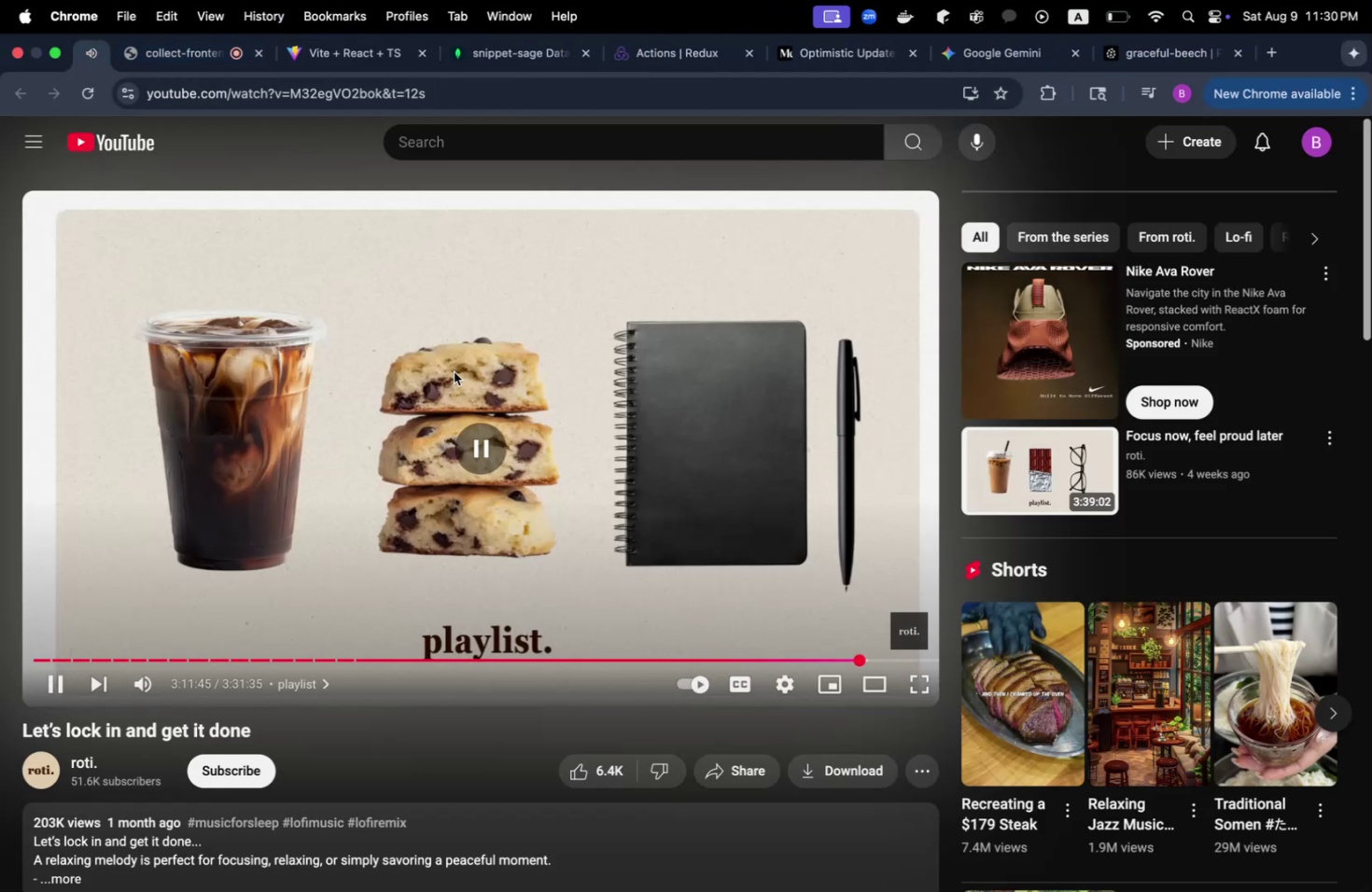 
key(Meta+CommandLeft)
 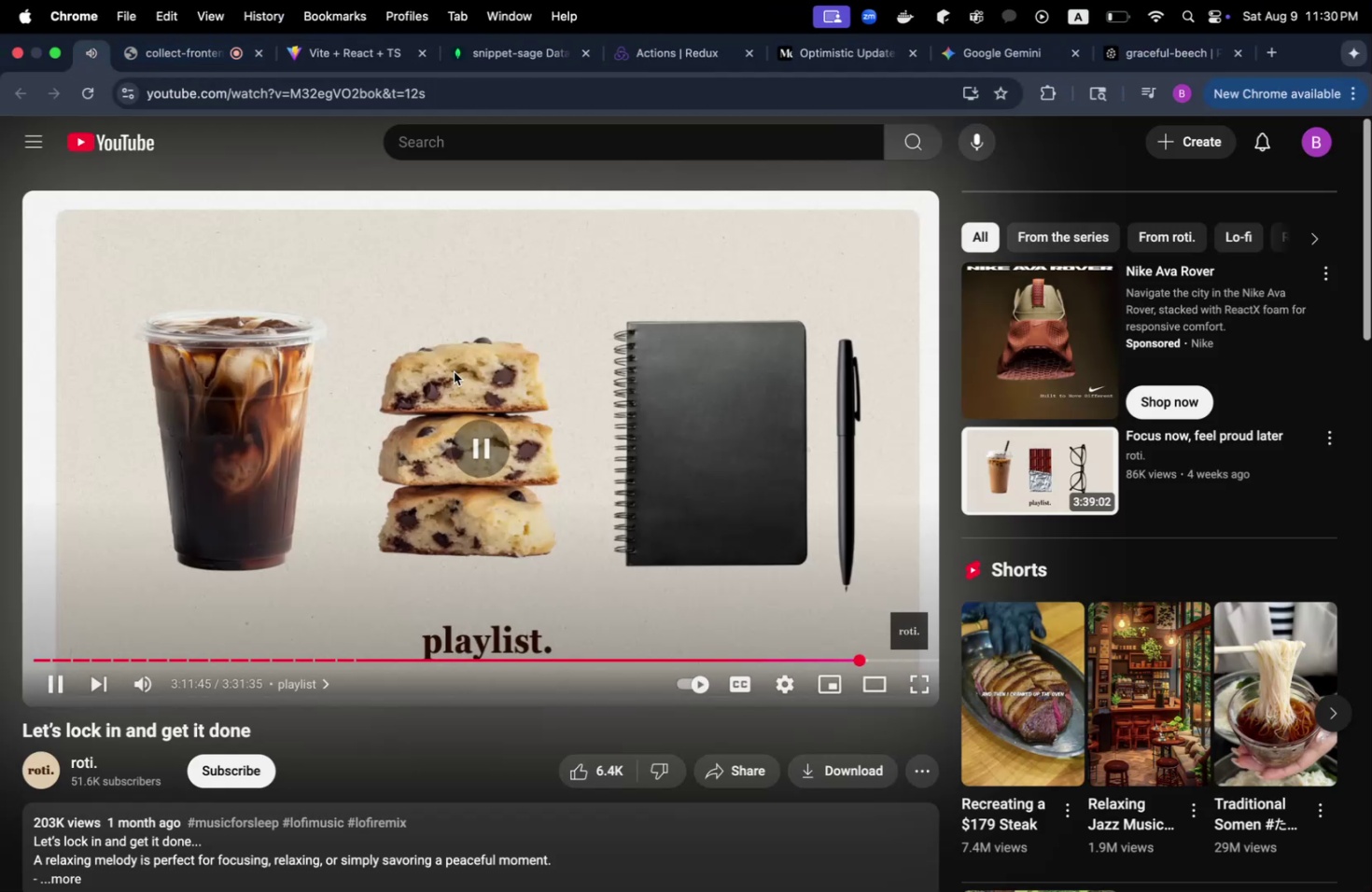 
key(Meta+Tab)
 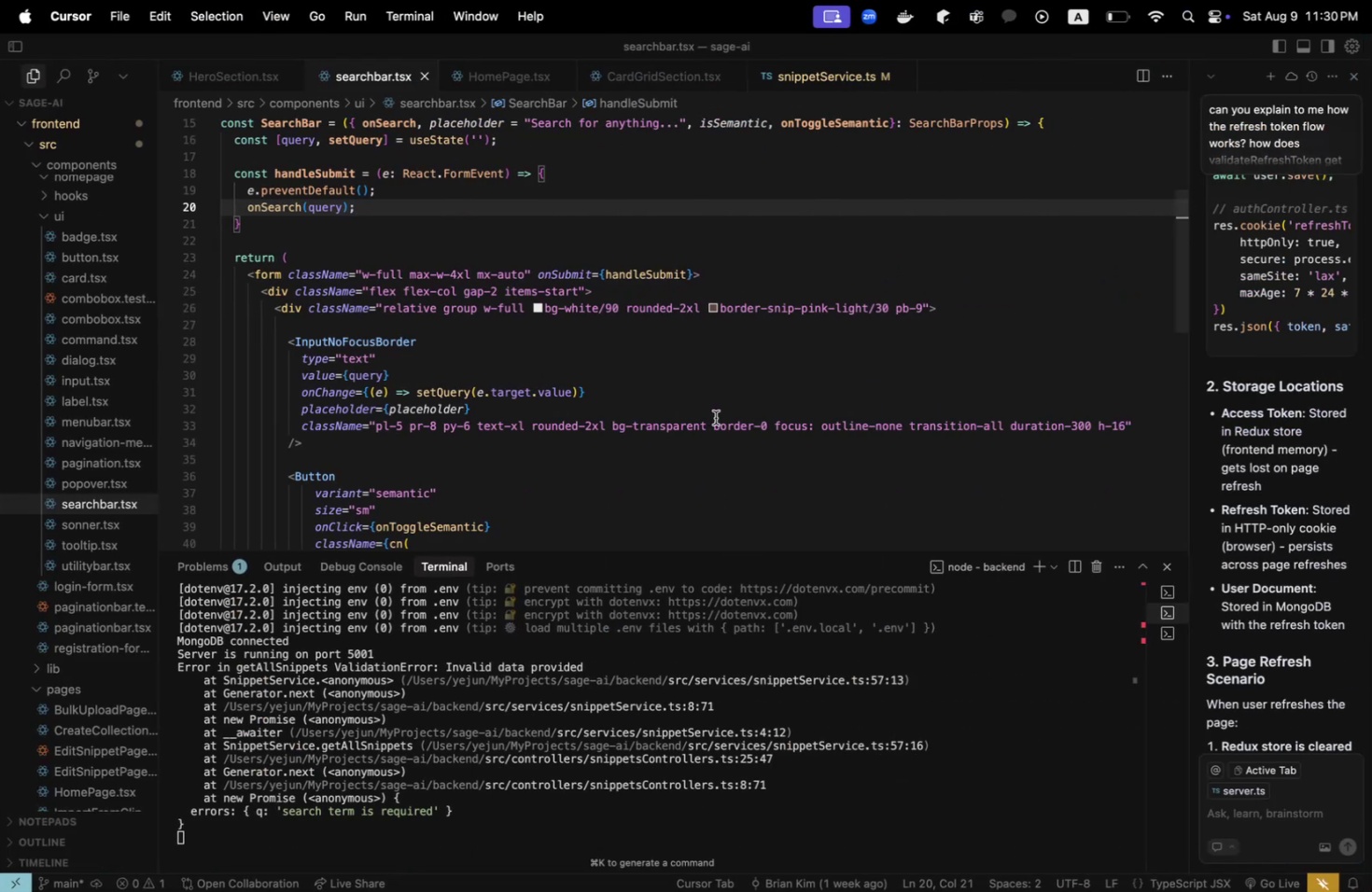 
scroll: coordinate [716, 417], scroll_direction: down, amount: 1.0
 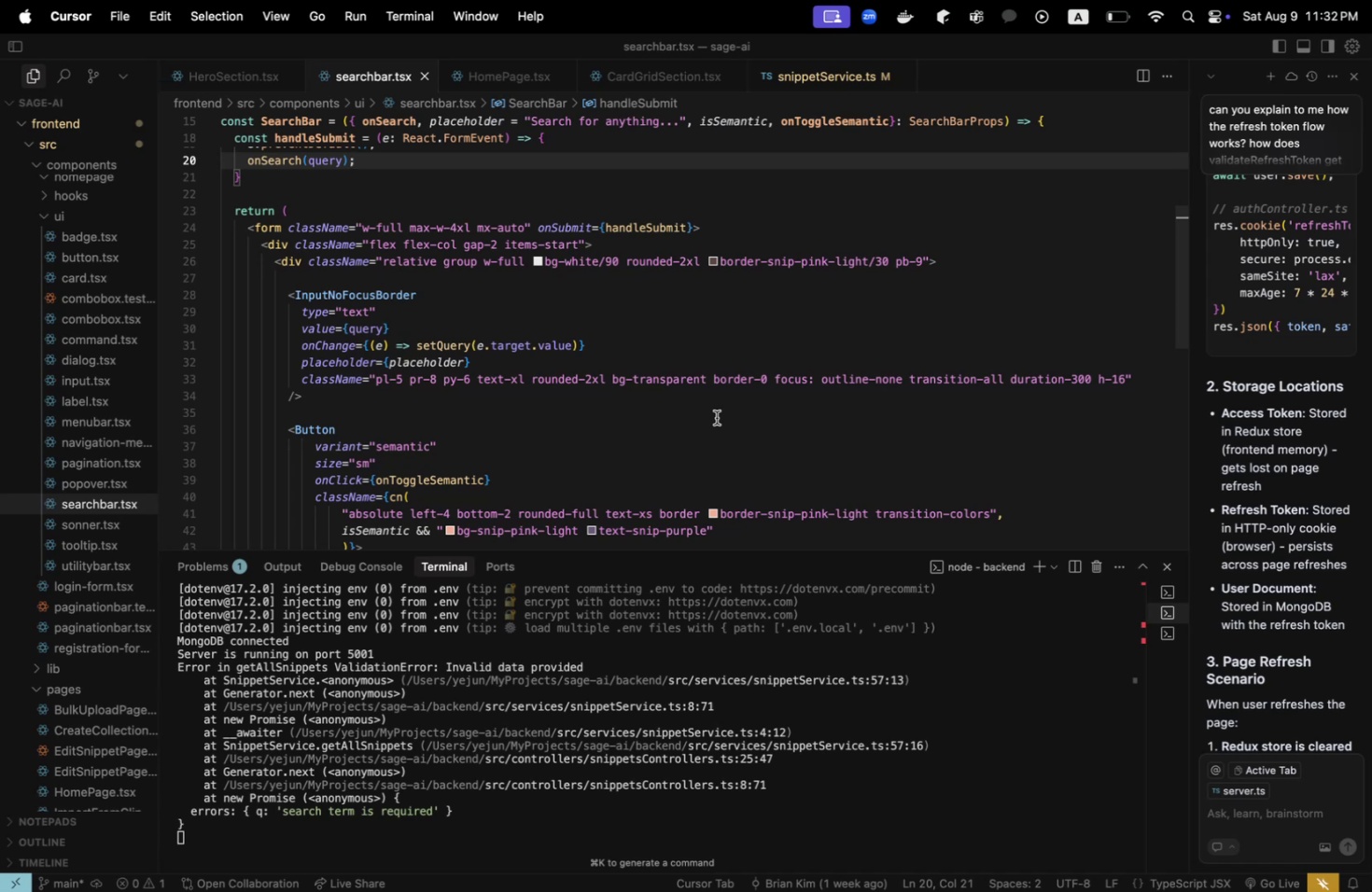 
wait(108.6)
 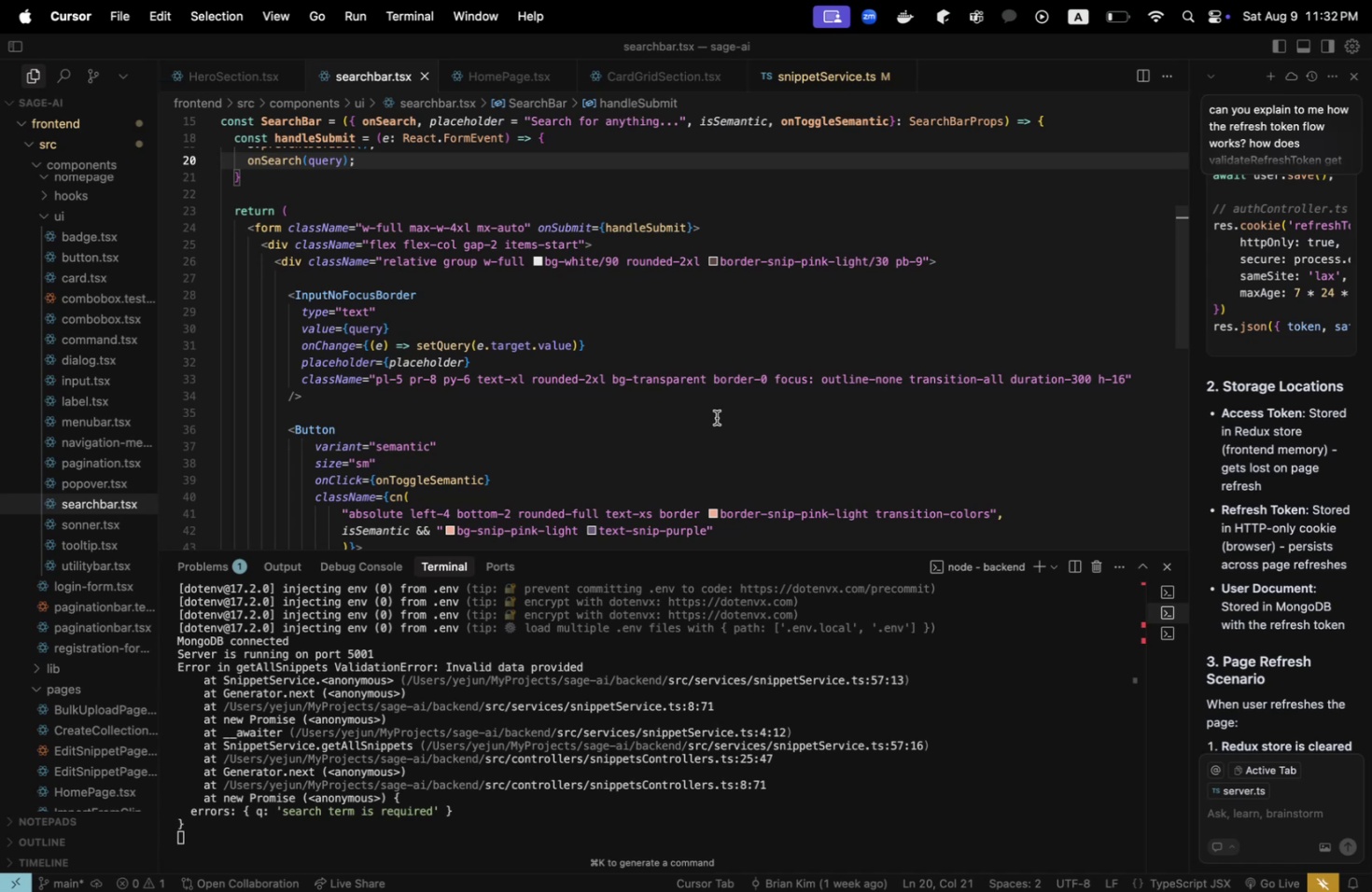 
key(Meta+CommandLeft)
 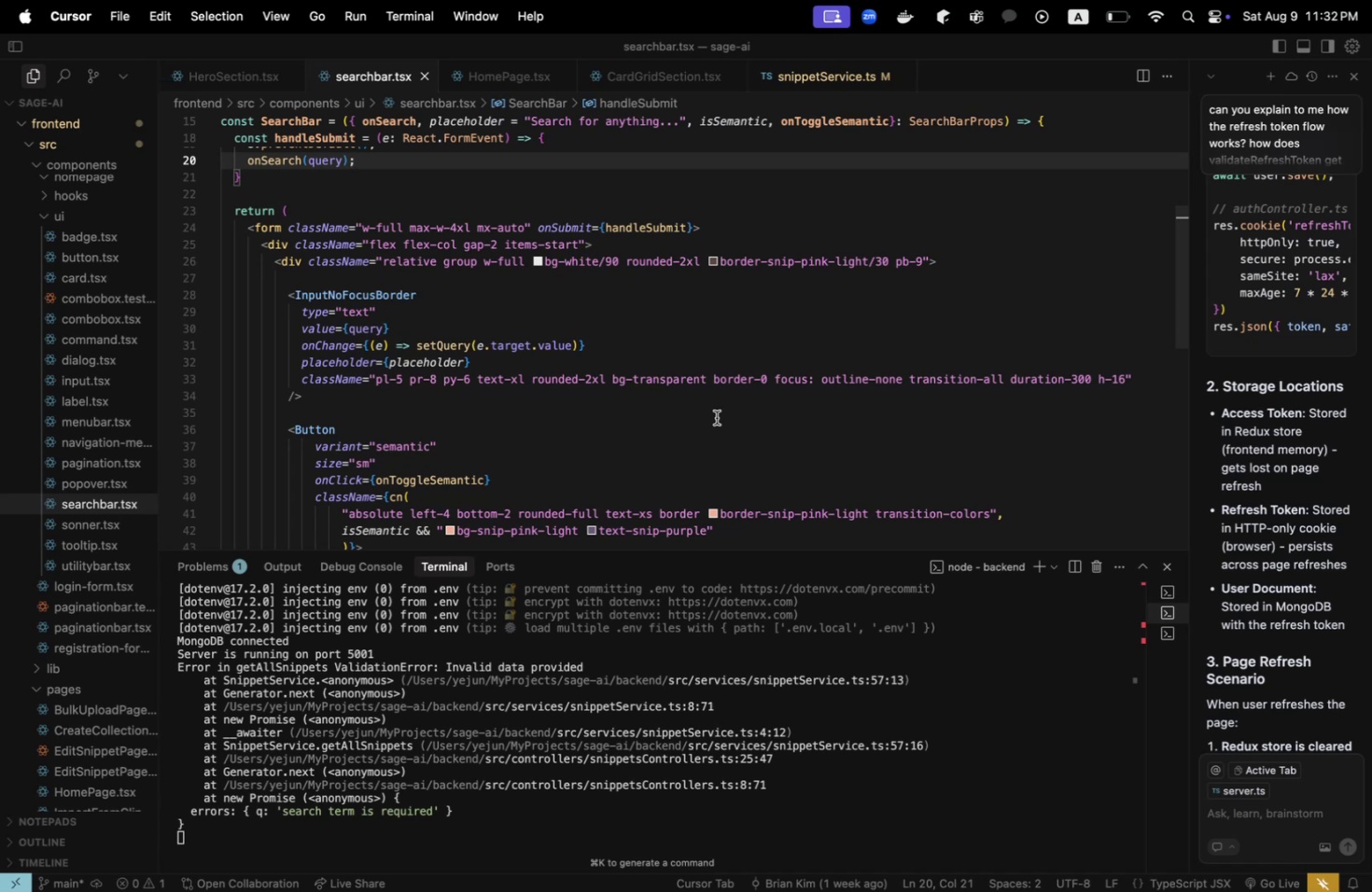 
key(Meta+Tab)
 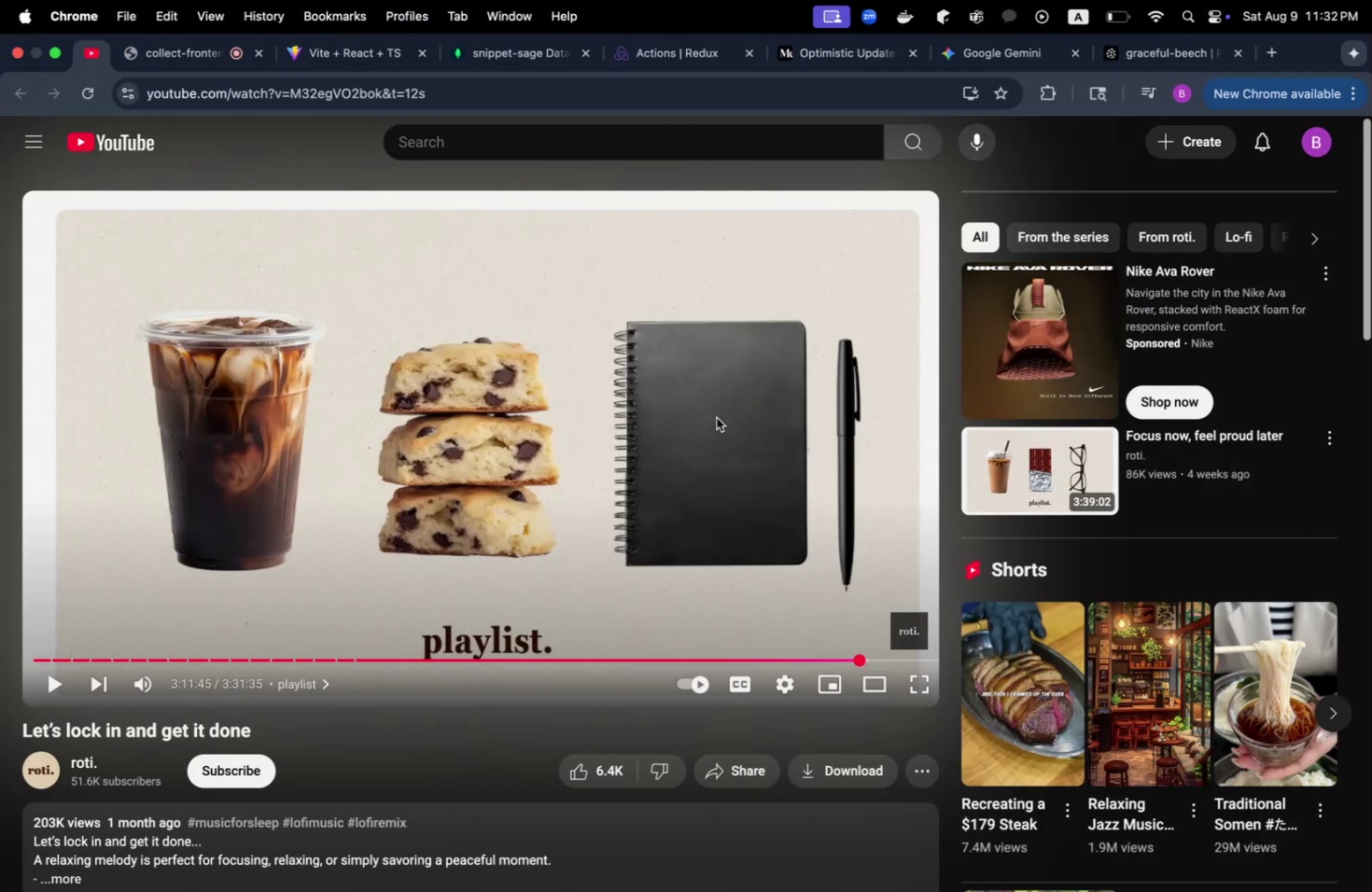 
left_click([685, 417])
 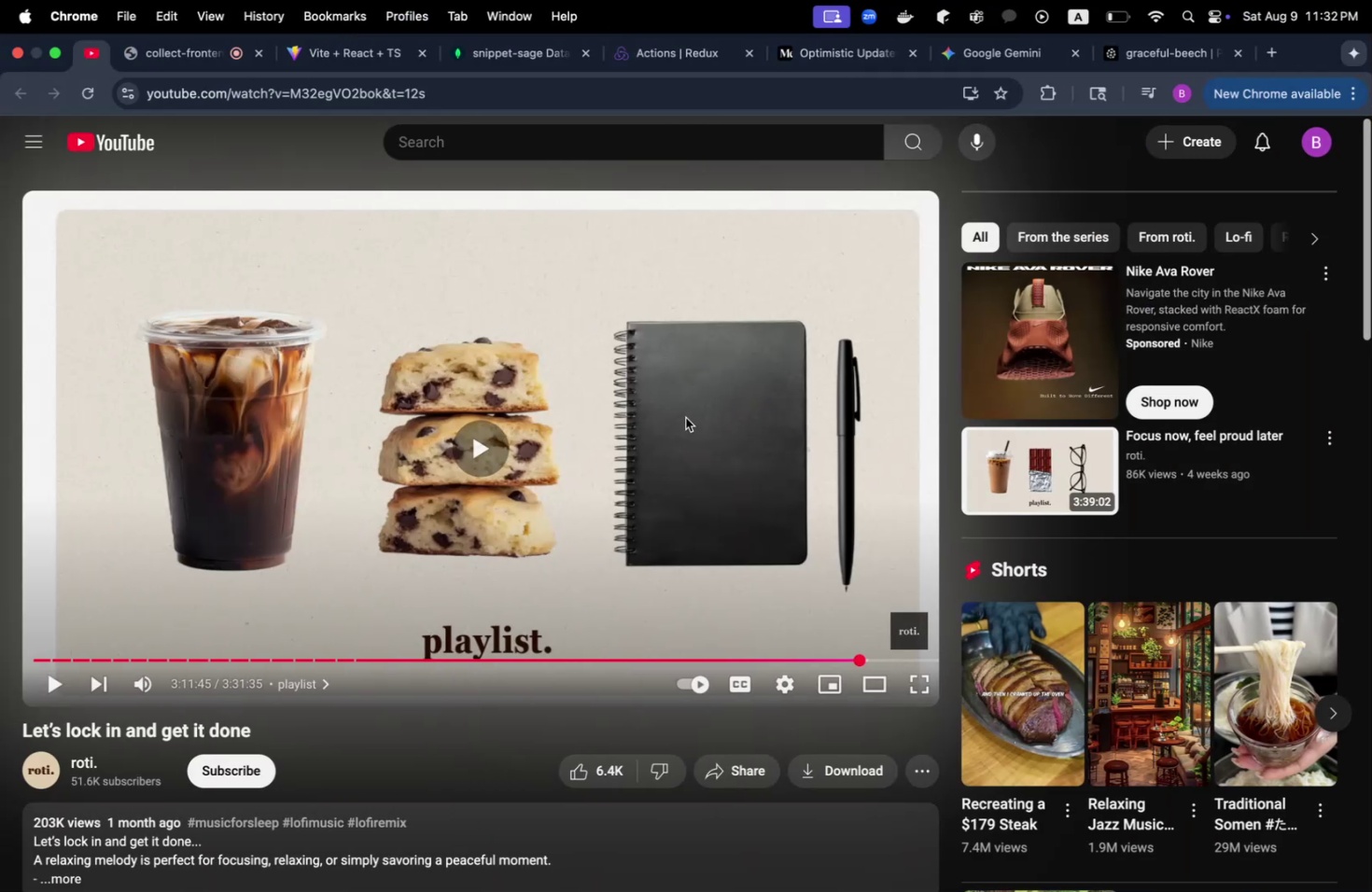 
key(Meta+CommandLeft)
 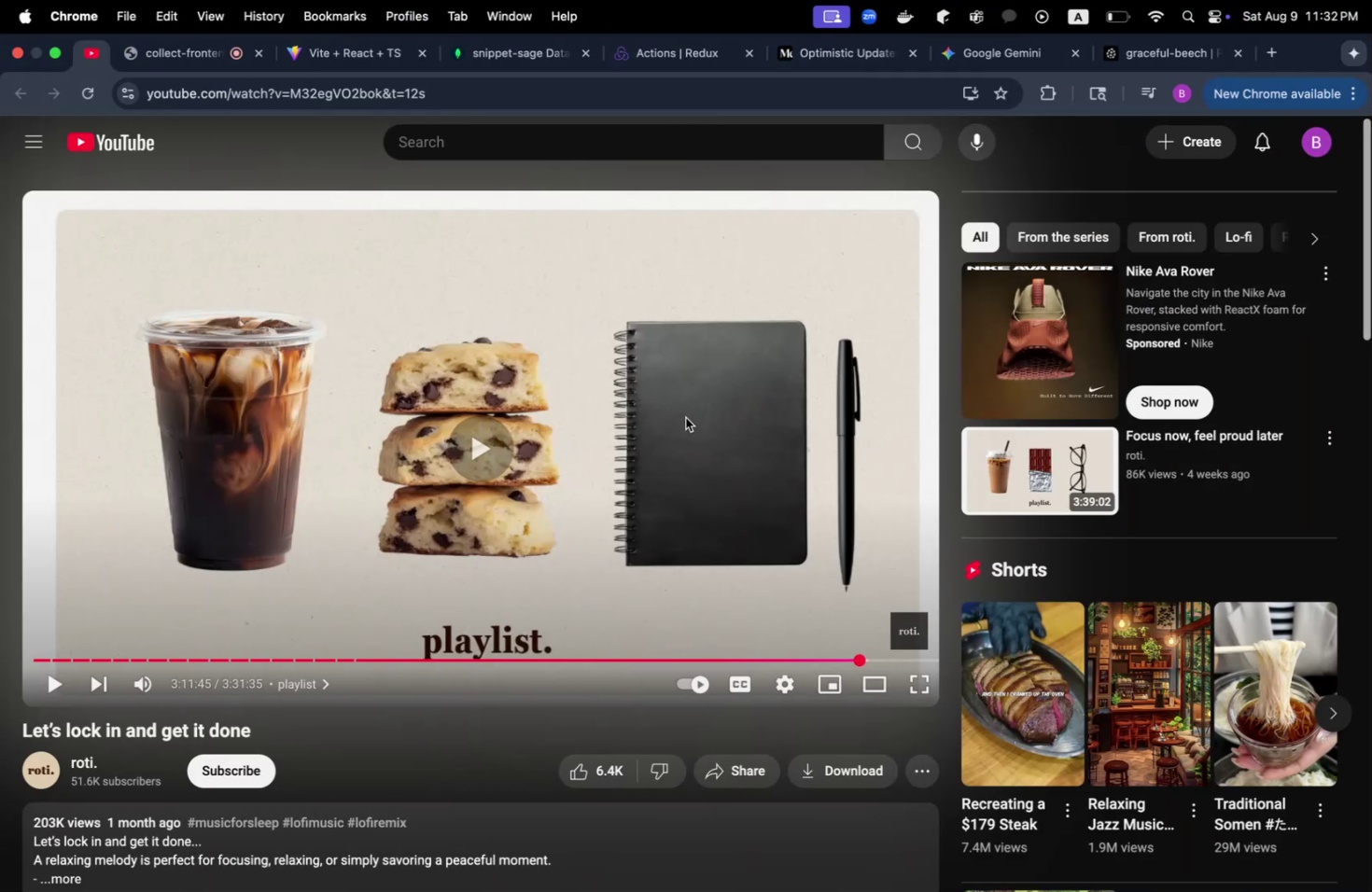 
key(Meta+Tab)
 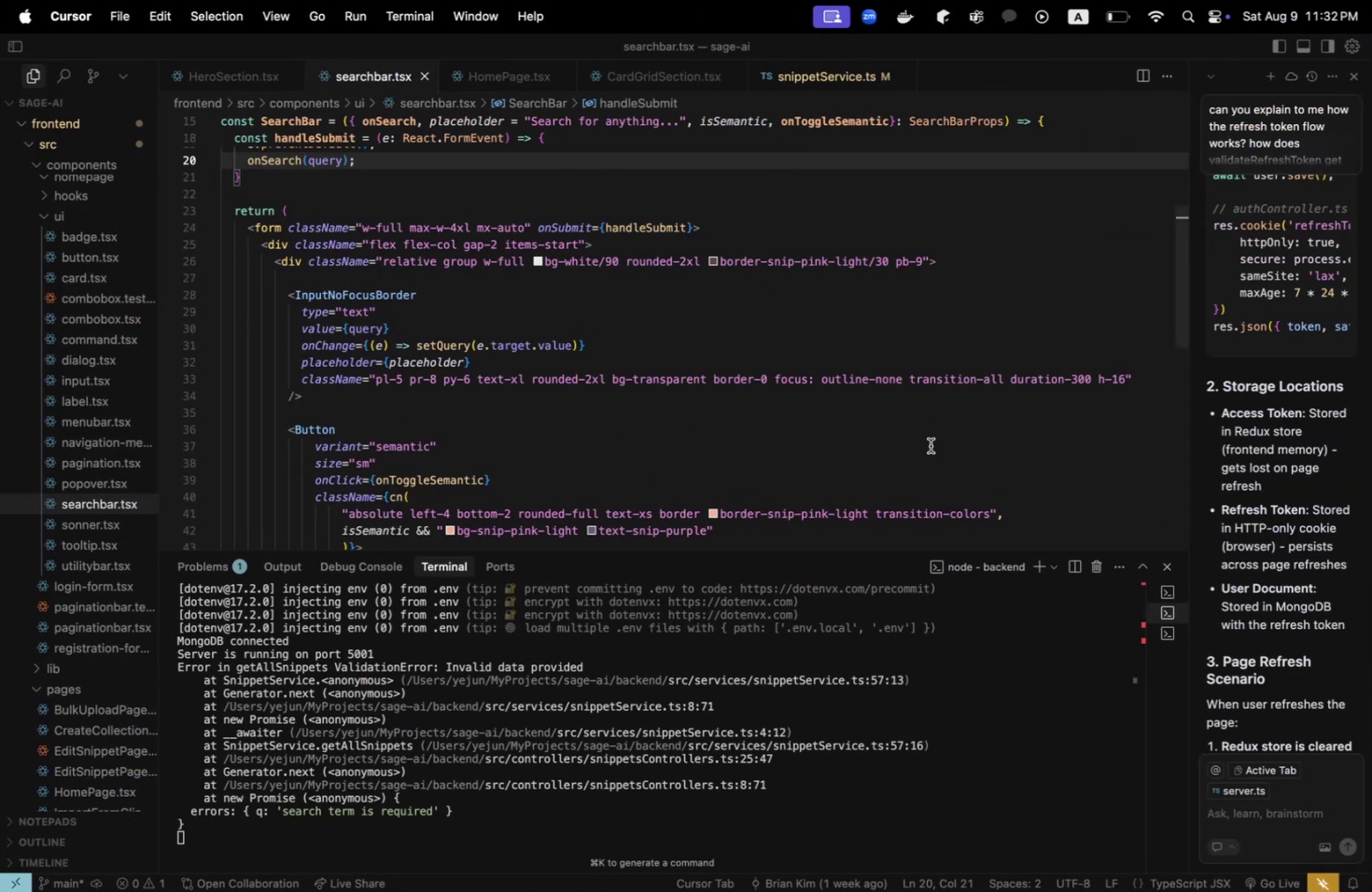 
scroll: coordinate [712, 389], scroll_direction: up, amount: 2.0
 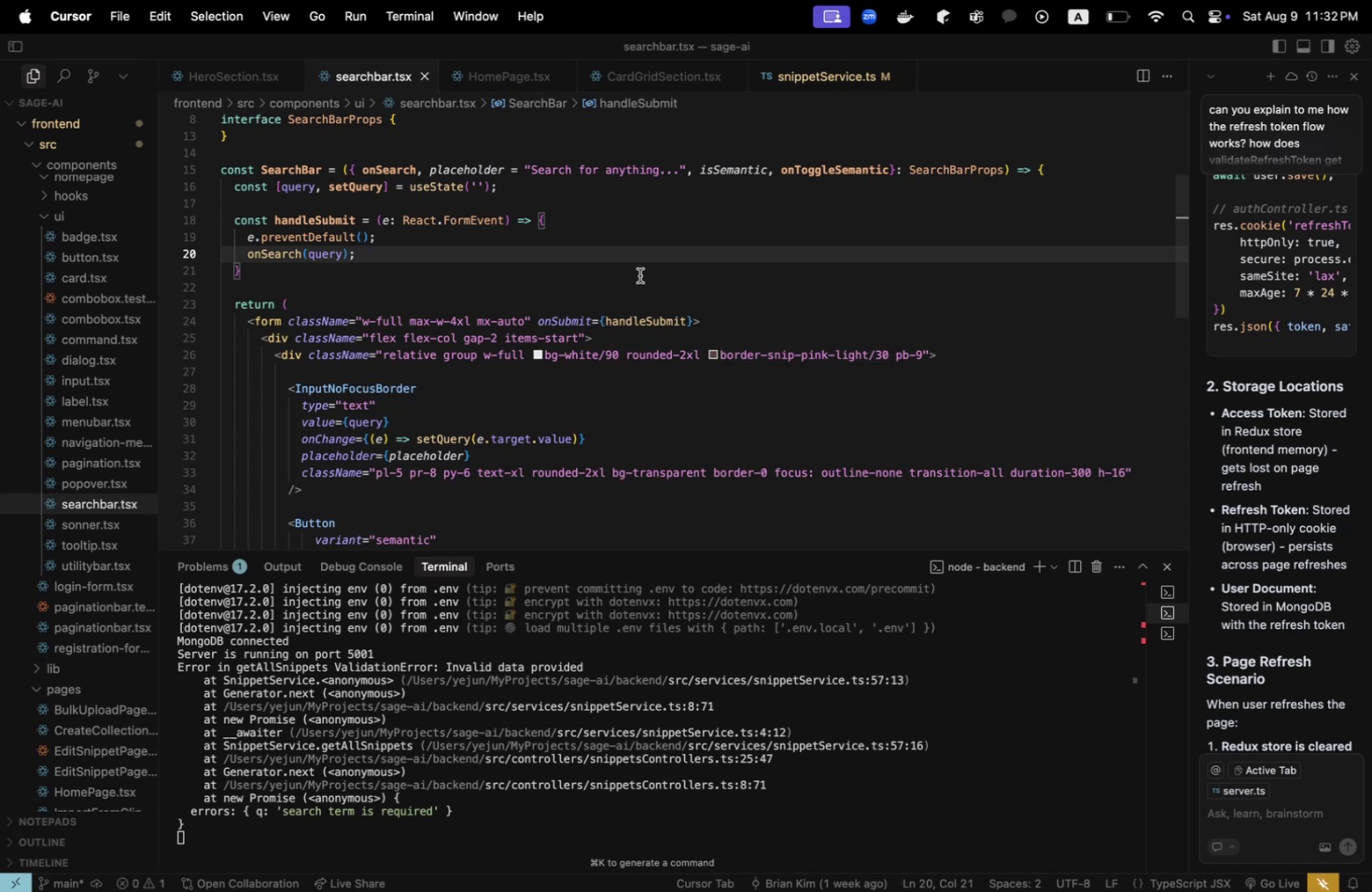 
wait(8.11)
 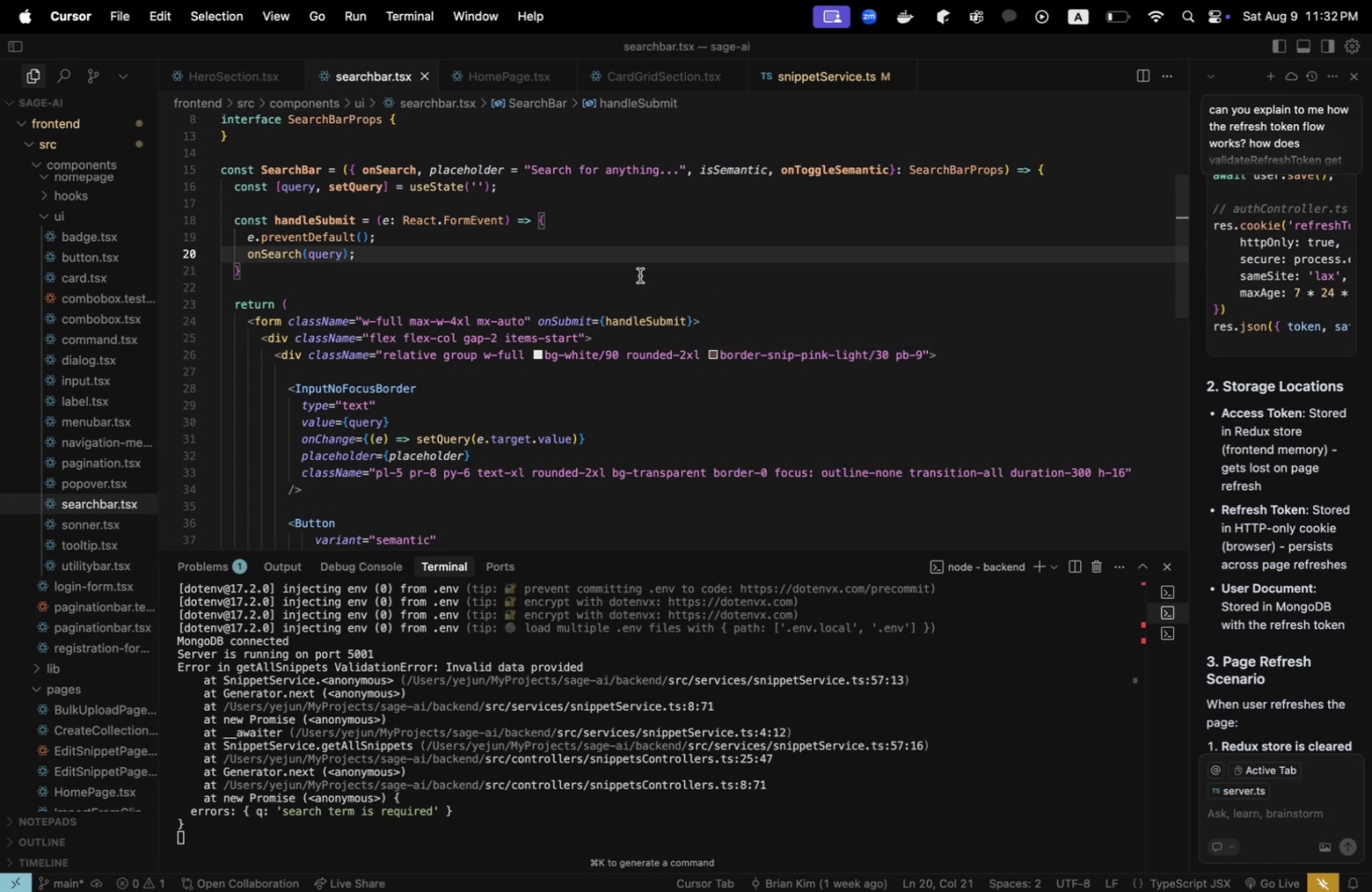 
scroll: coordinate [539, 266], scroll_direction: up, amount: 2.0
 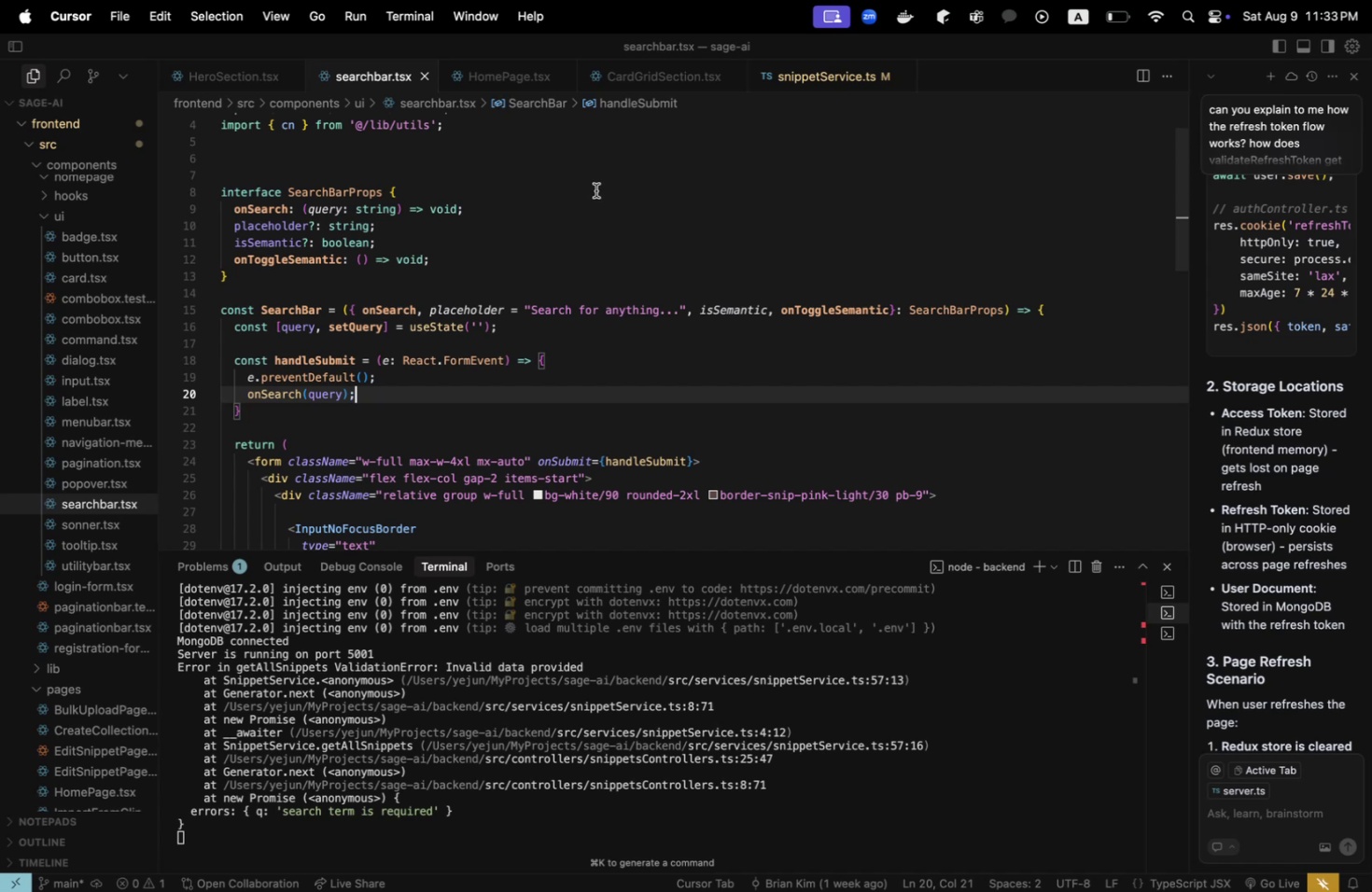 
wait(18.99)
 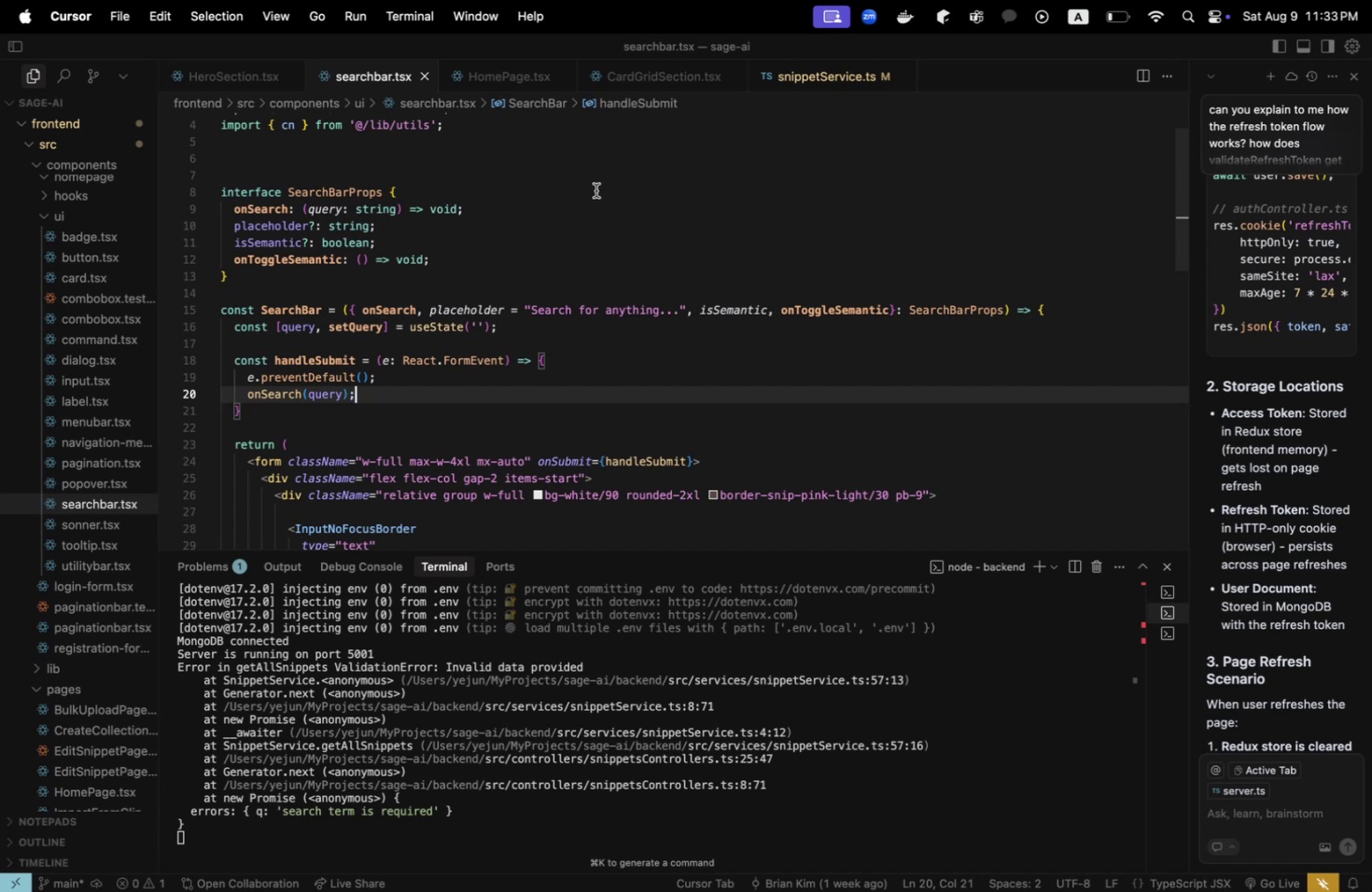 
left_click([481, 81])
 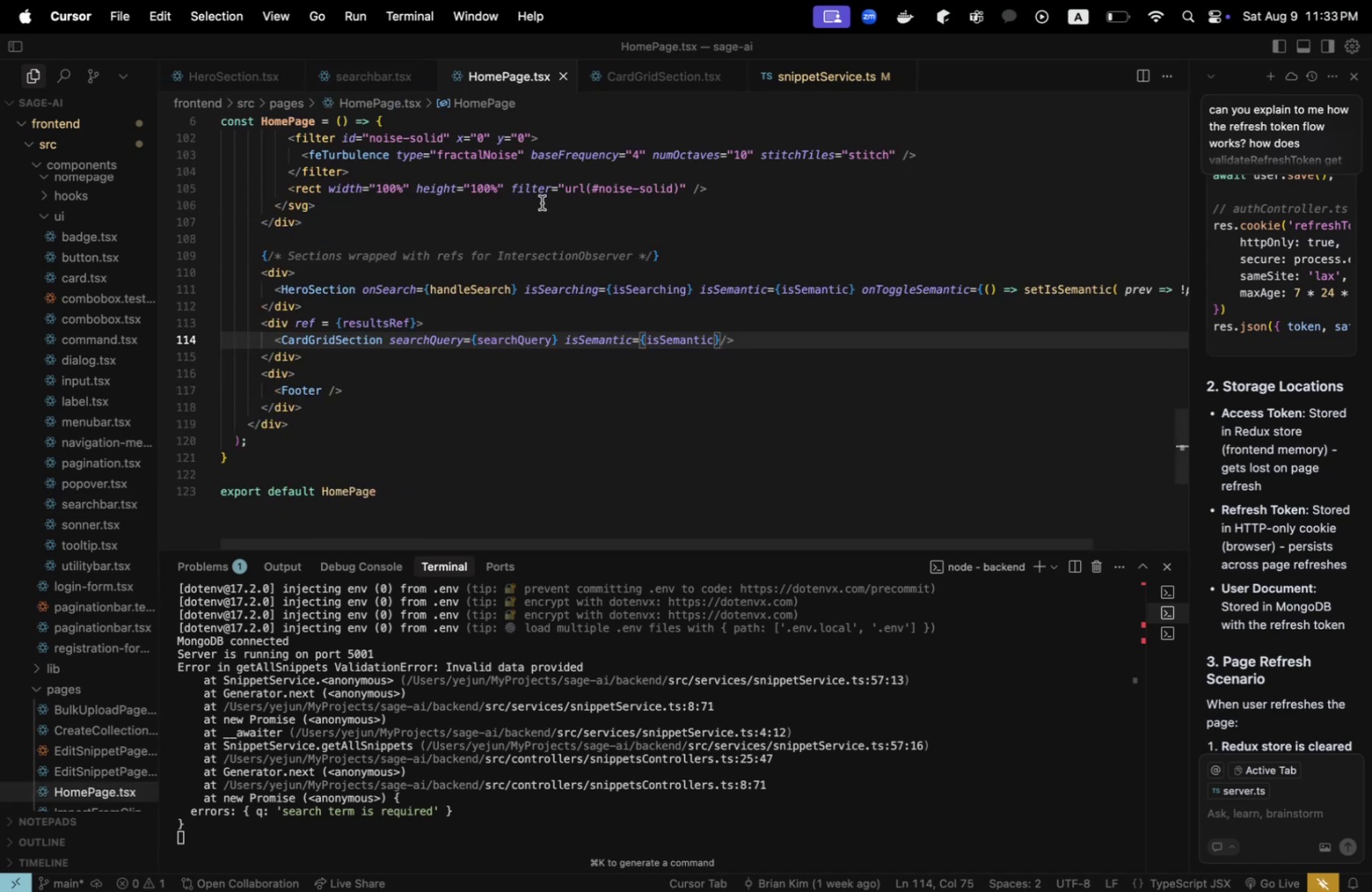 
scroll: coordinate [558, 258], scroll_direction: up, amount: 21.0
 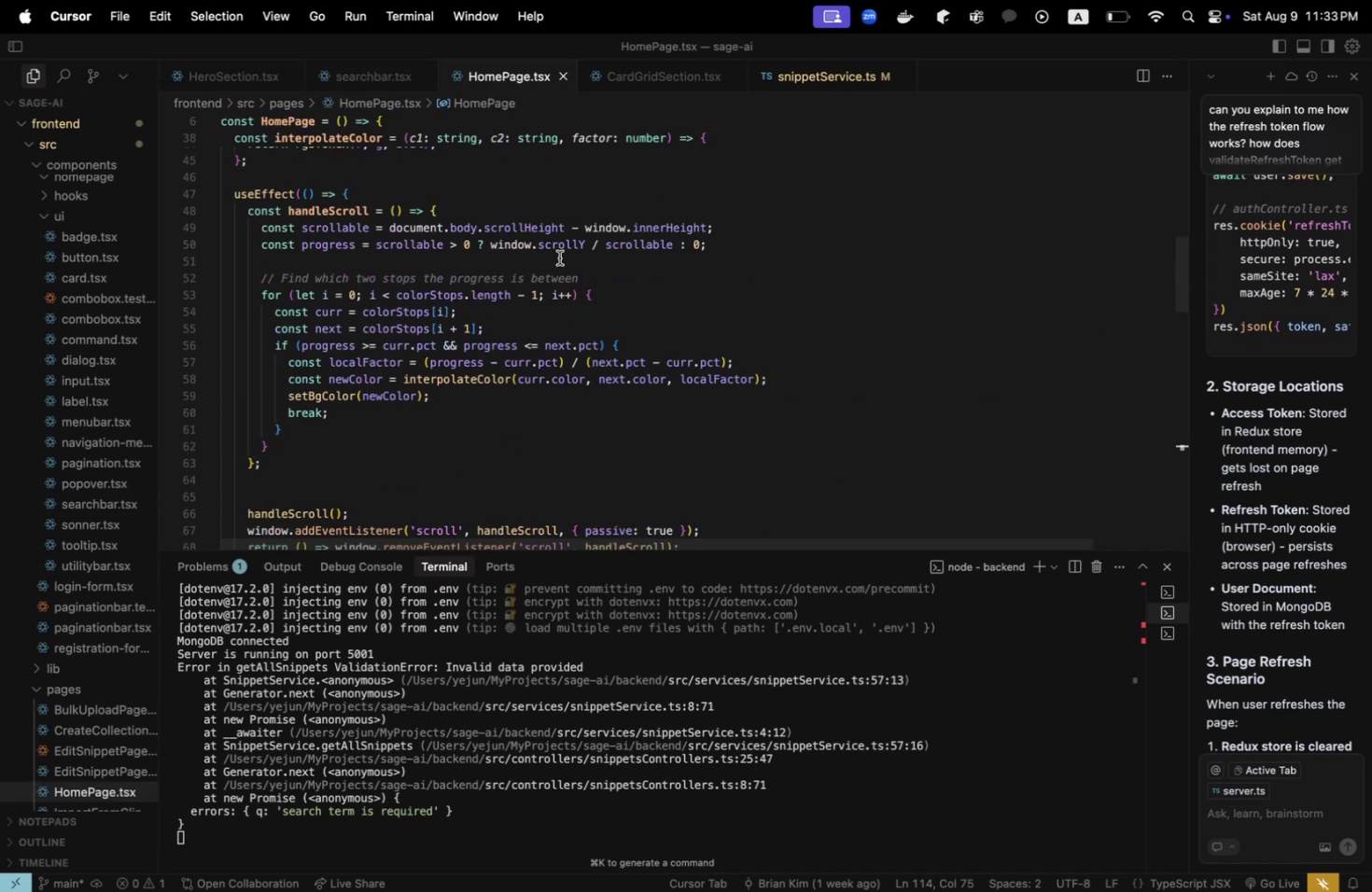 
scroll: coordinate [560, 275], scroll_direction: down, amount: 8.0
 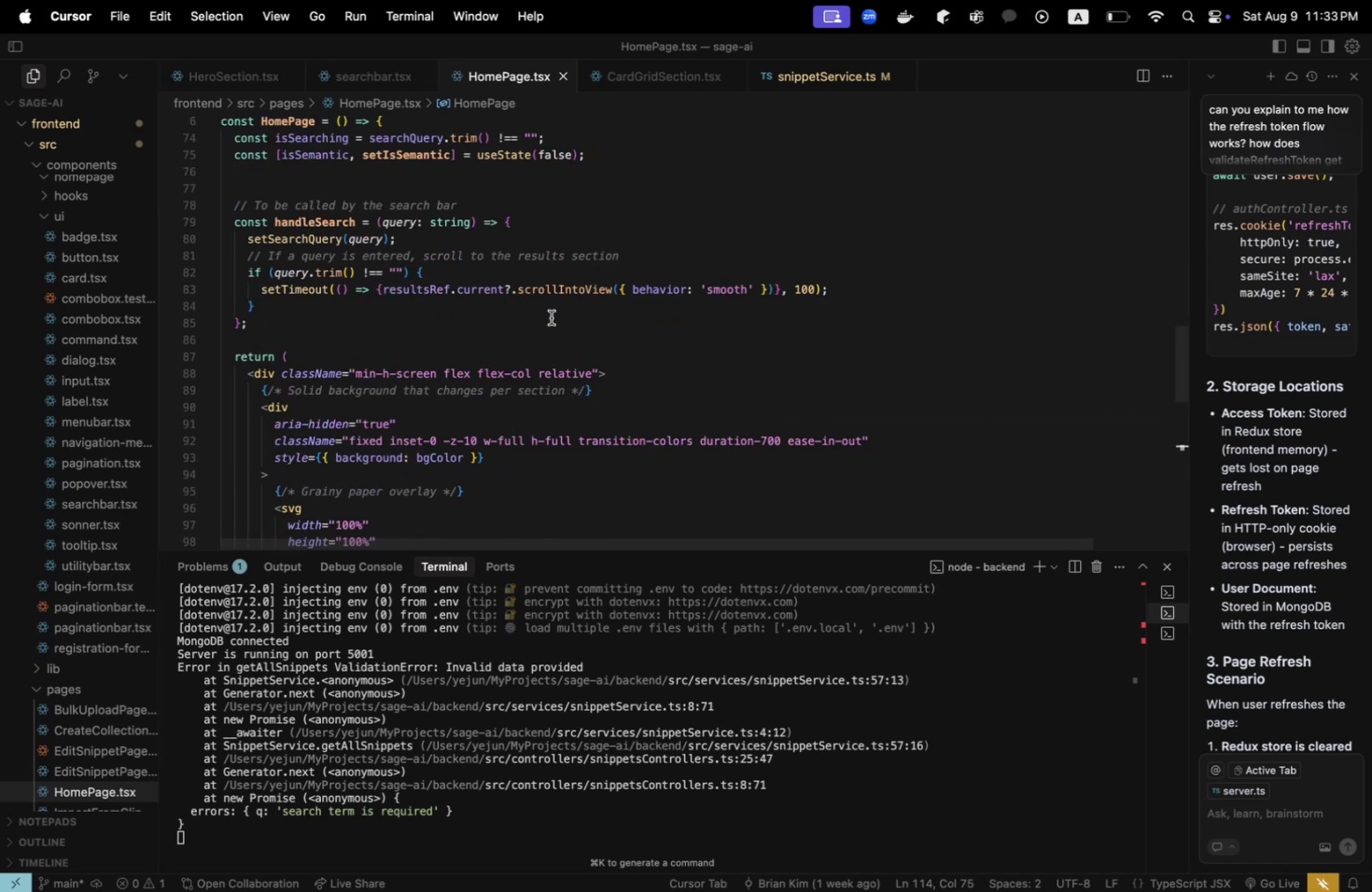 
wait(6.65)
 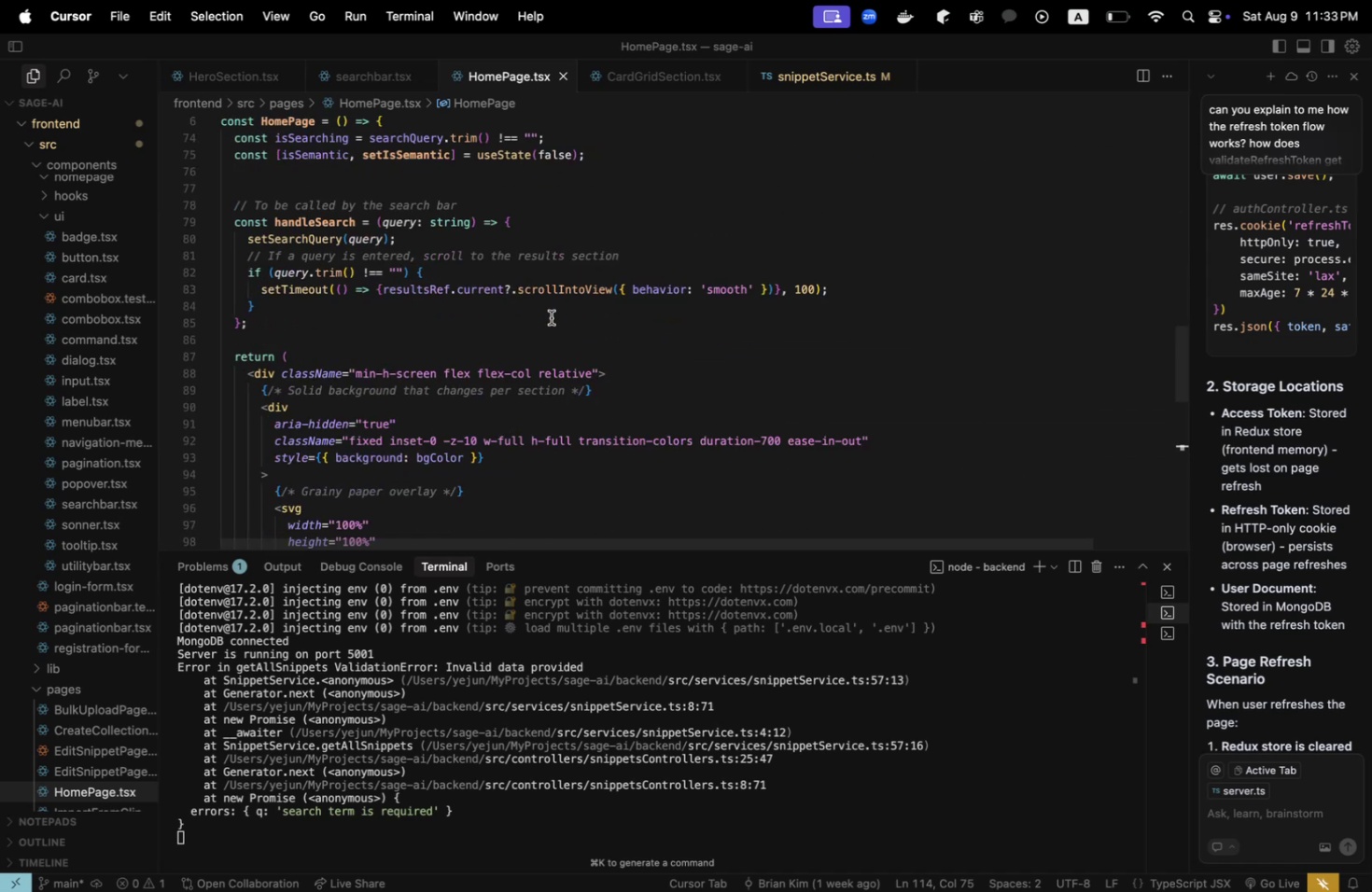 
scroll: coordinate [505, 302], scroll_direction: up, amount: 2.0
 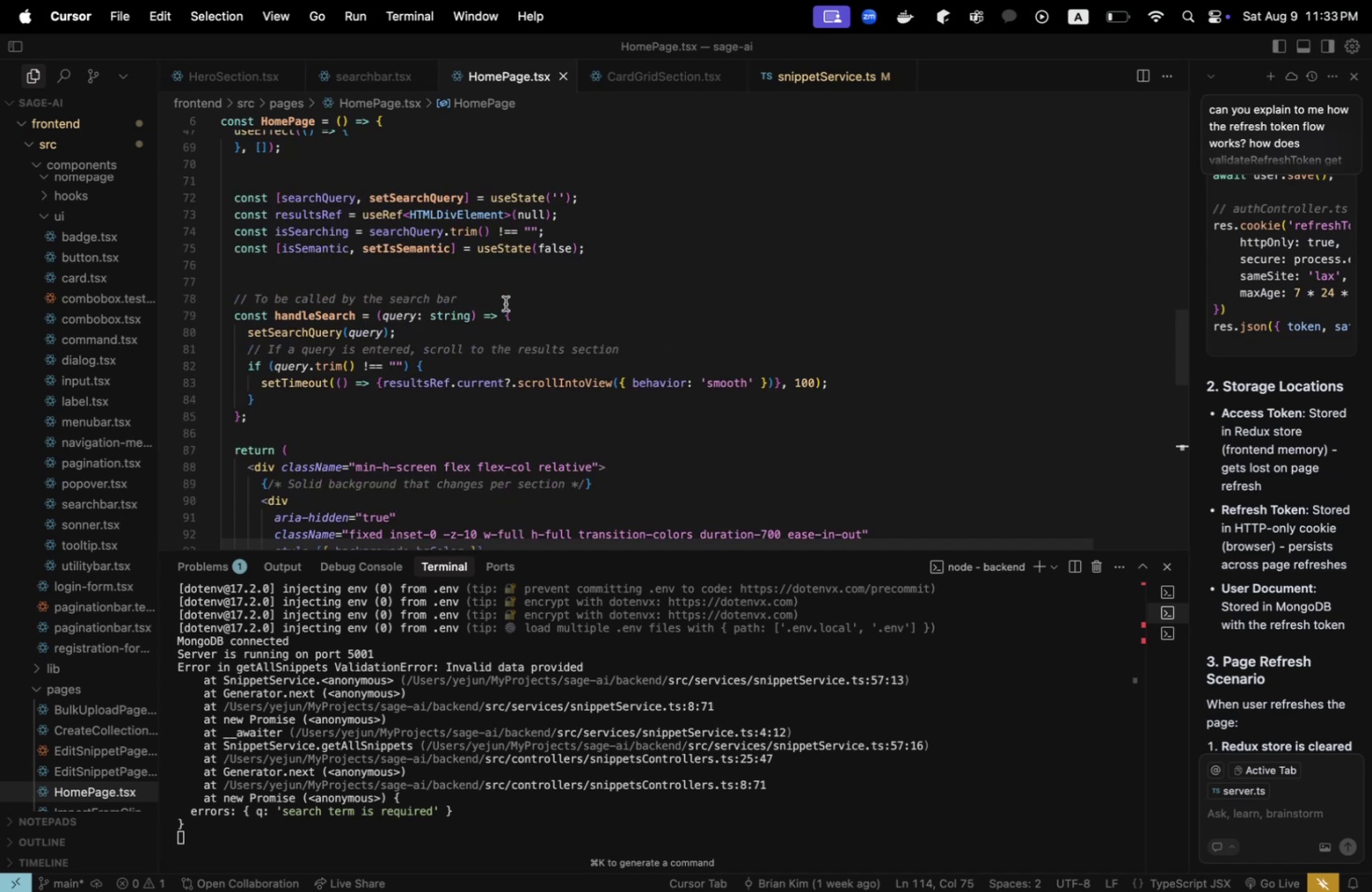 
scroll: coordinate [504, 302], scroll_direction: down, amount: 9.0
 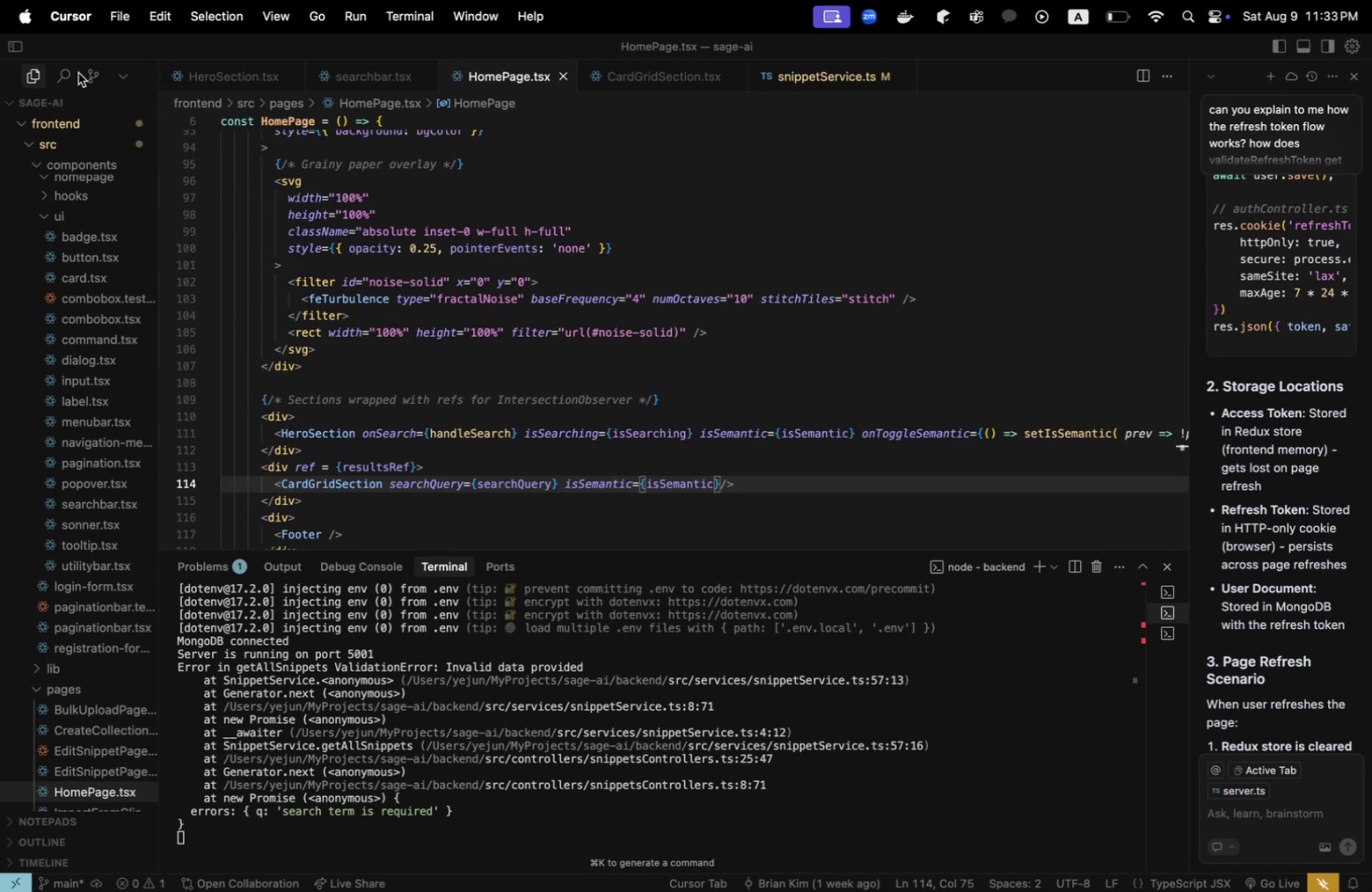 
left_click([68, 70])
 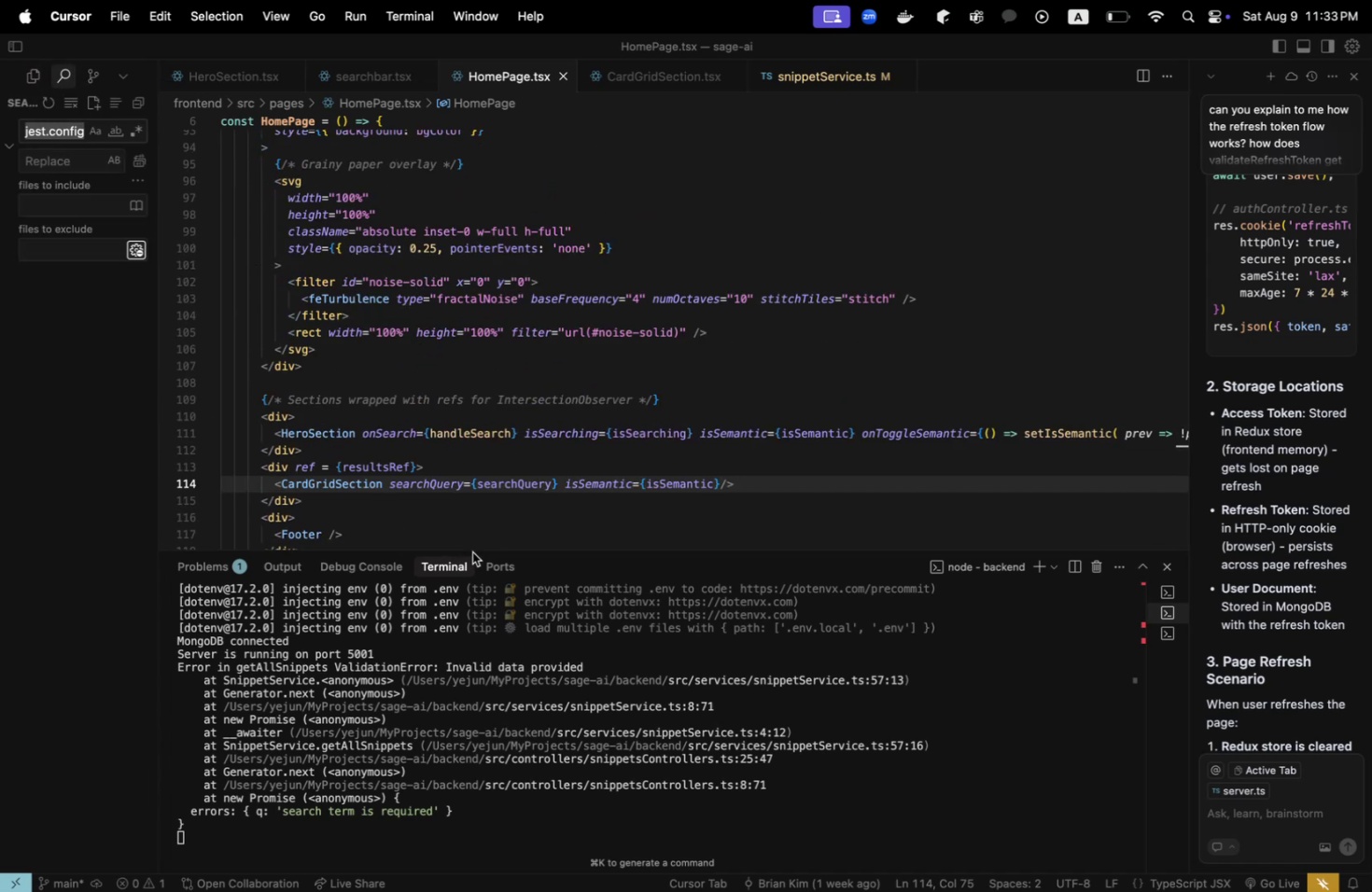 
type(search tm)
key(Backspace)
type(erm is required)
 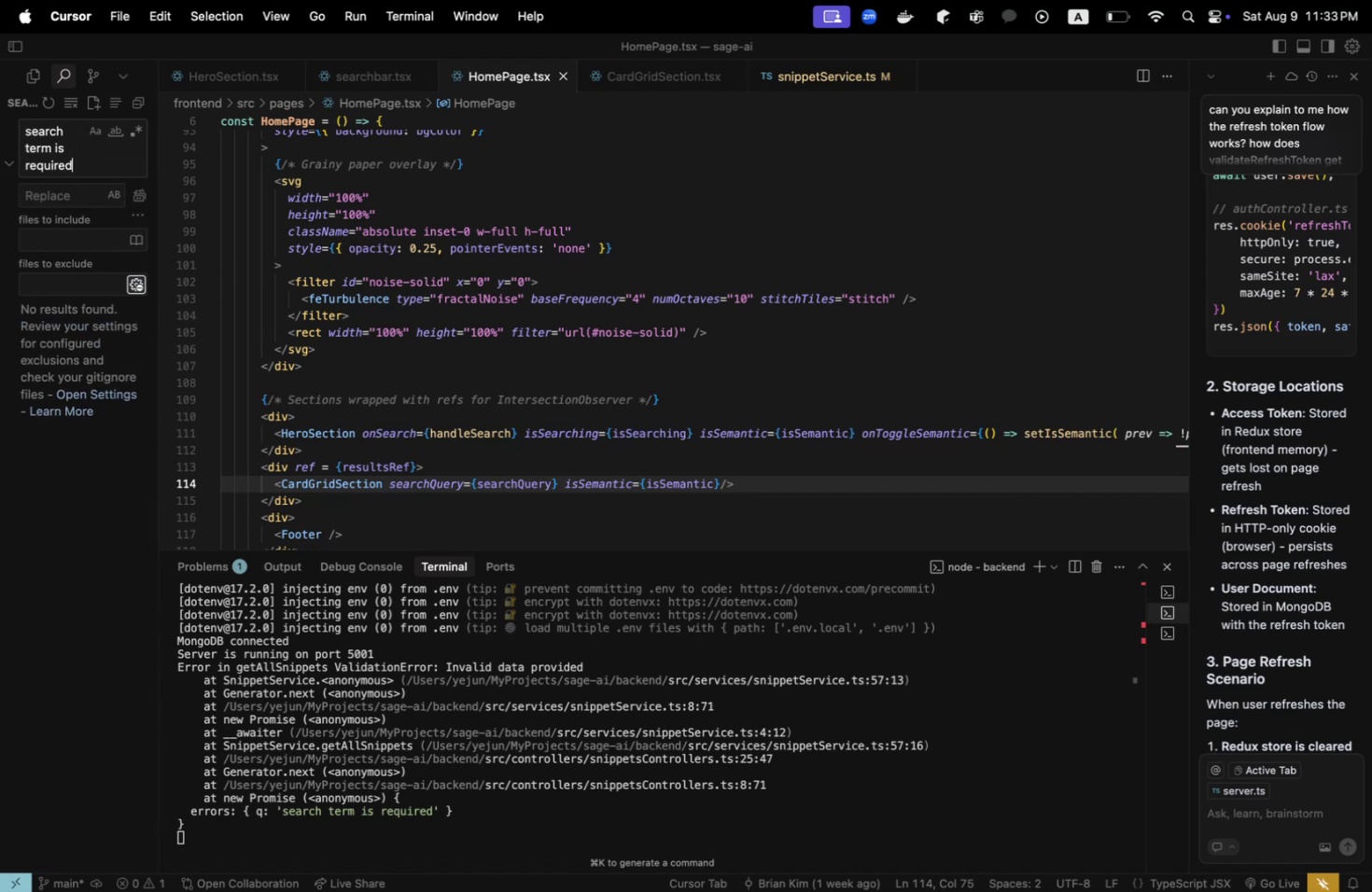 
key(Enter)
 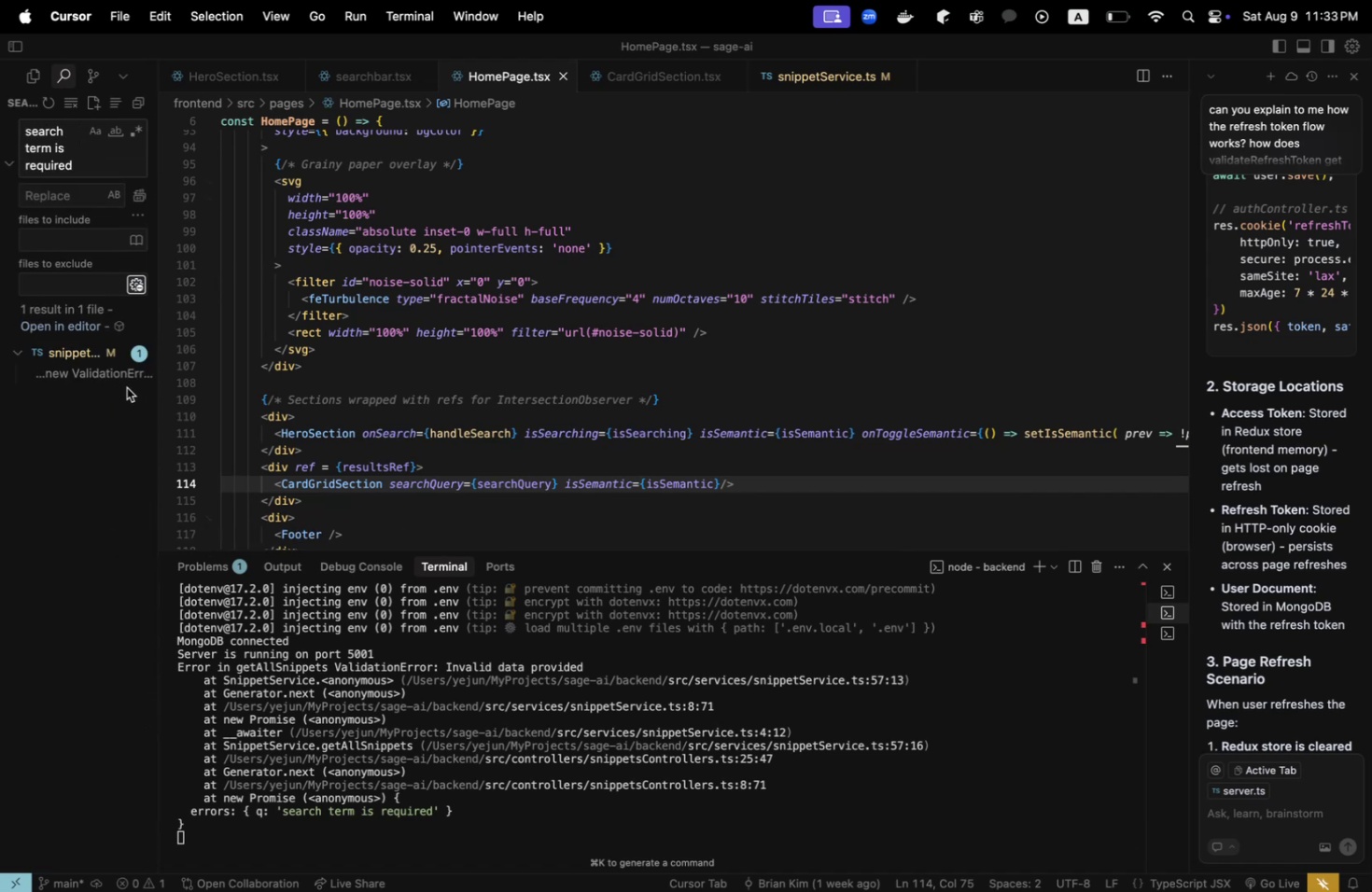 
left_click([50, 371])
 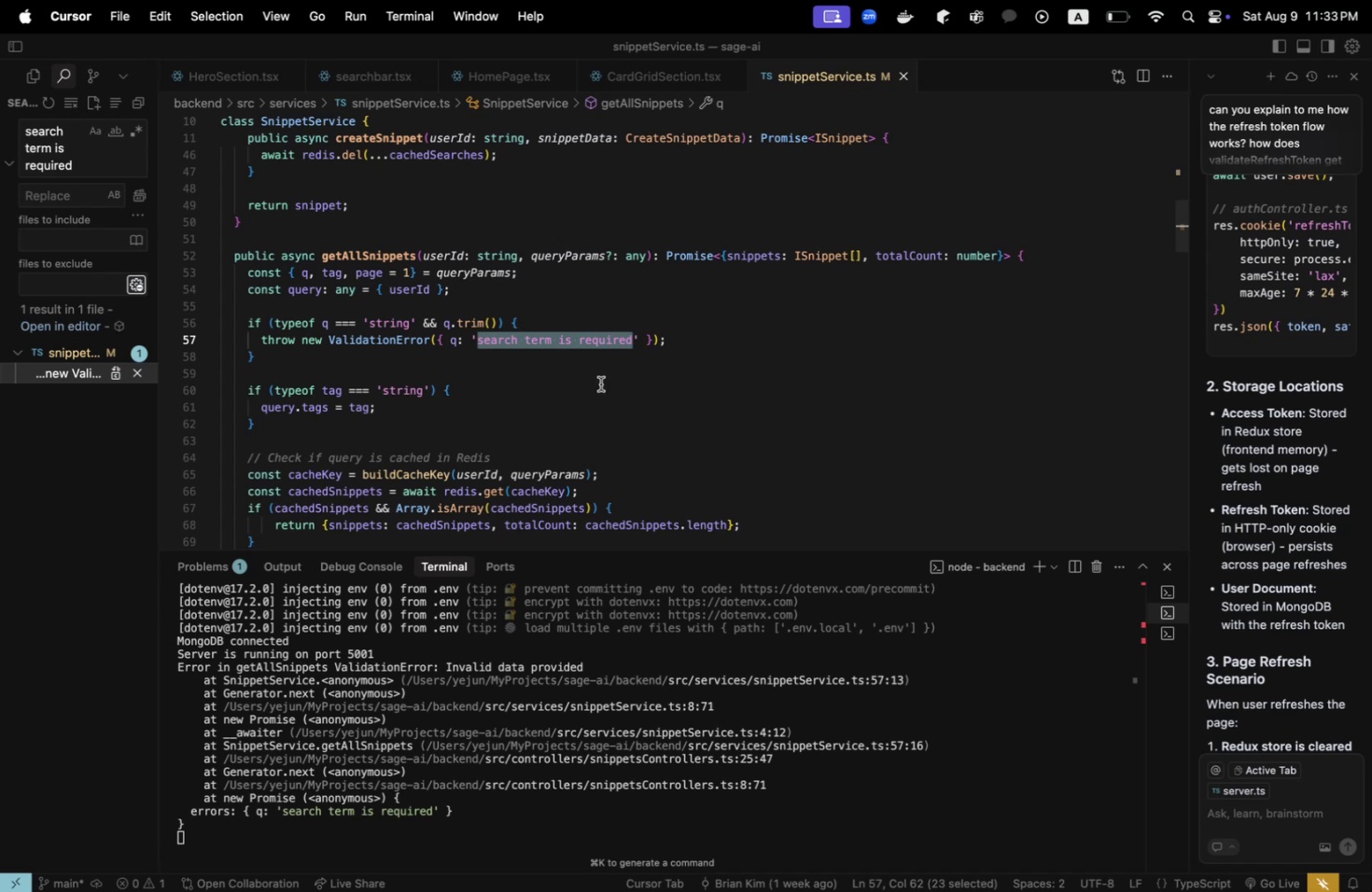 
wait(16.45)
 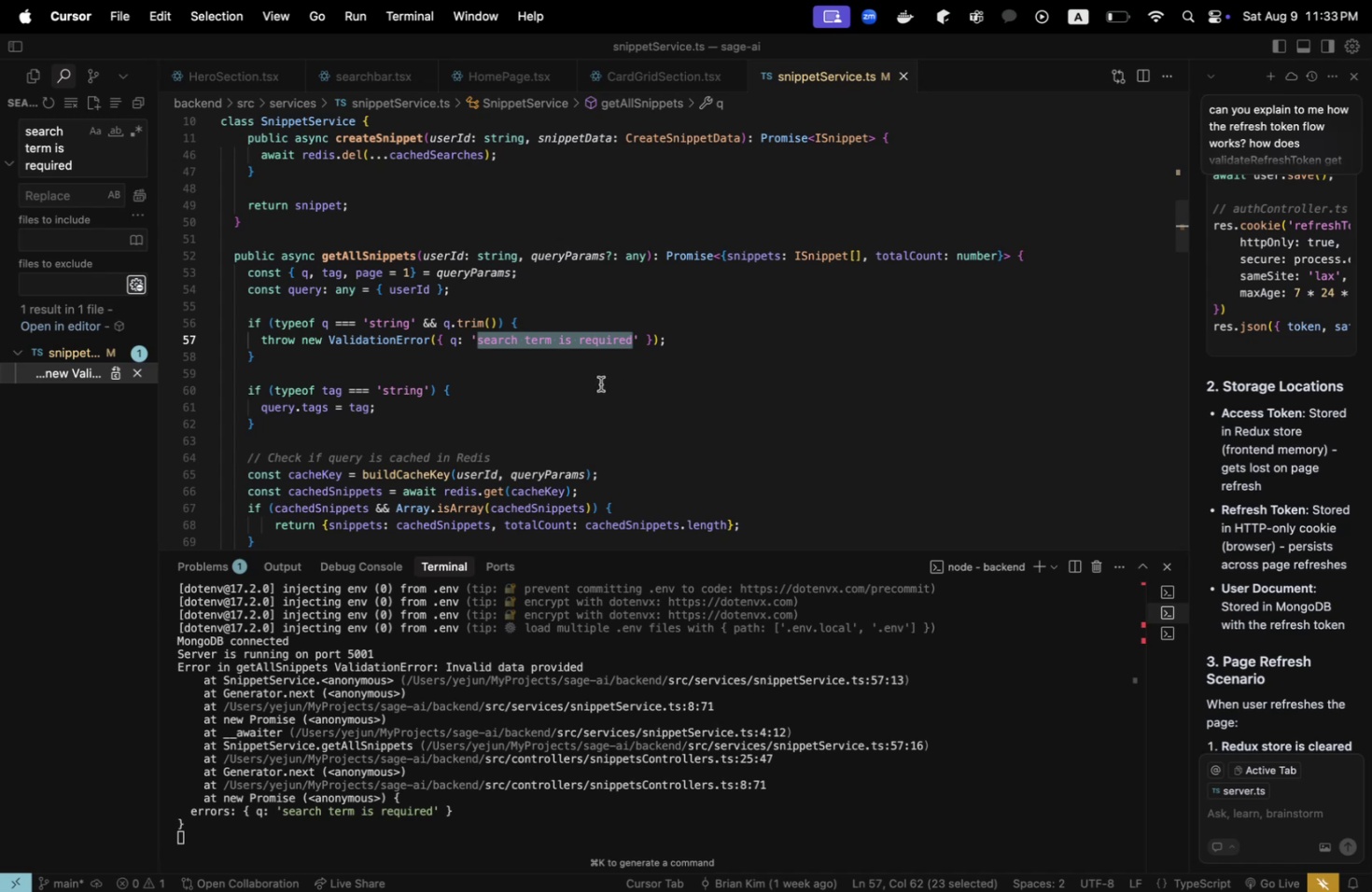 
left_click([515, 322])
 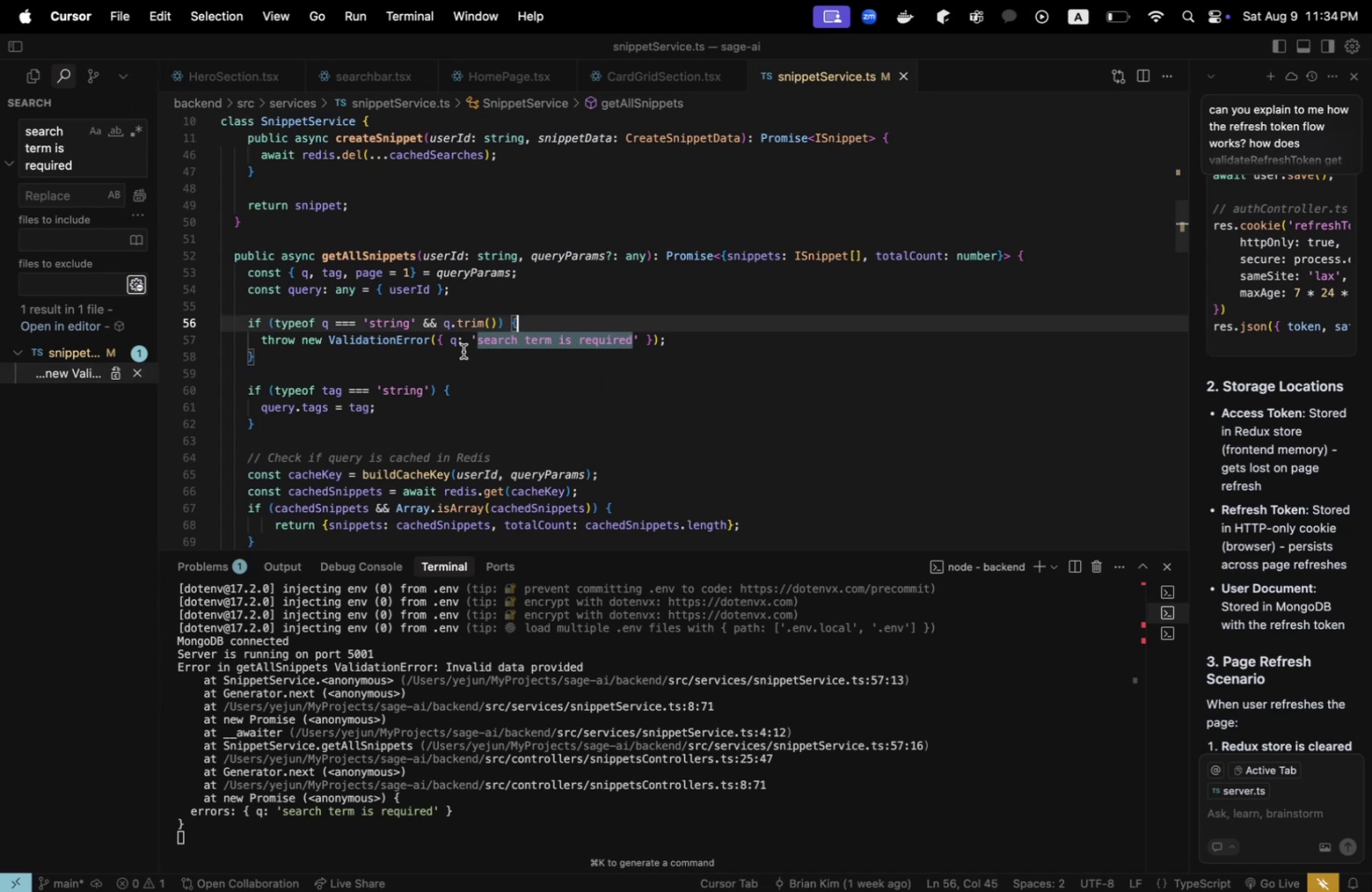 
left_click([463, 351])
 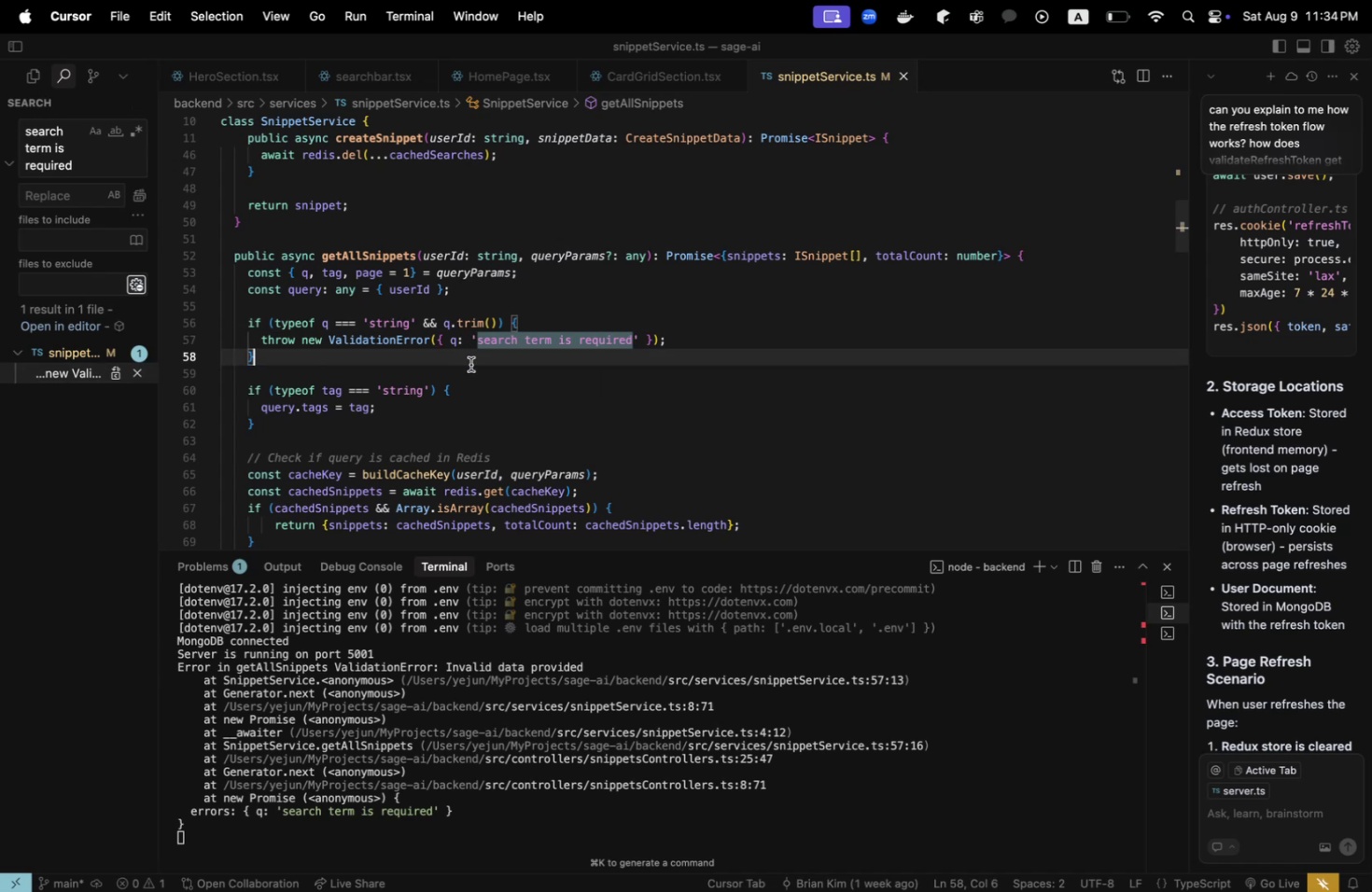 
wait(5.38)
 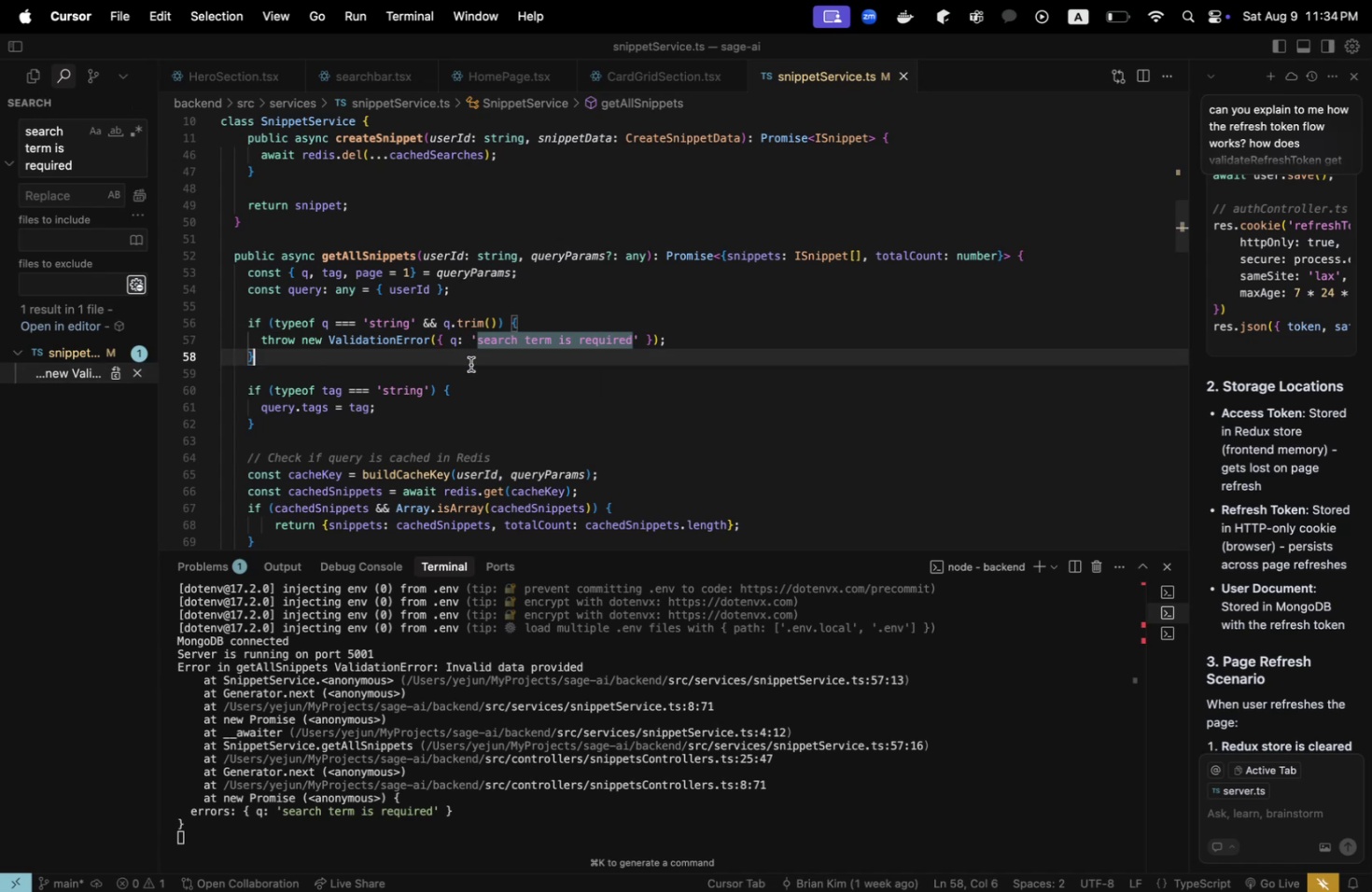 
left_click([498, 314])
 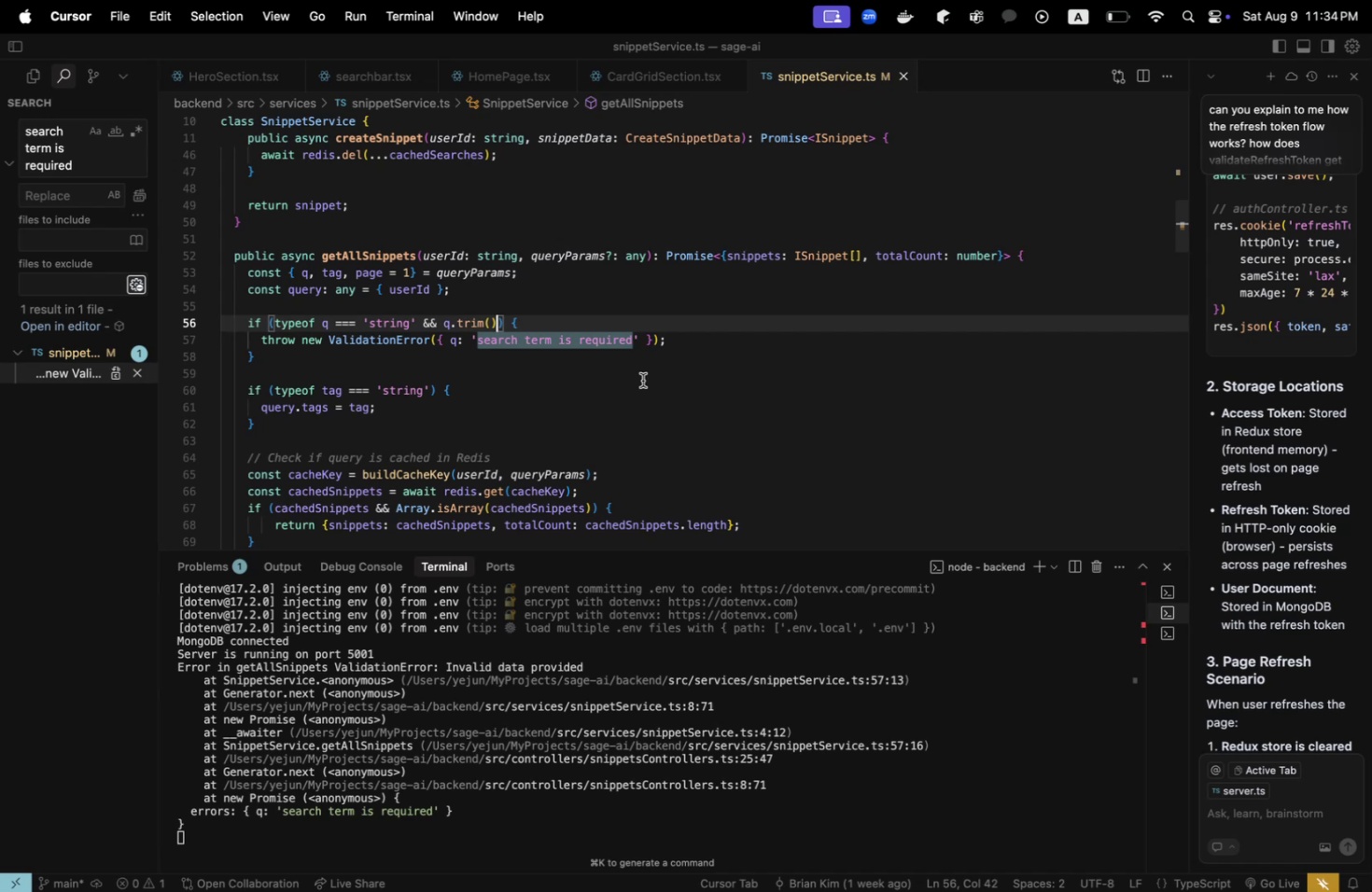 
key(Space)
 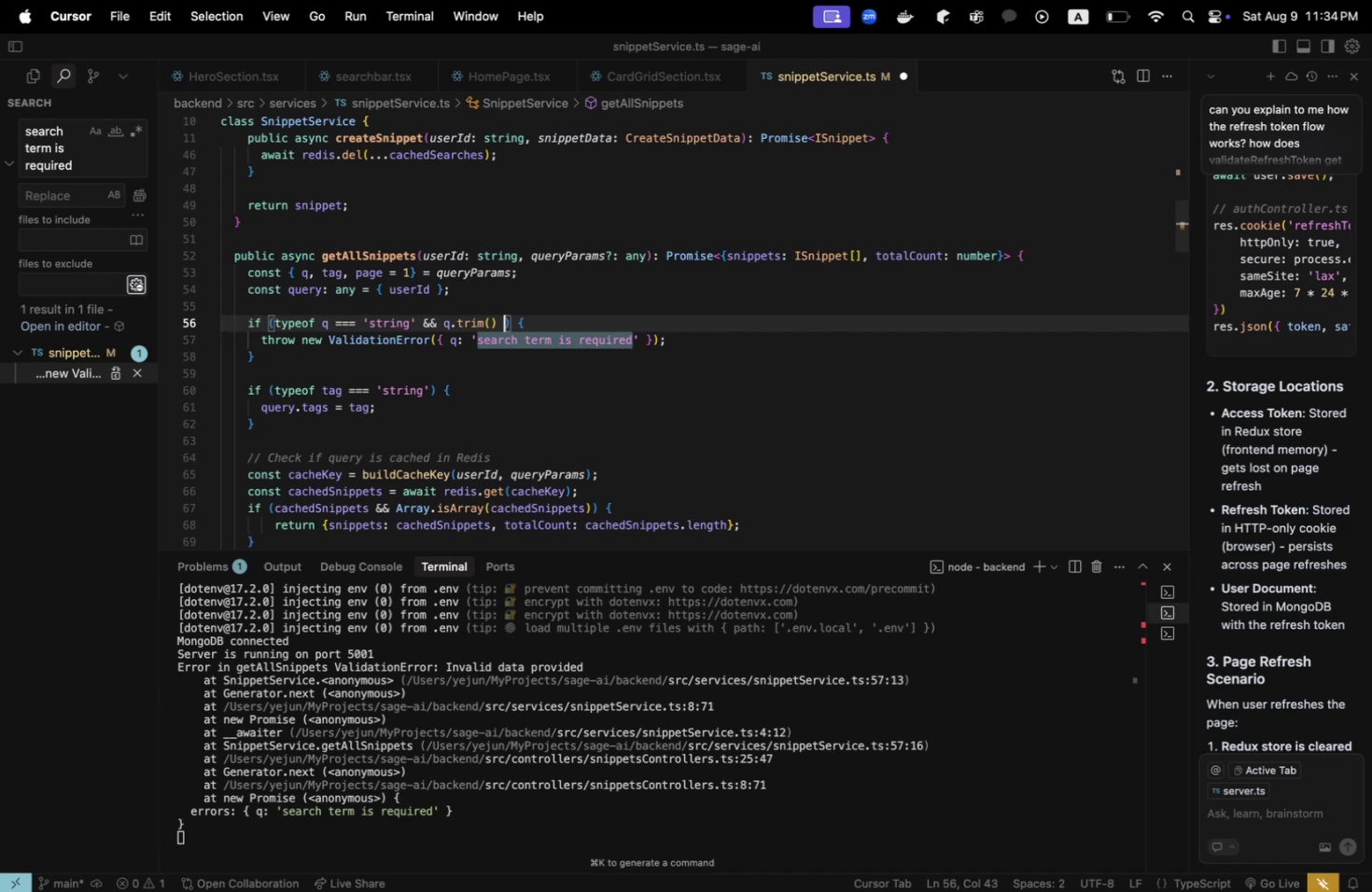 
key(Shift+ShiftLeft)
 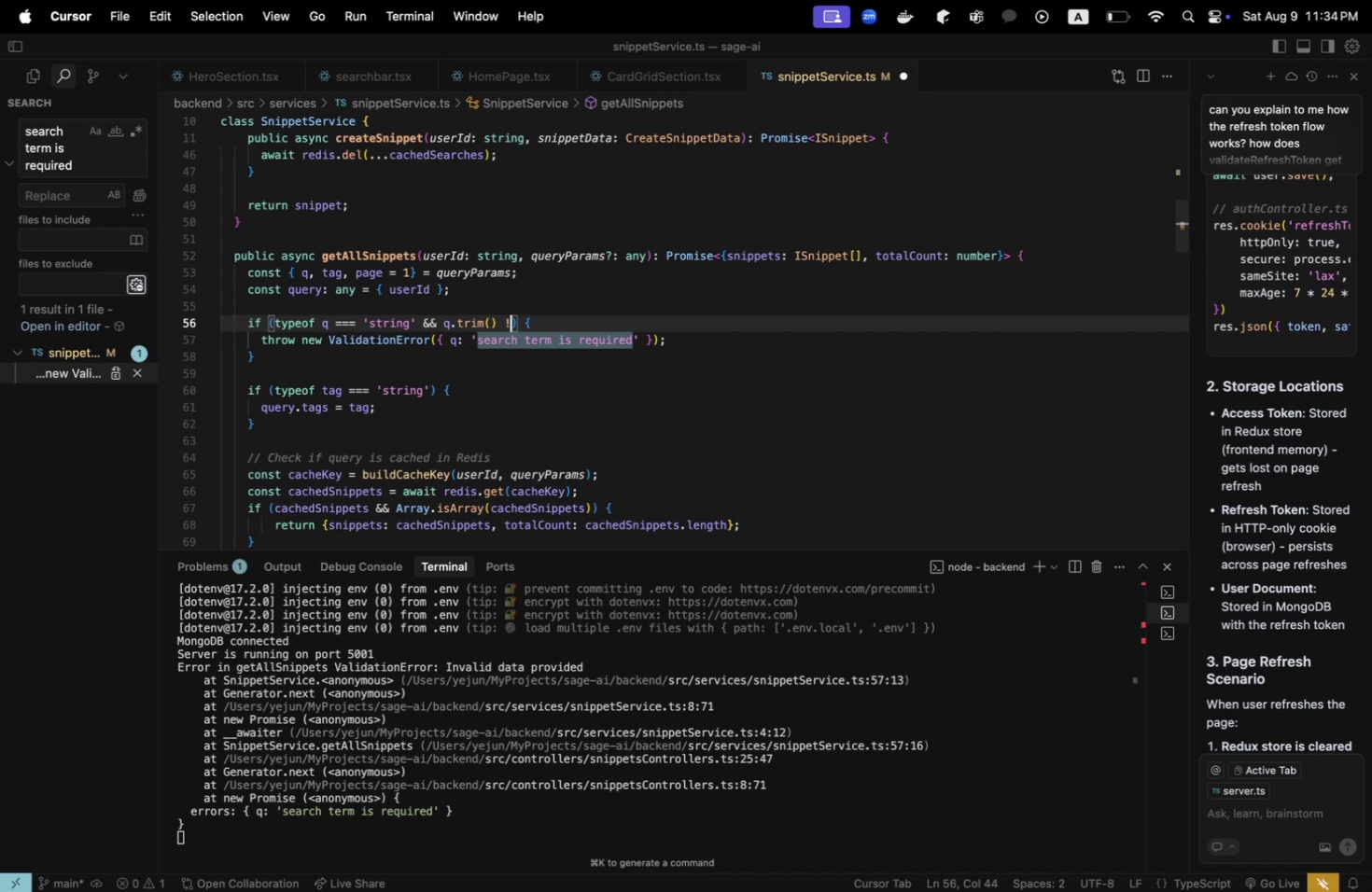 
key(Shift+1)
 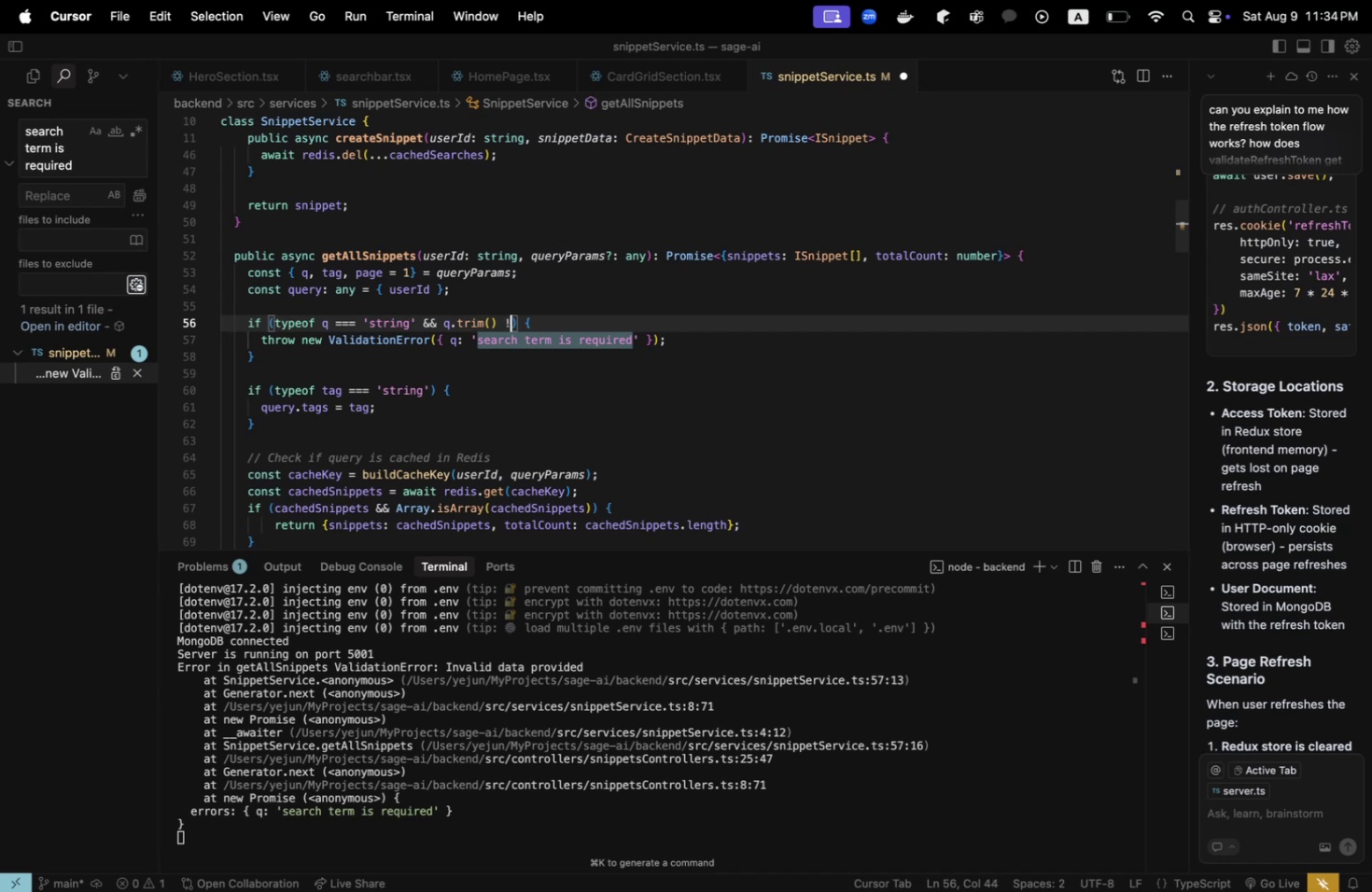 
key(Equal)
 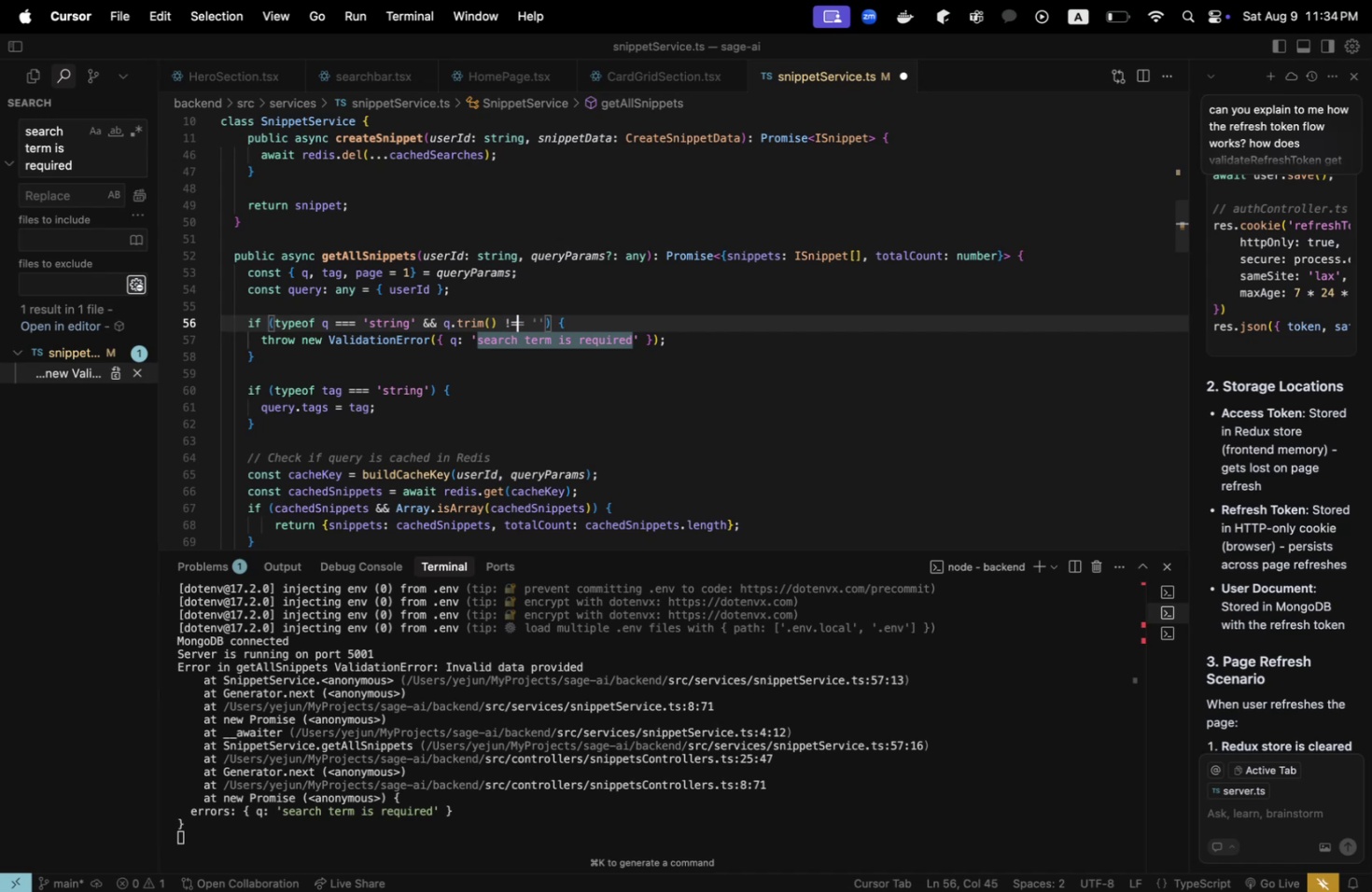 
key(Equal)
 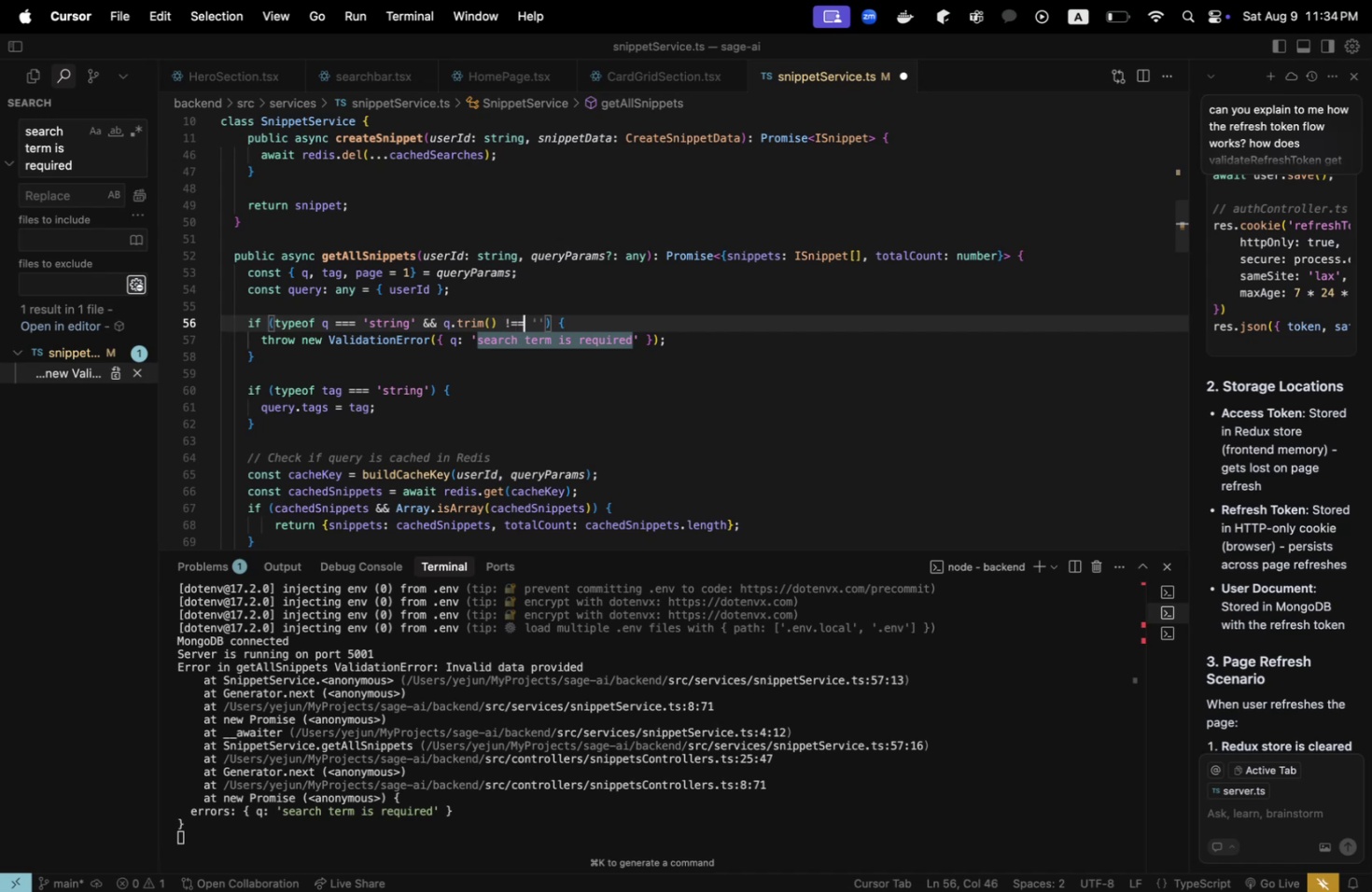 
key(Space)
 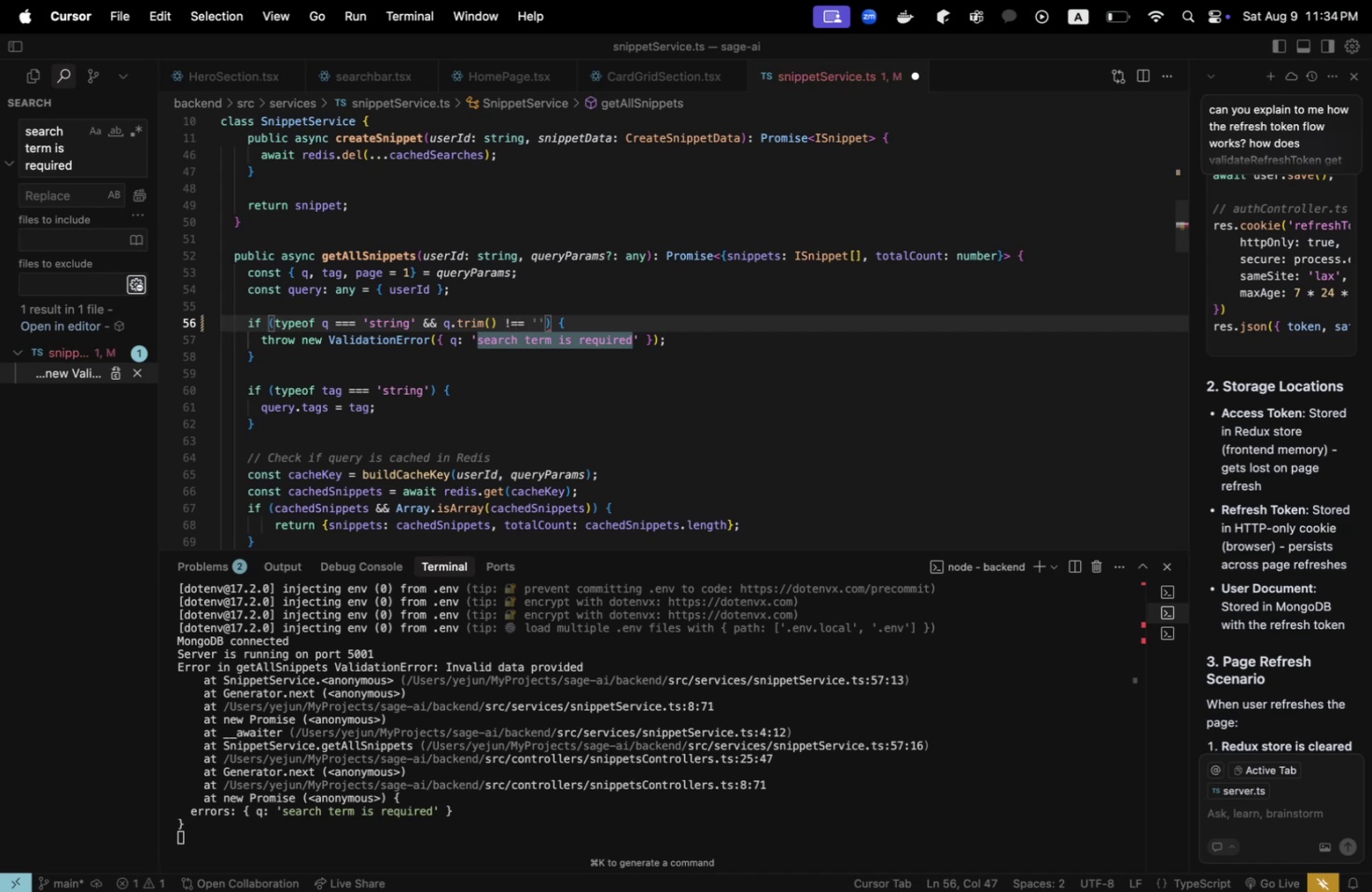 
key(Tab)
 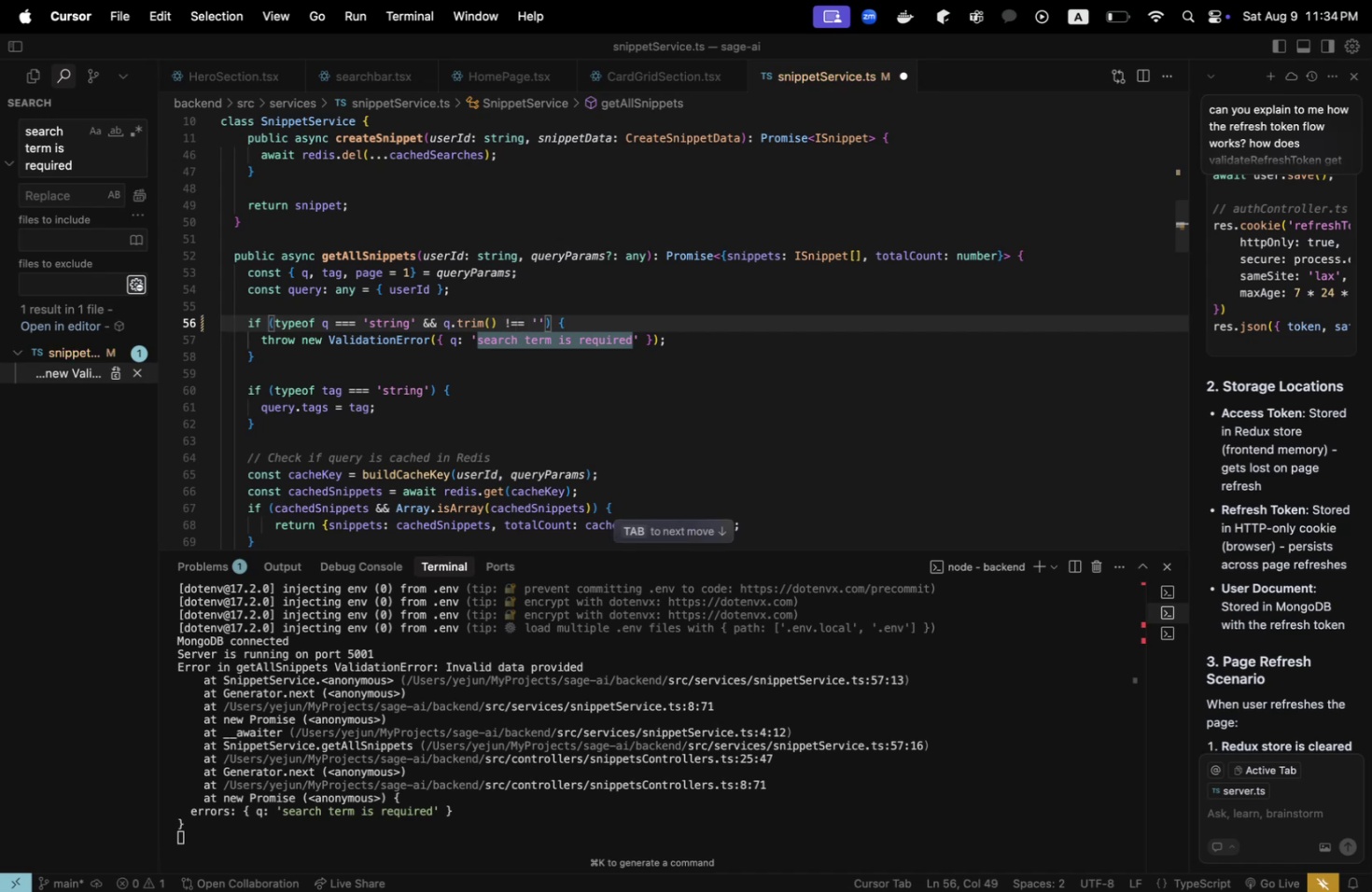 
key(Meta+S)
 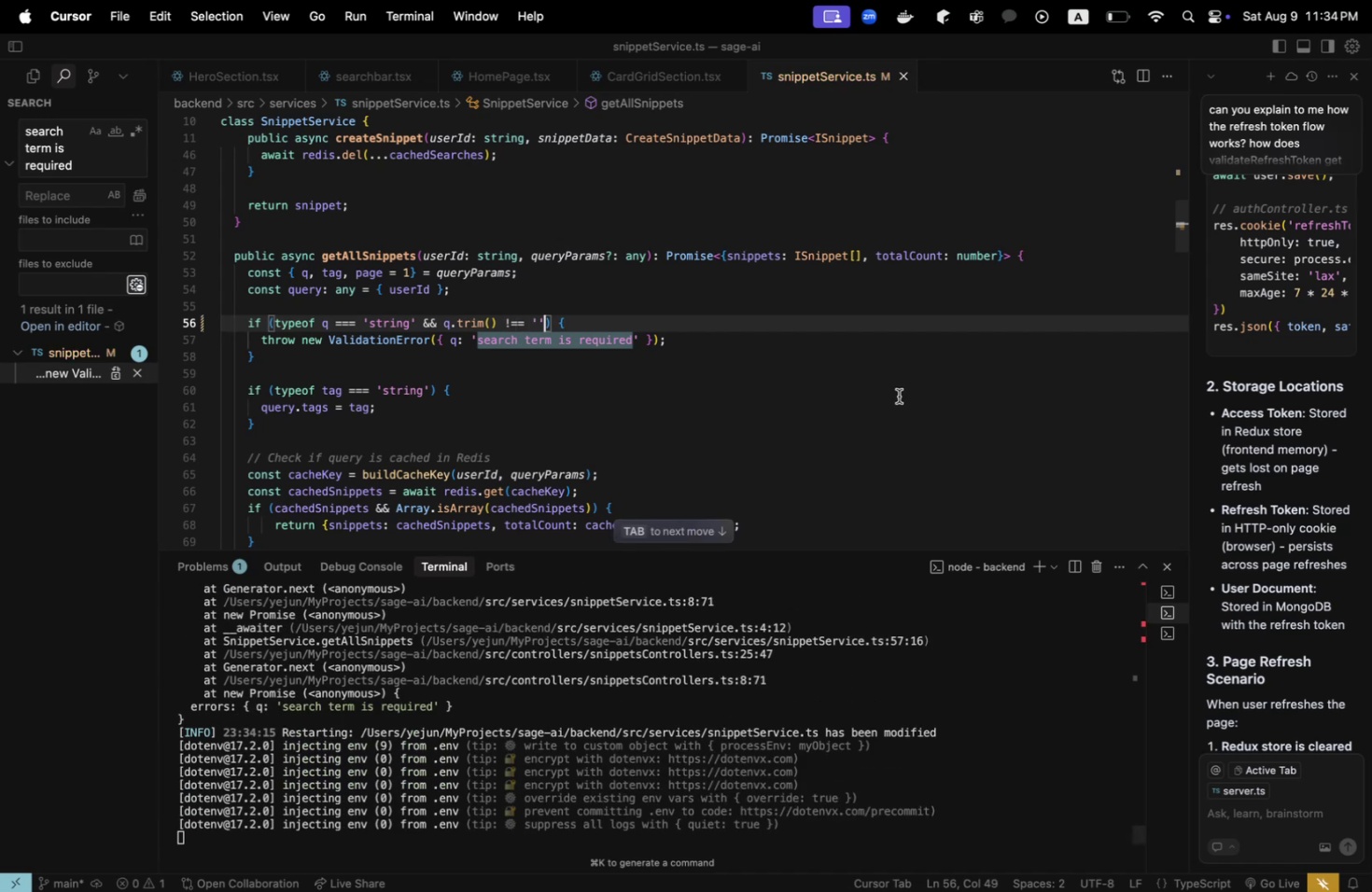 
key(Meta+CommandLeft)
 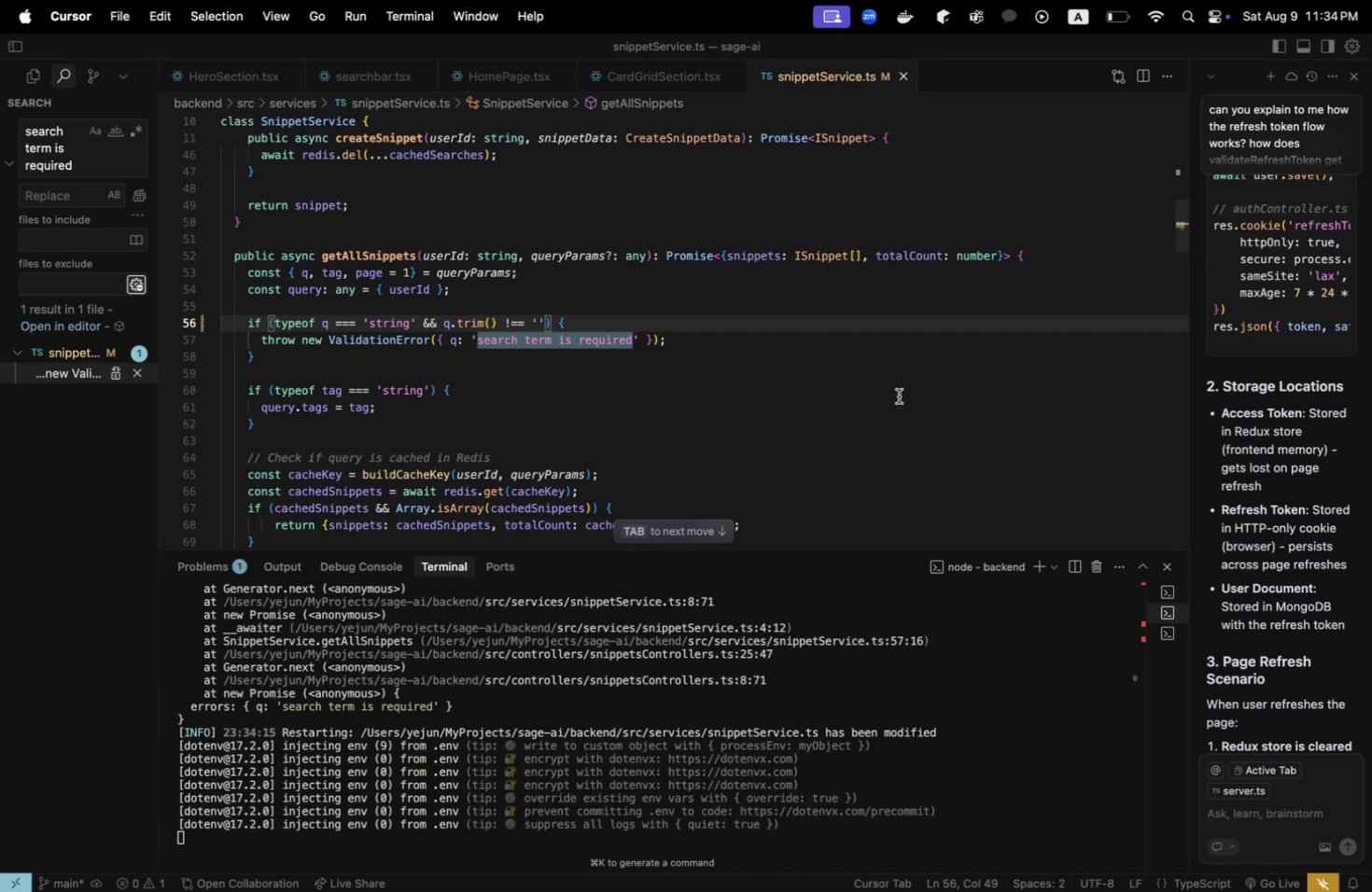 
key(Meta+Tab)
 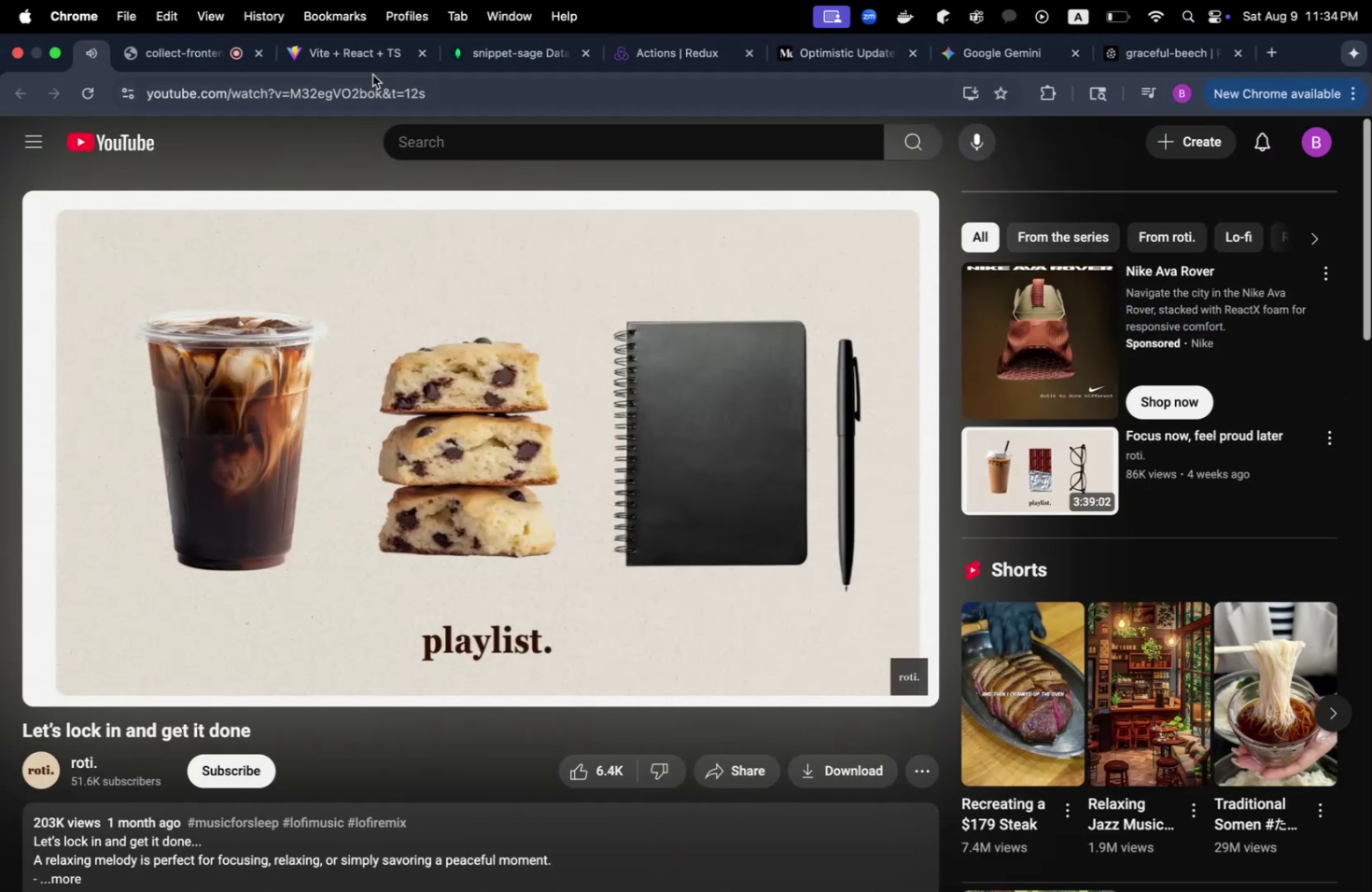 
left_click([223, 56])
 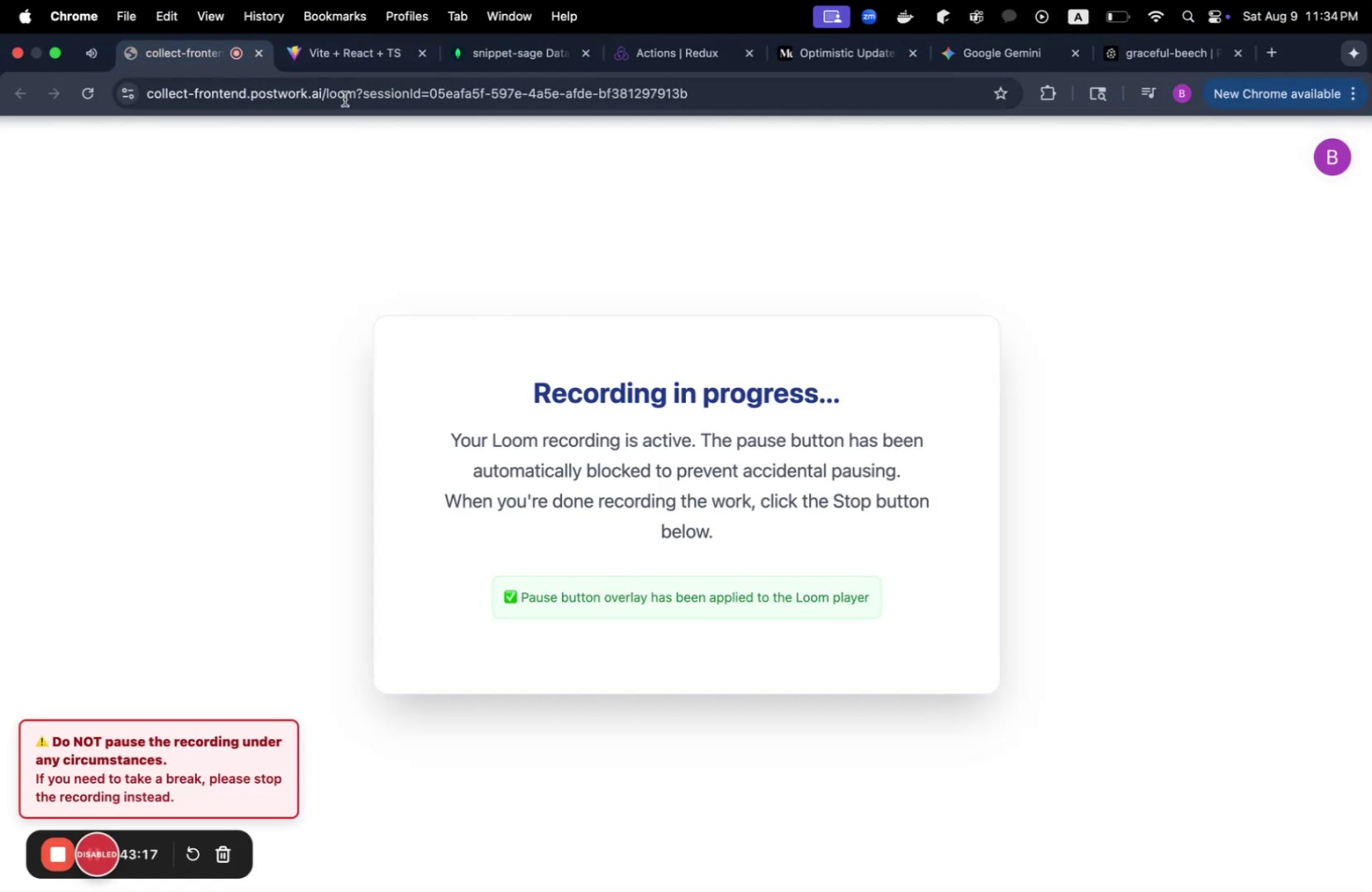 
left_click([341, 49])
 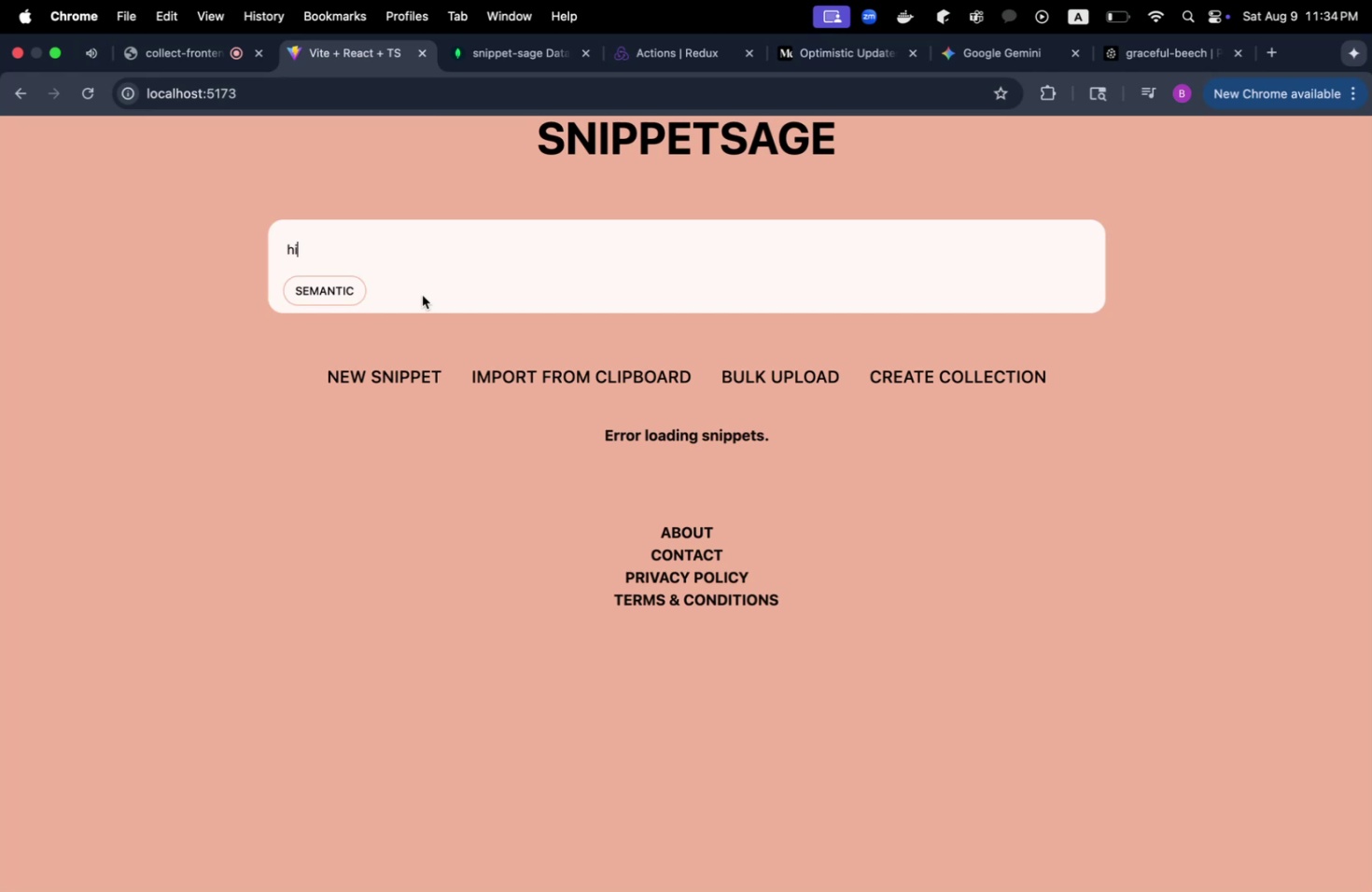 
key(Enter)
 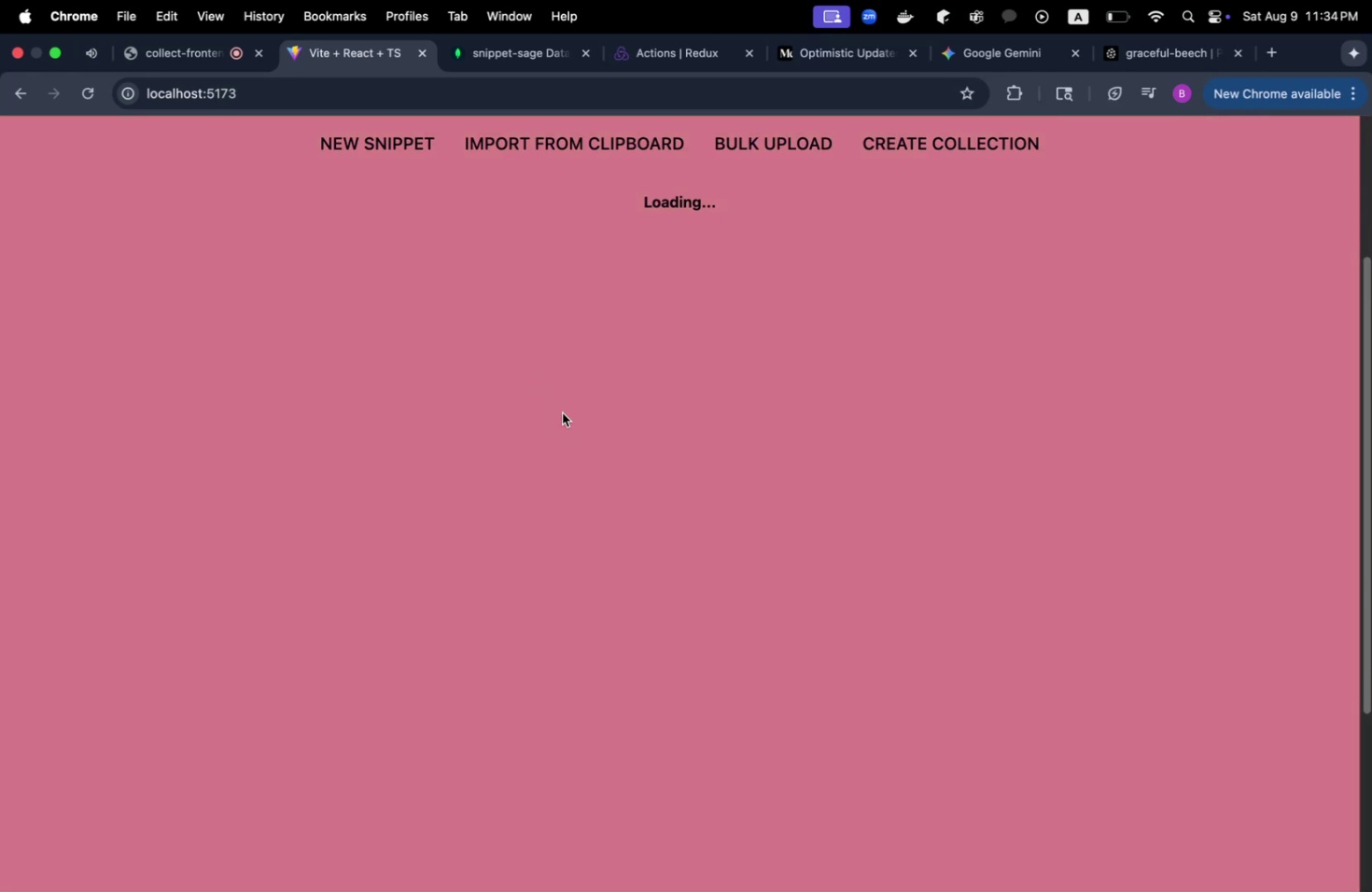 
scroll: coordinate [562, 412], scroll_direction: up, amount: 5.0
 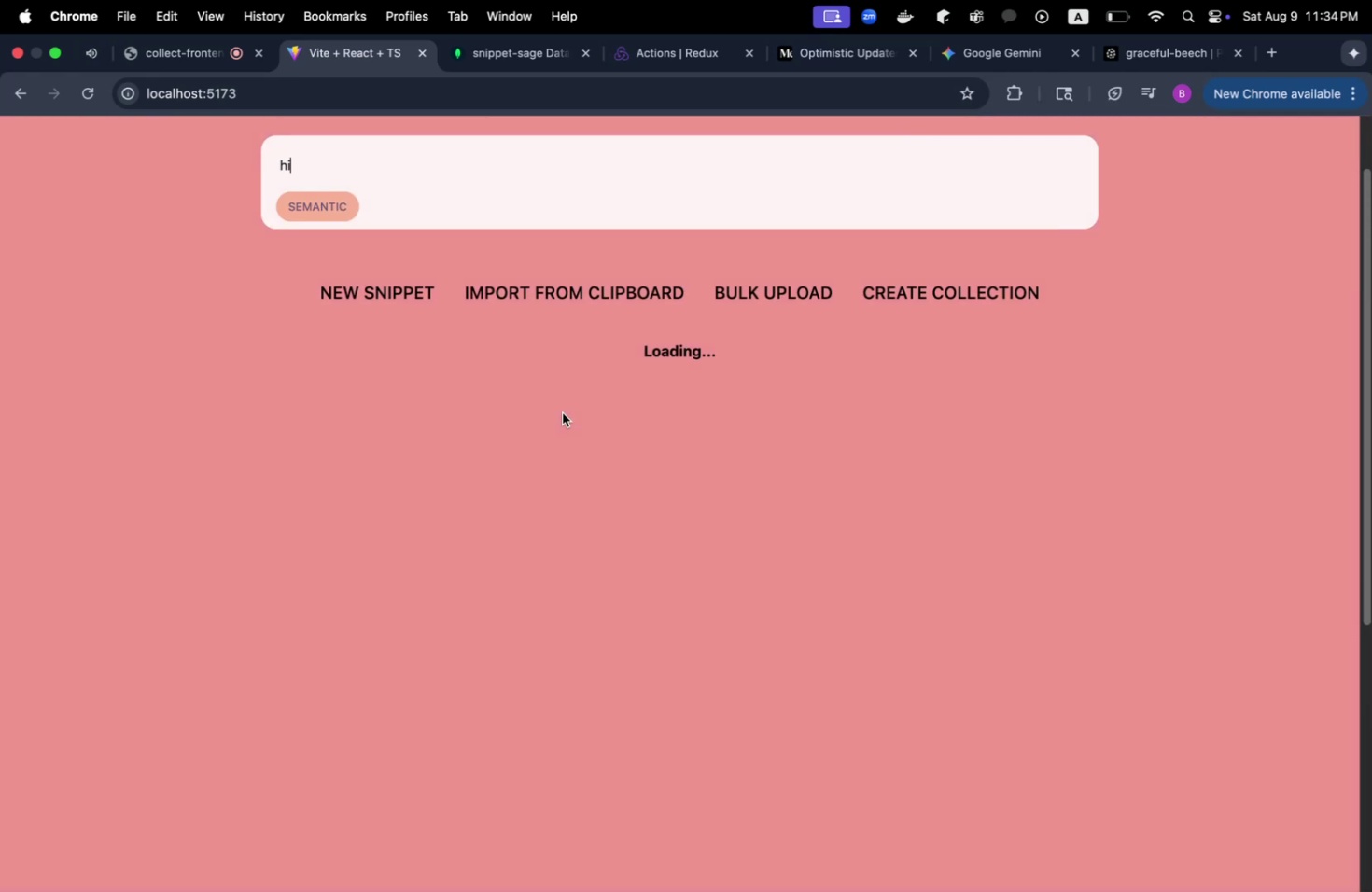 
key(Meta+CommandLeft)
 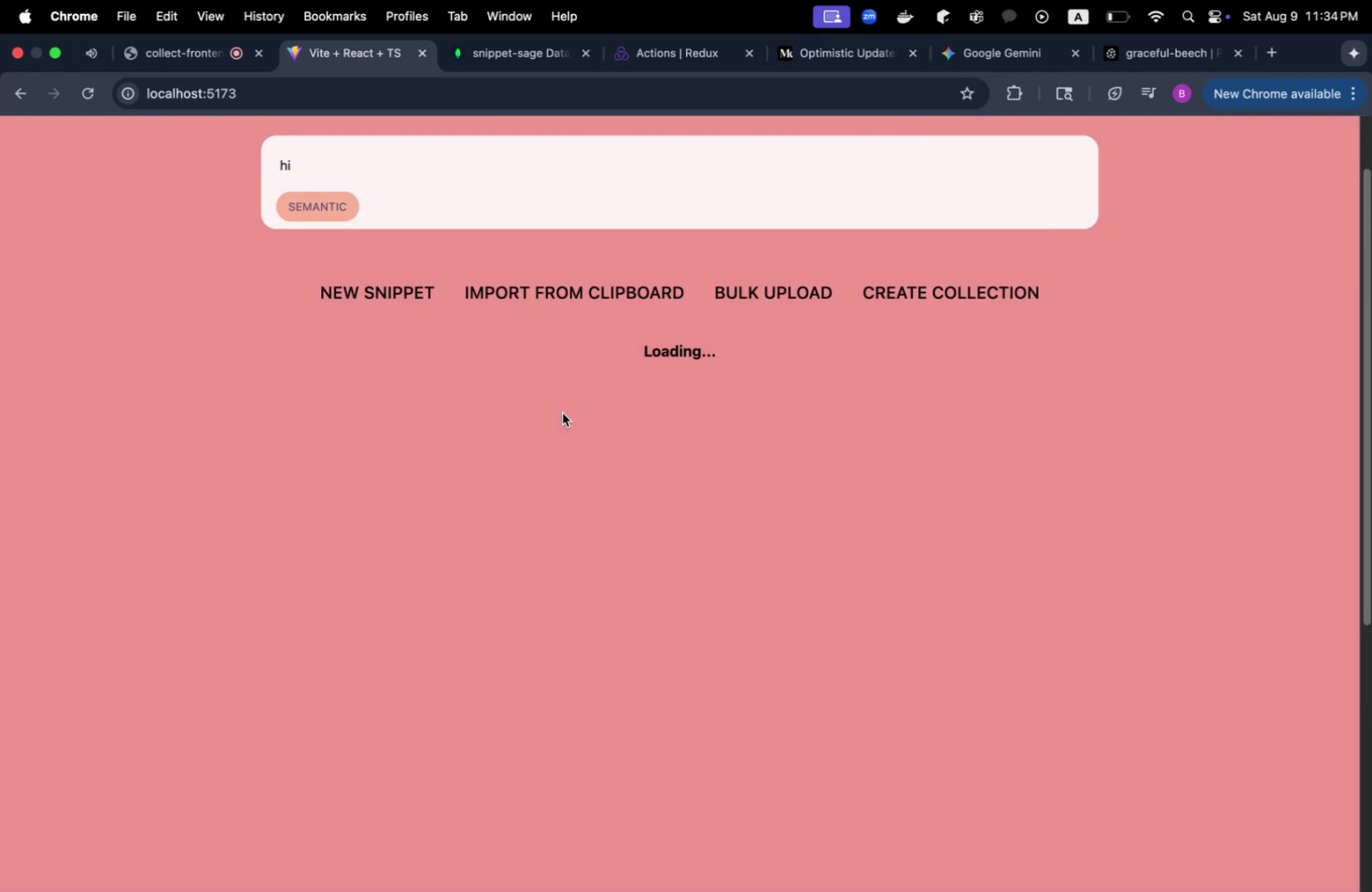 
key(Meta+Tab)
 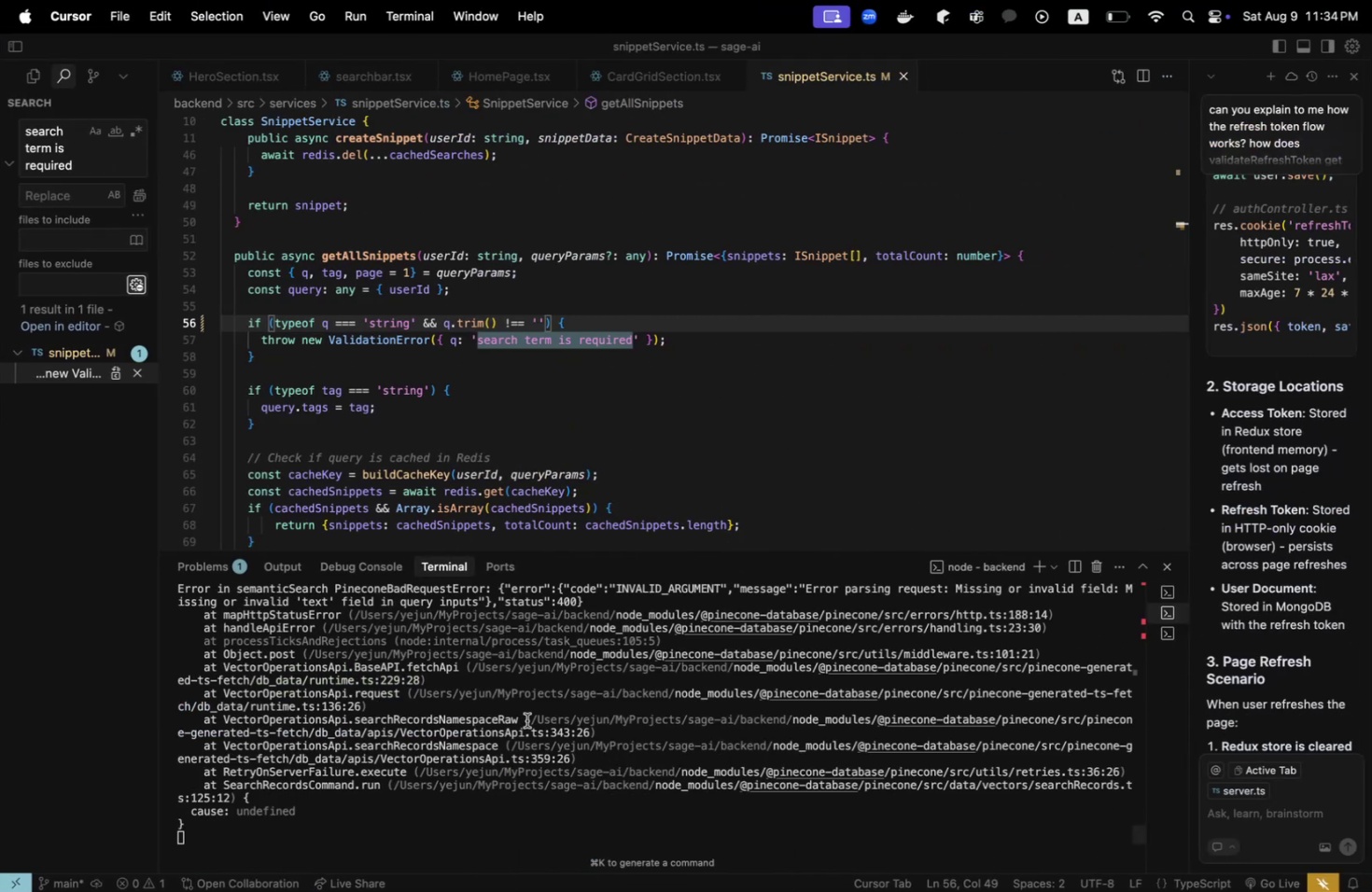 
scroll: coordinate [526, 719], scroll_direction: none, amount: 0.0
 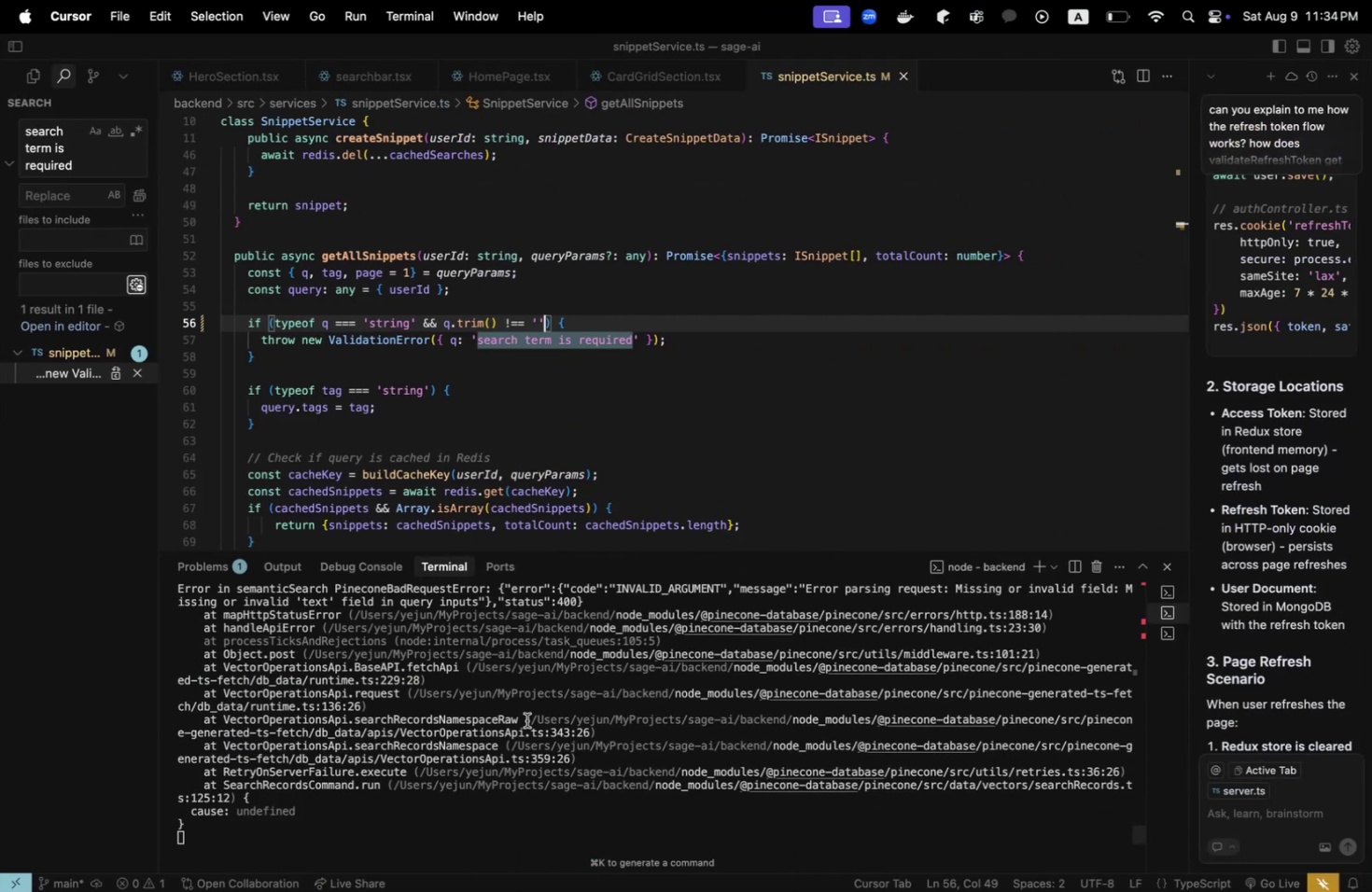 
key(Meta+CommandLeft)
 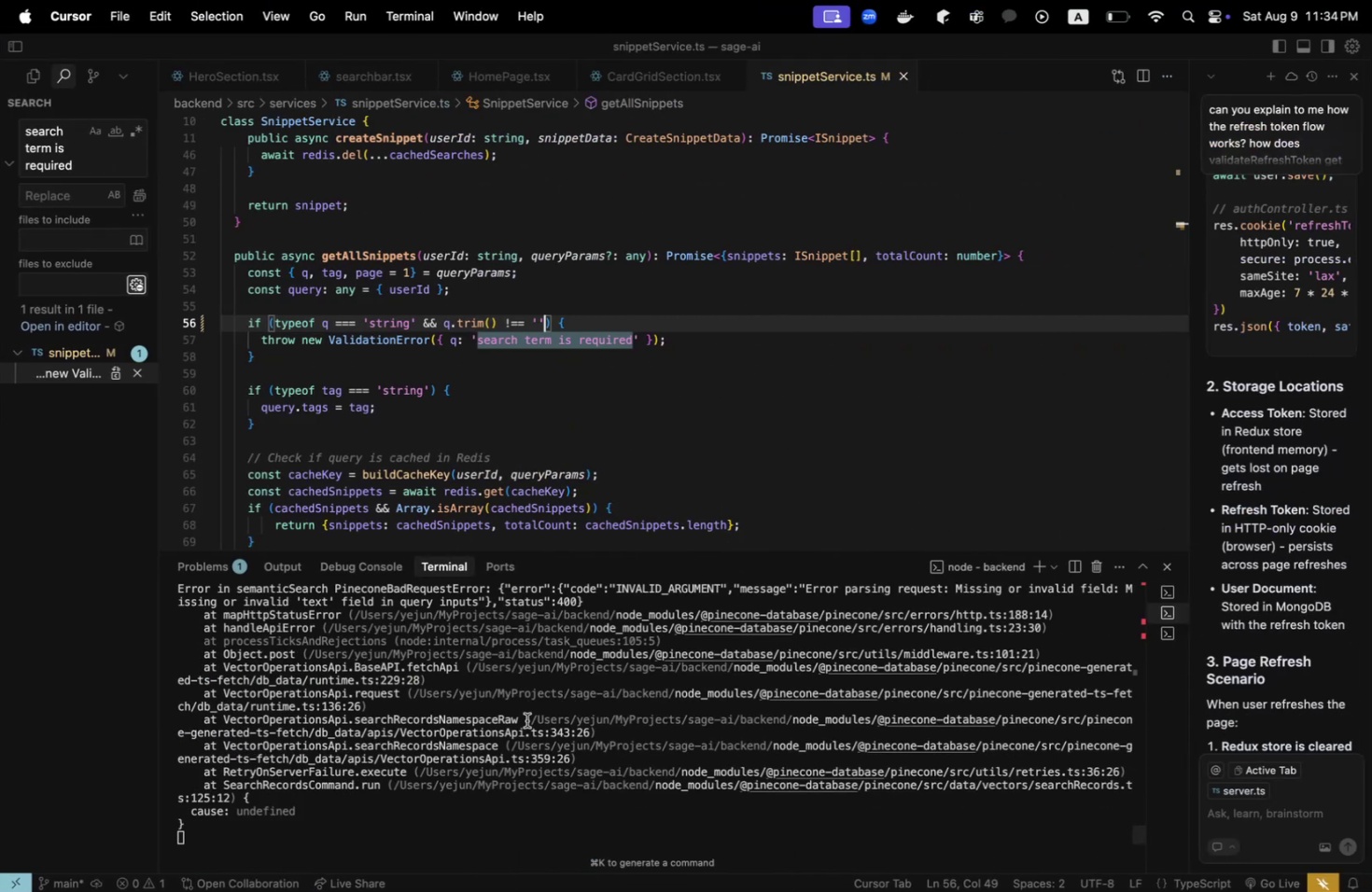 
key(Meta+Tab)
 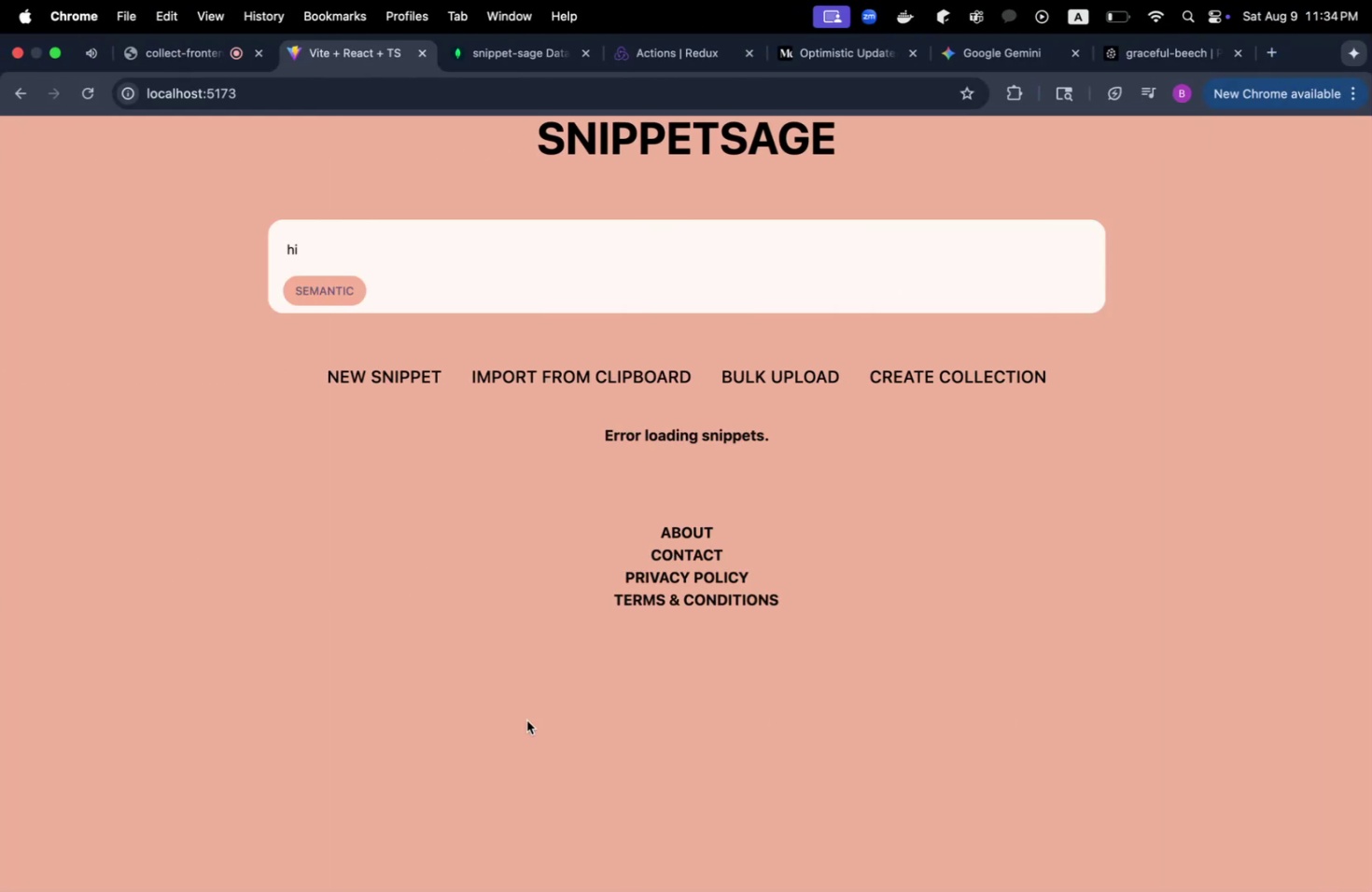 
key(Meta+CommandLeft)
 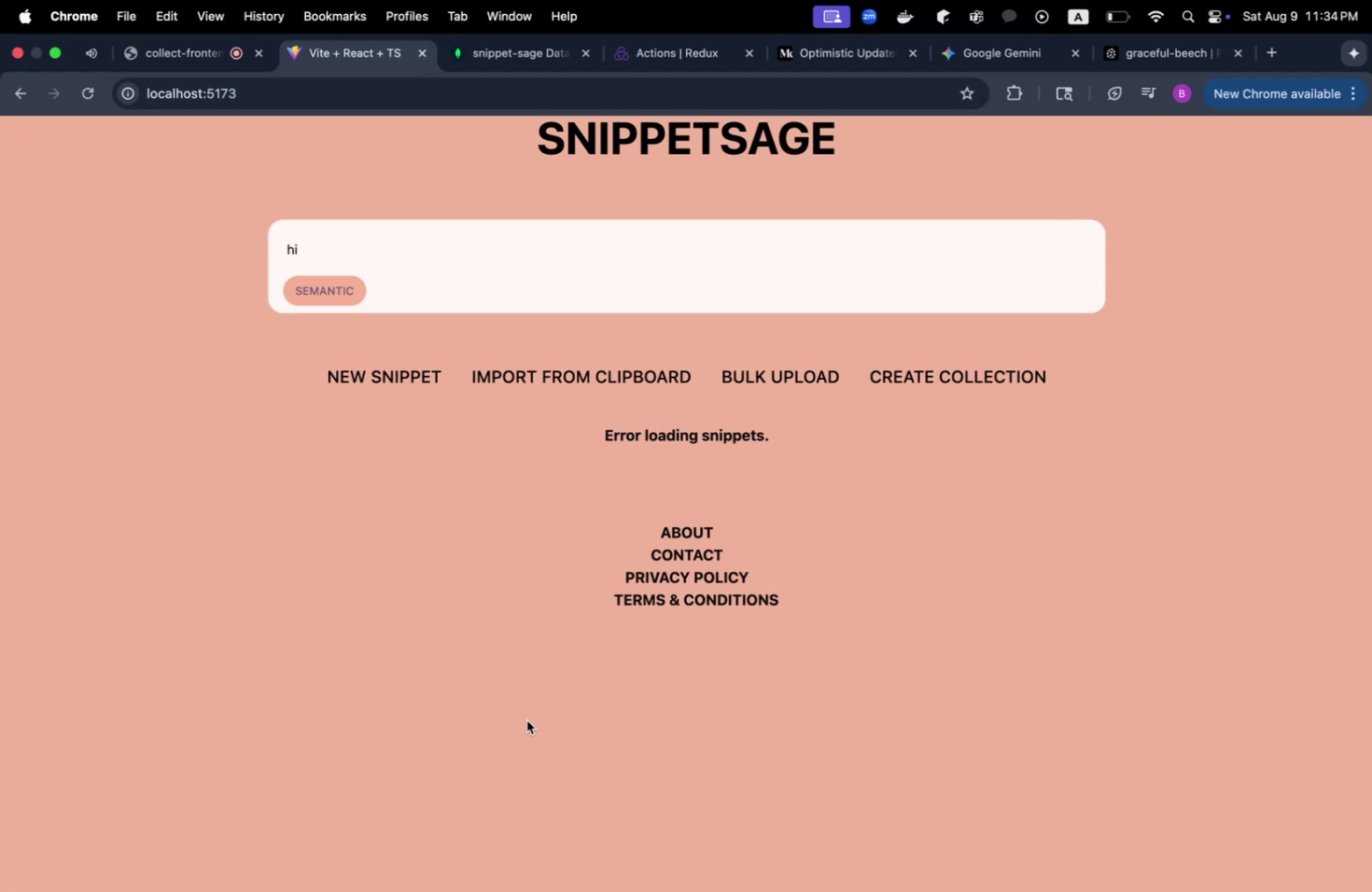 
key(Meta+Tab)
 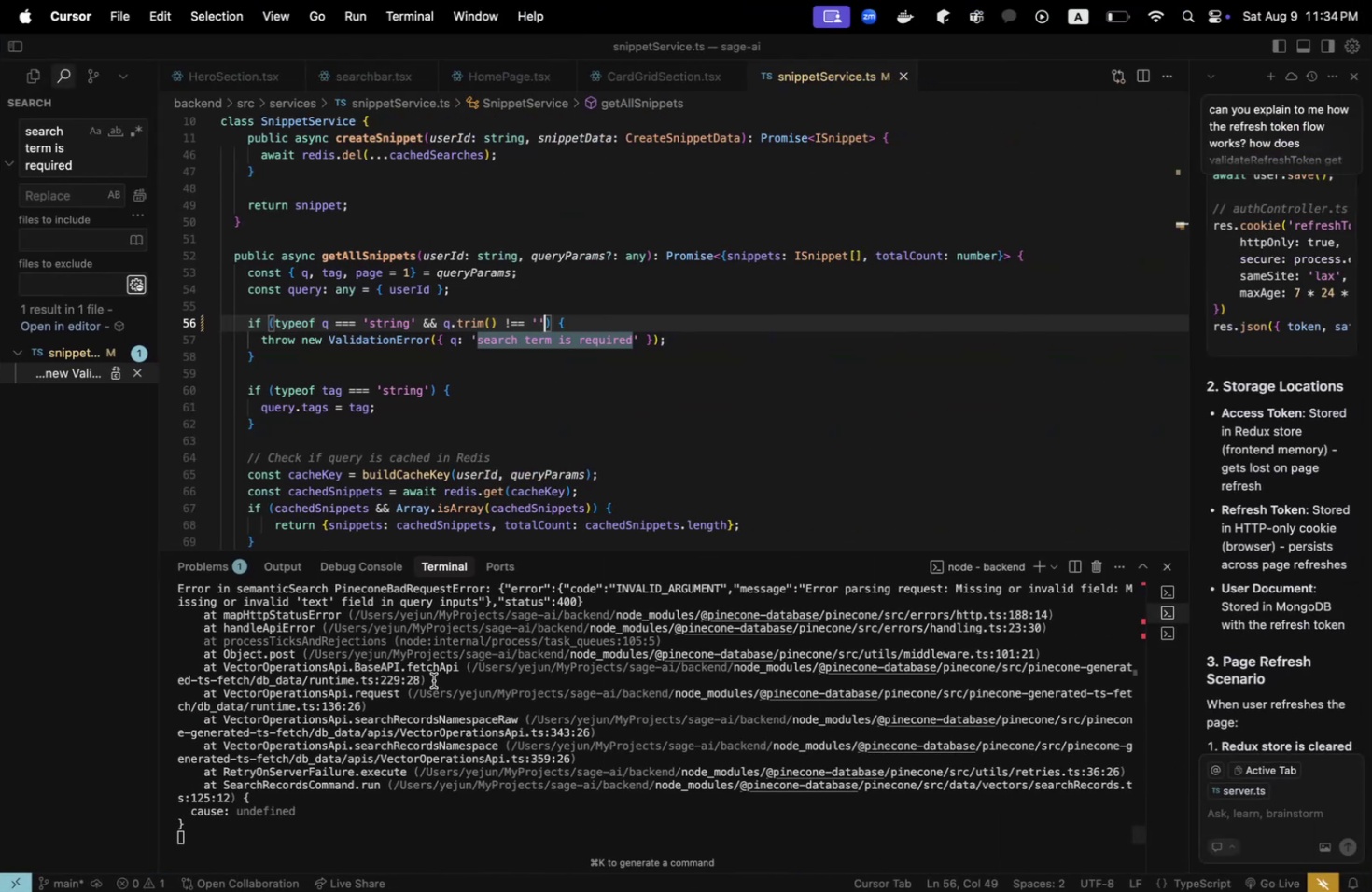 
scroll: coordinate [433, 679], scroll_direction: up, amount: 1.0
 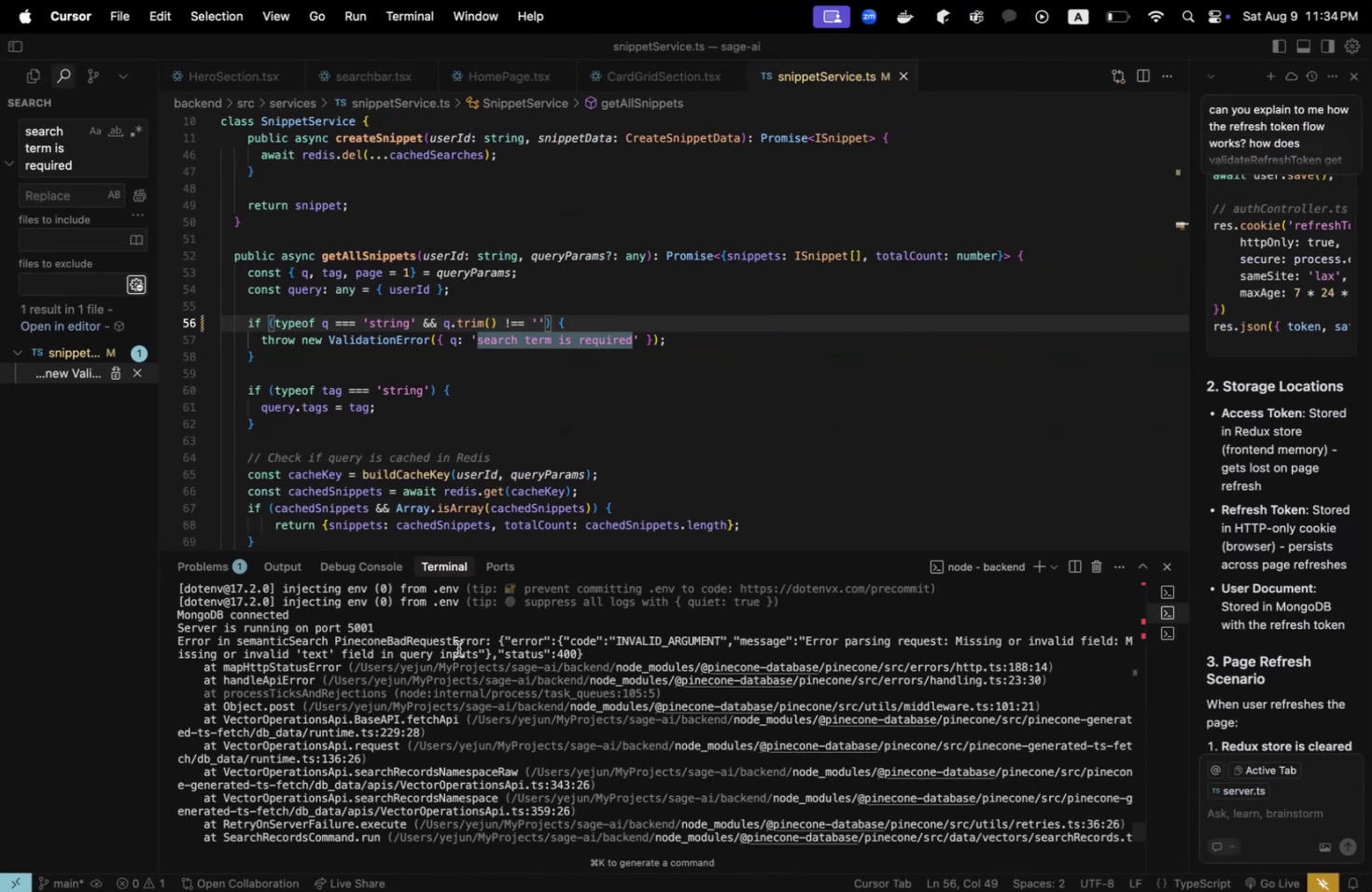 
wait(8.26)
 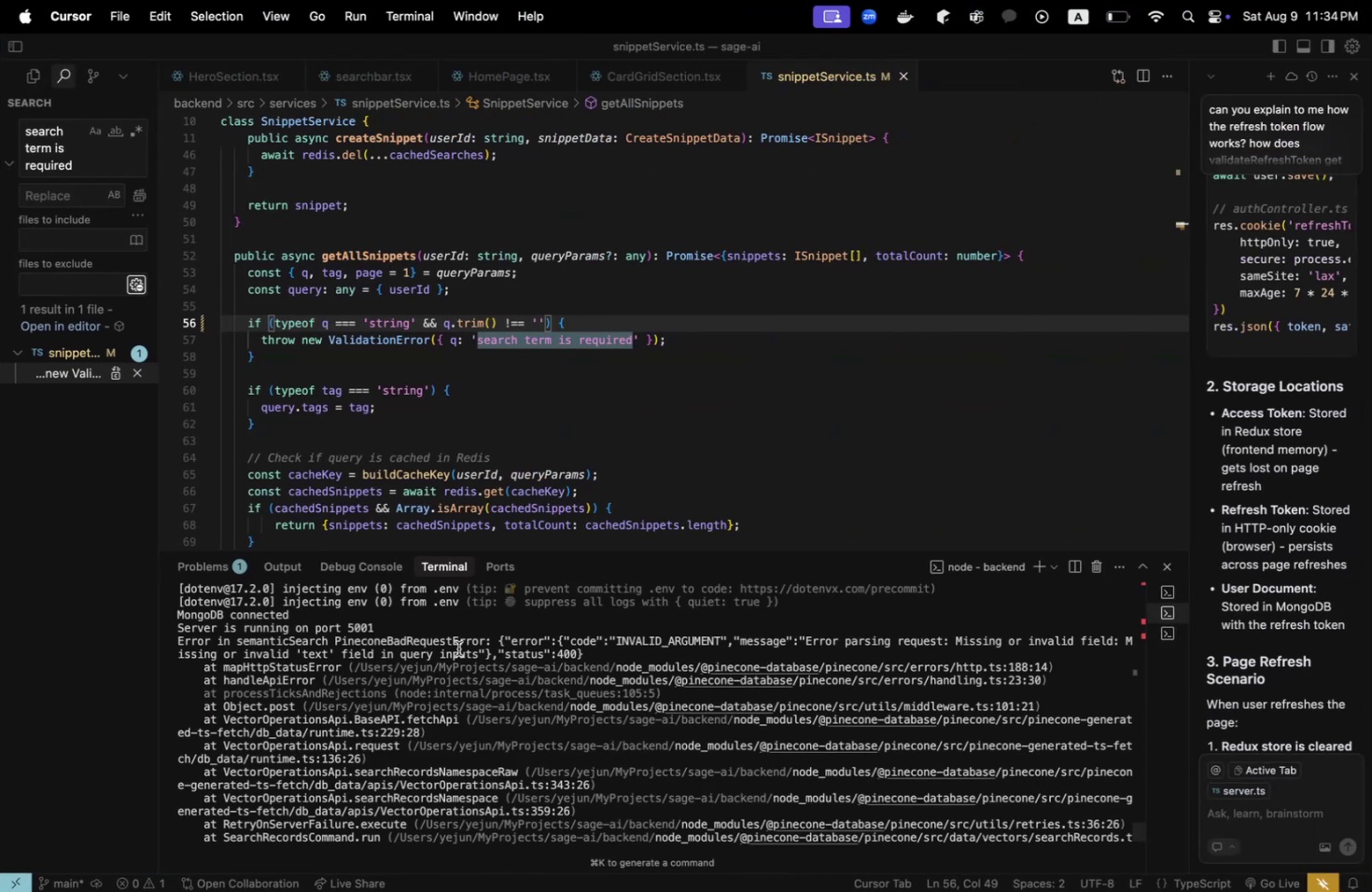 
double_click([53, 149])
 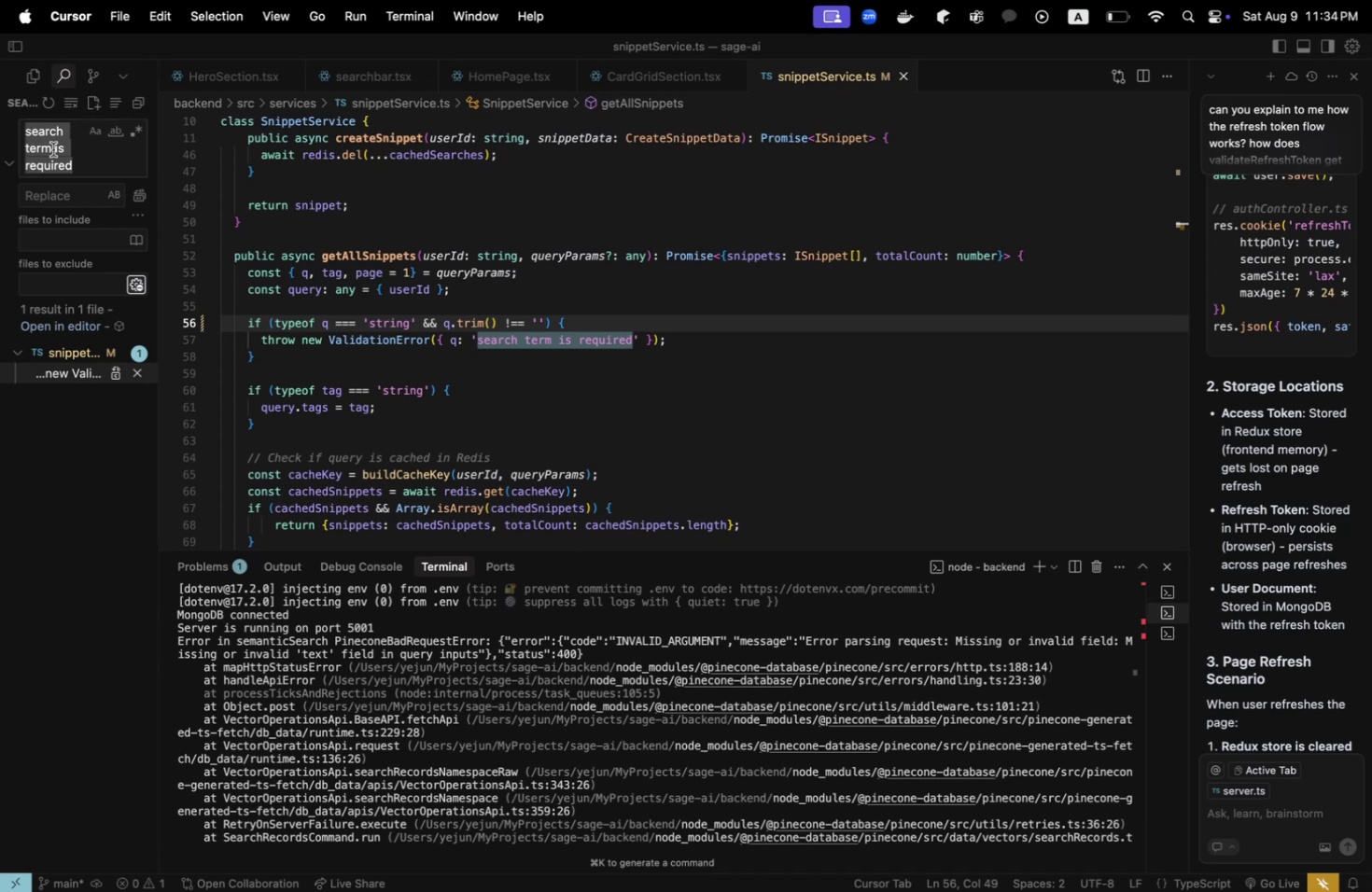 
triple_click([53, 149])
 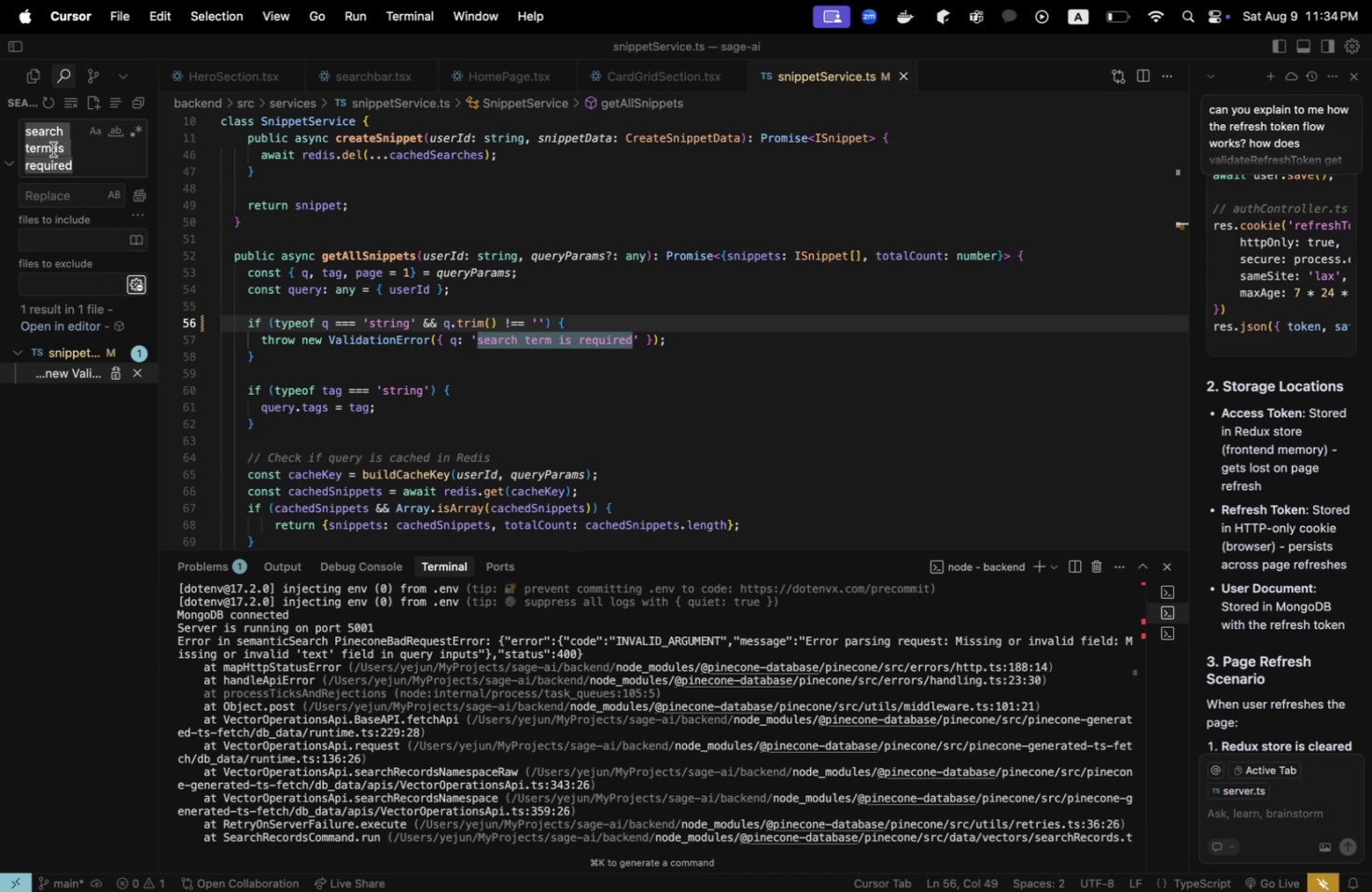 
key(Backspace)
 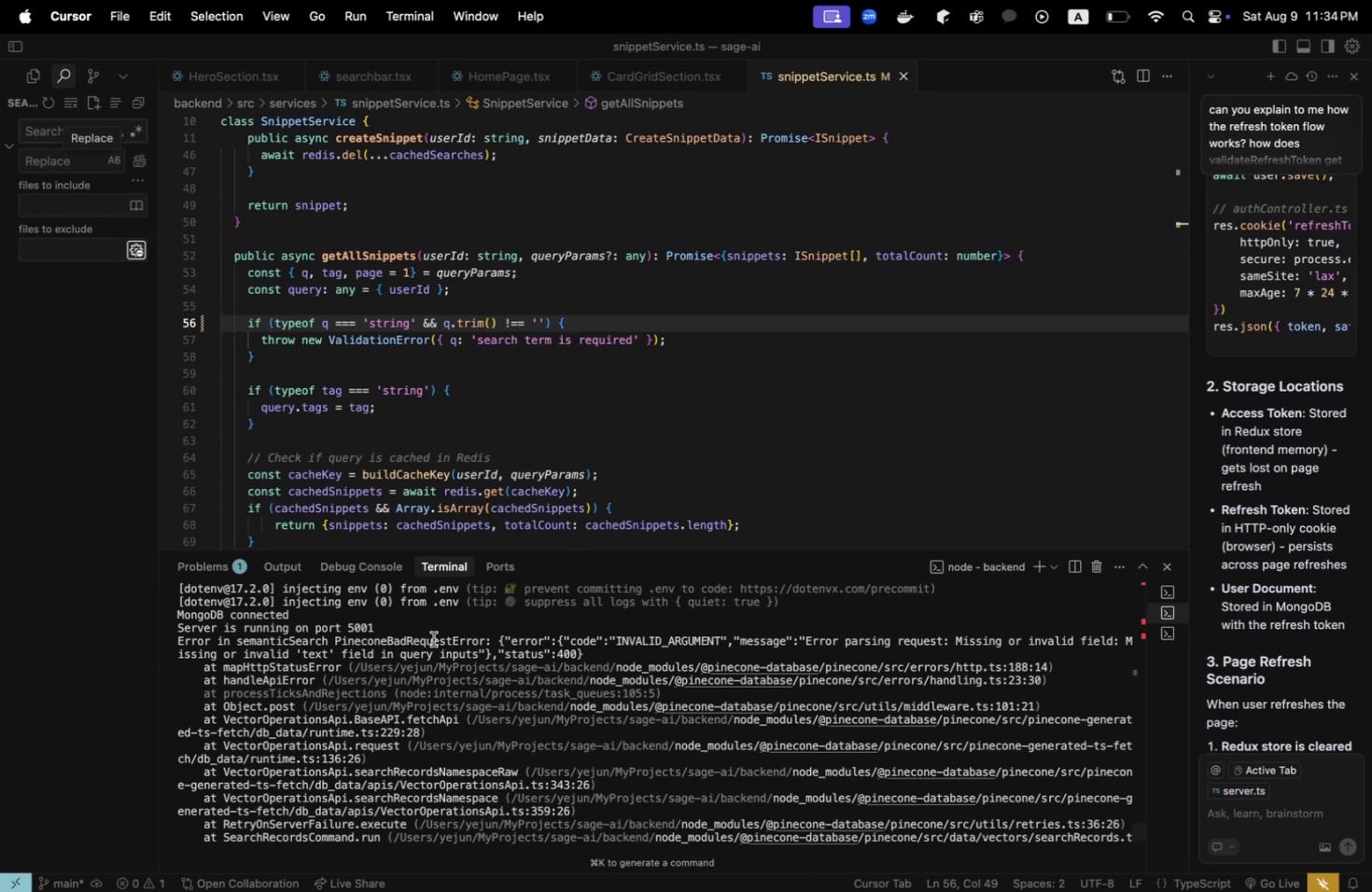 
scroll: coordinate [455, 653], scroll_direction: down, amount: 14.0
 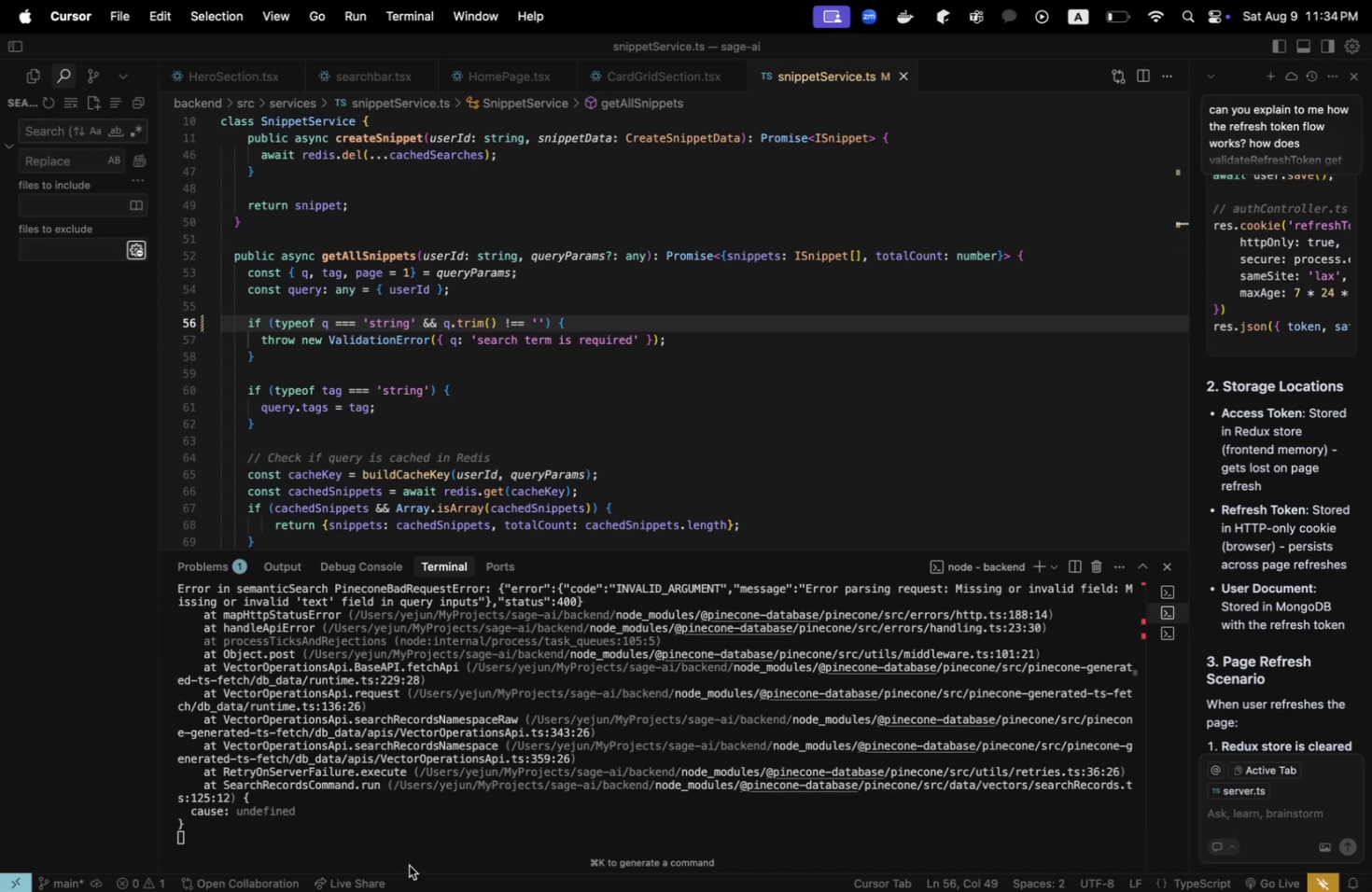 
left_click([405, 843])
 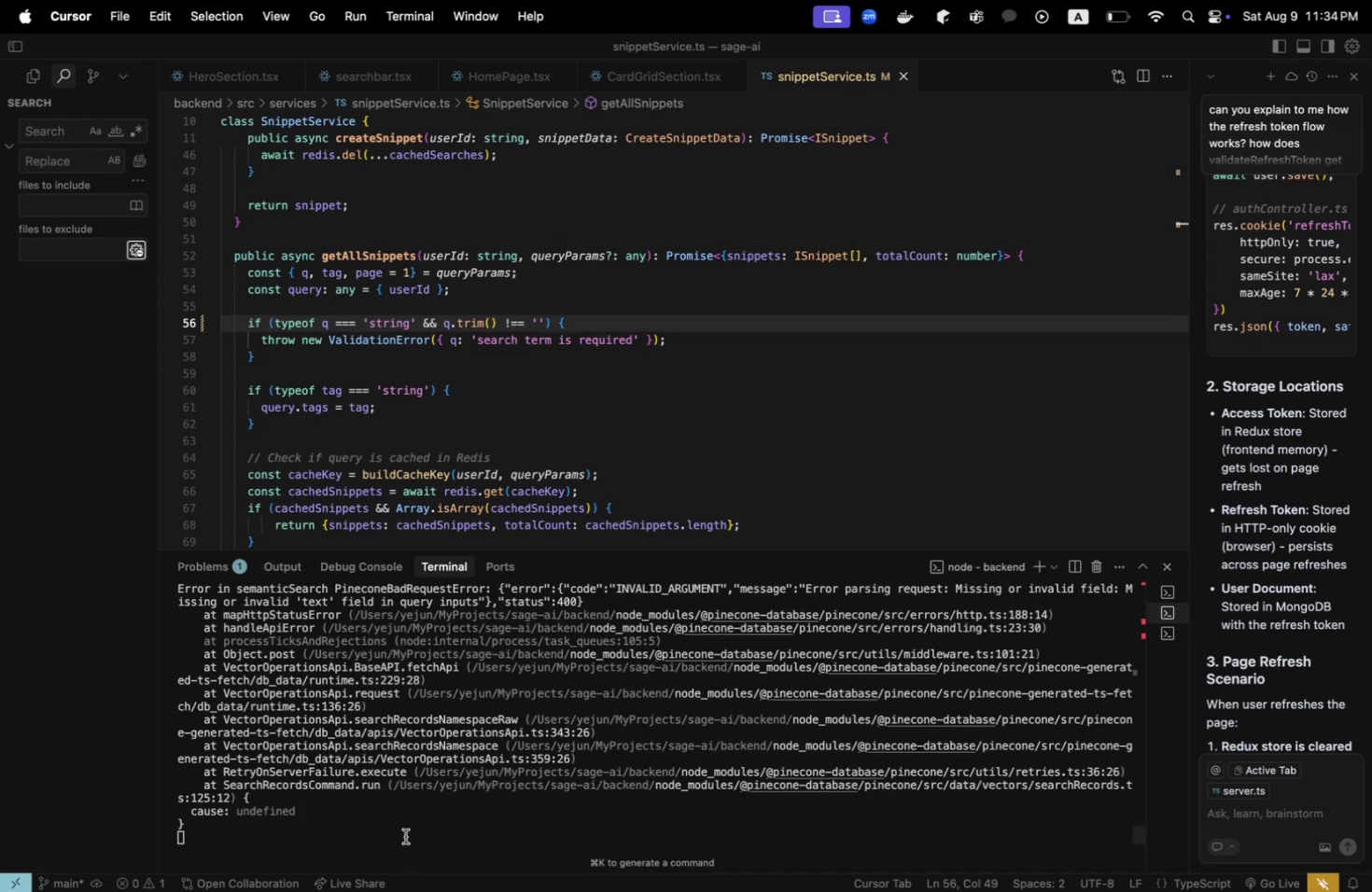 
scroll: coordinate [405, 835], scroll_direction: up, amount: 2.0
 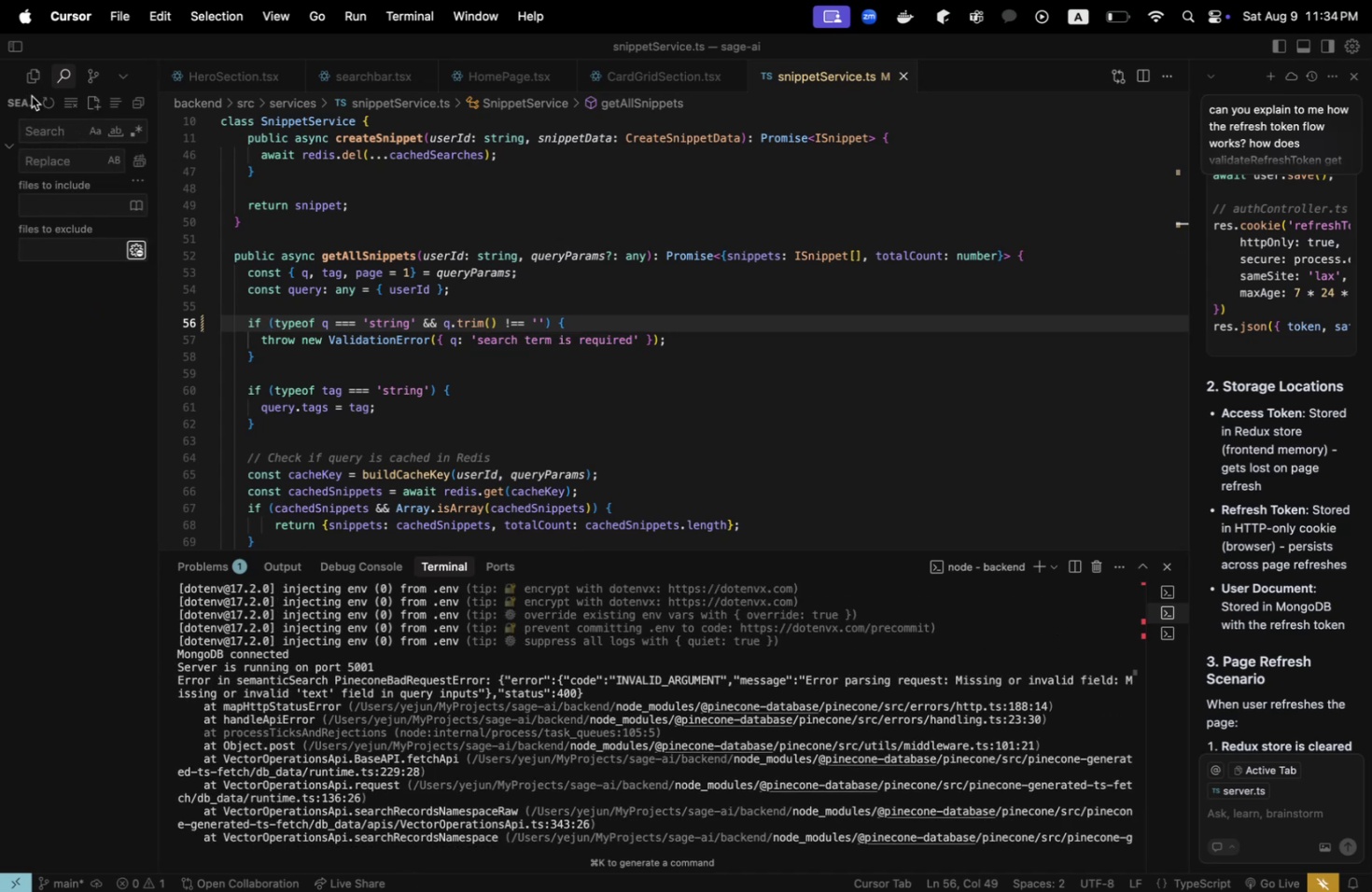 
left_click([33, 79])
 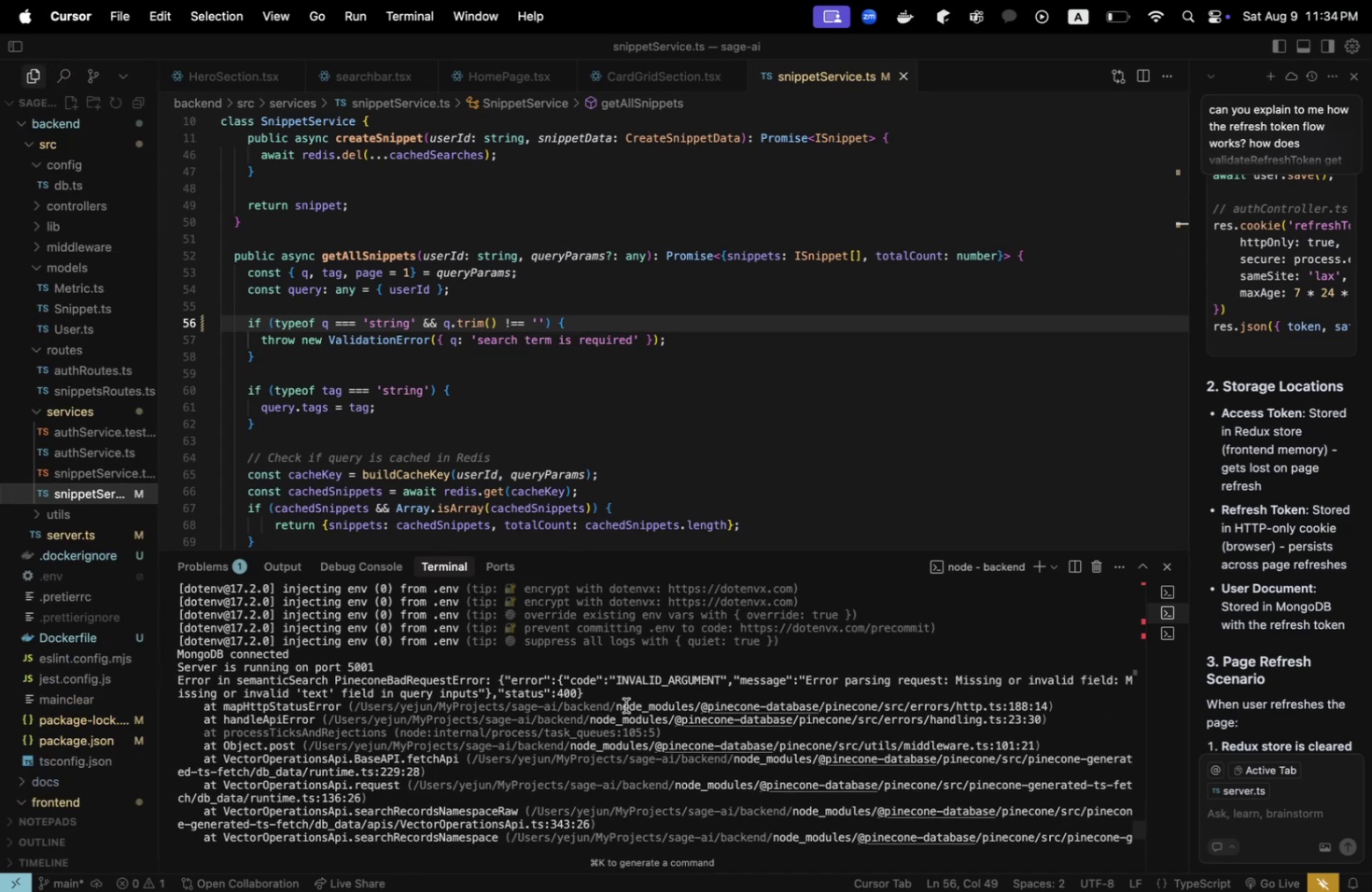 
scroll: coordinate [625, 704], scroll_direction: down, amount: 2.0
 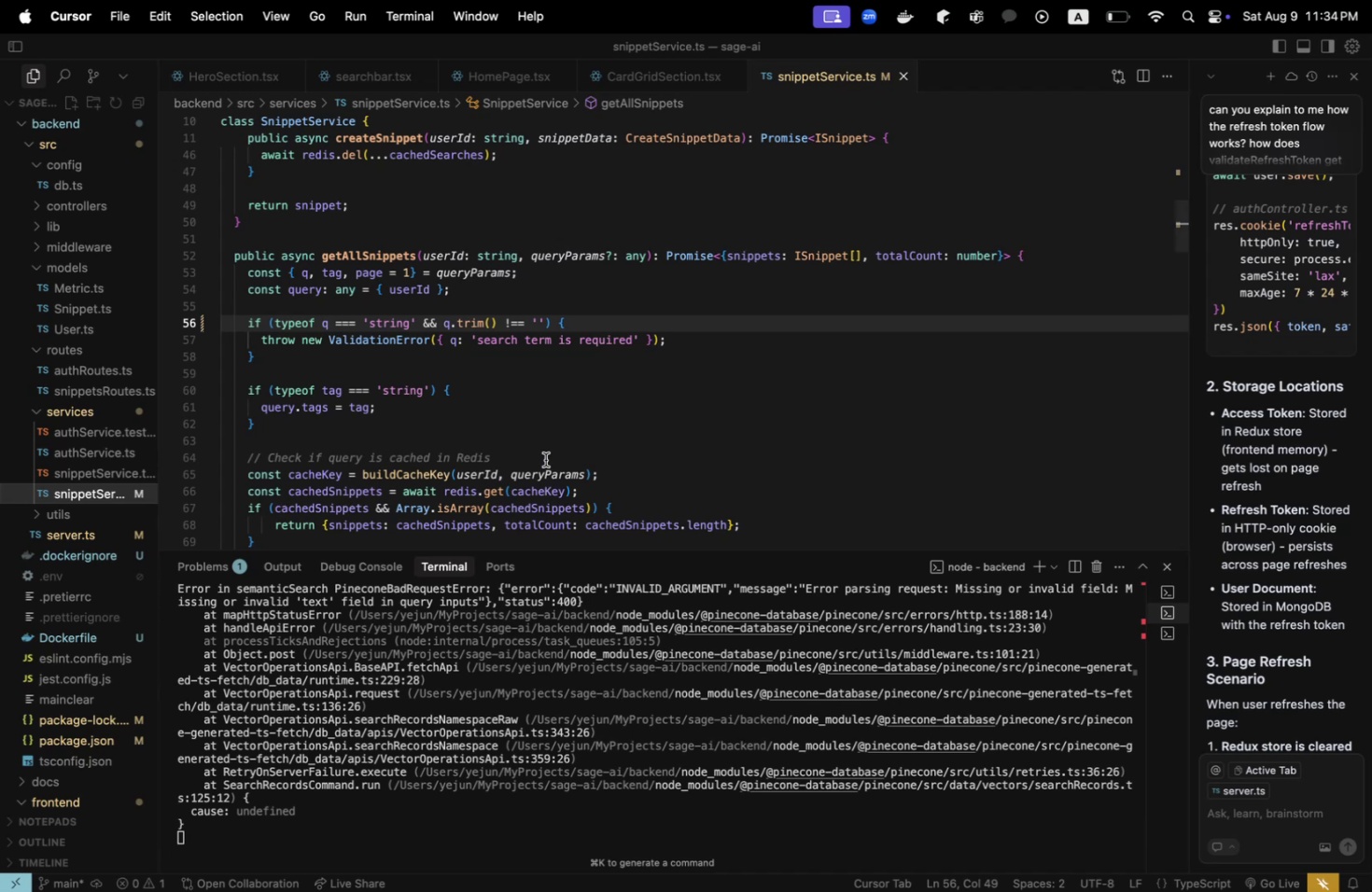 
wait(7.94)
 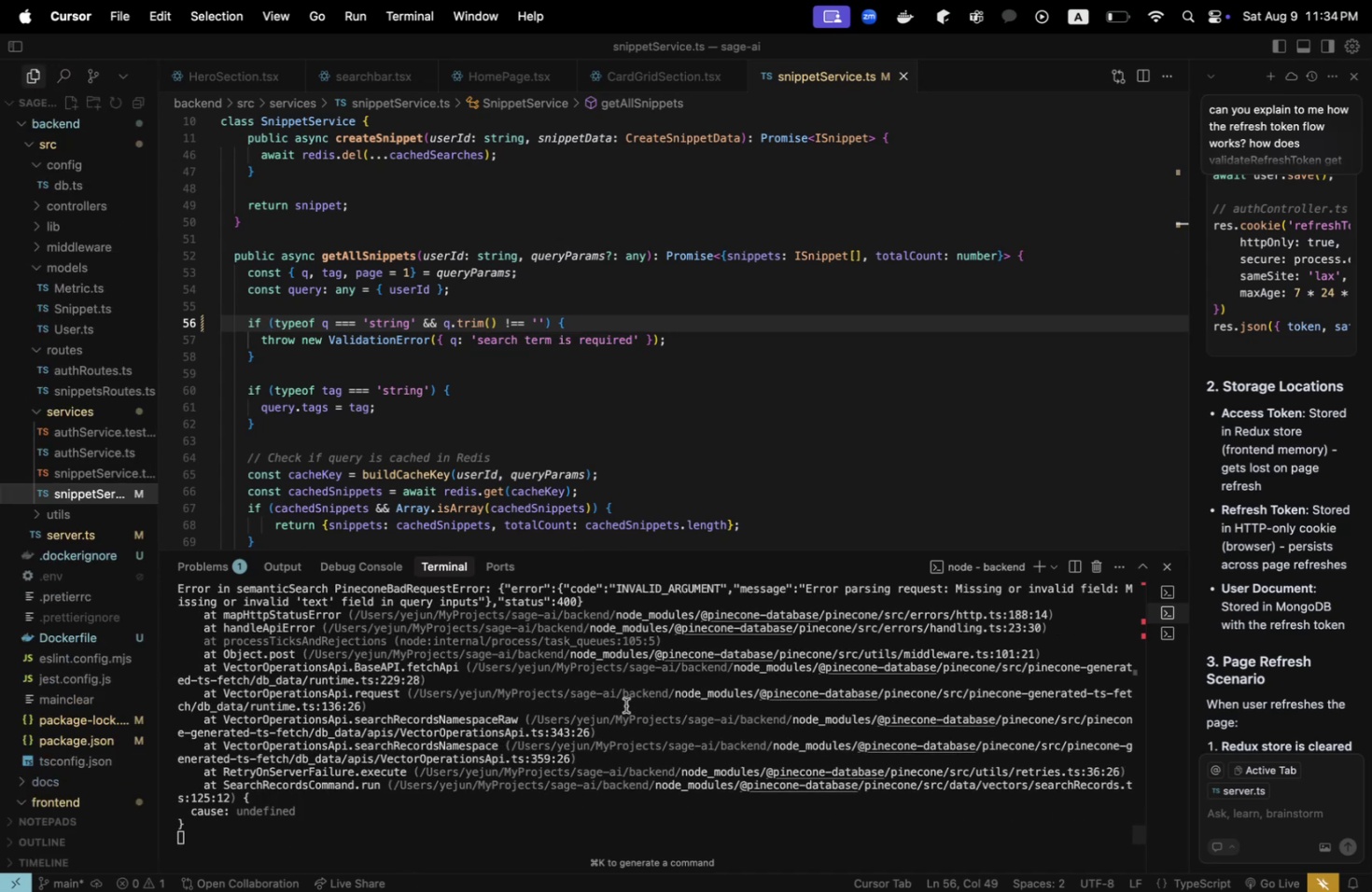 
left_click([510, 327])
 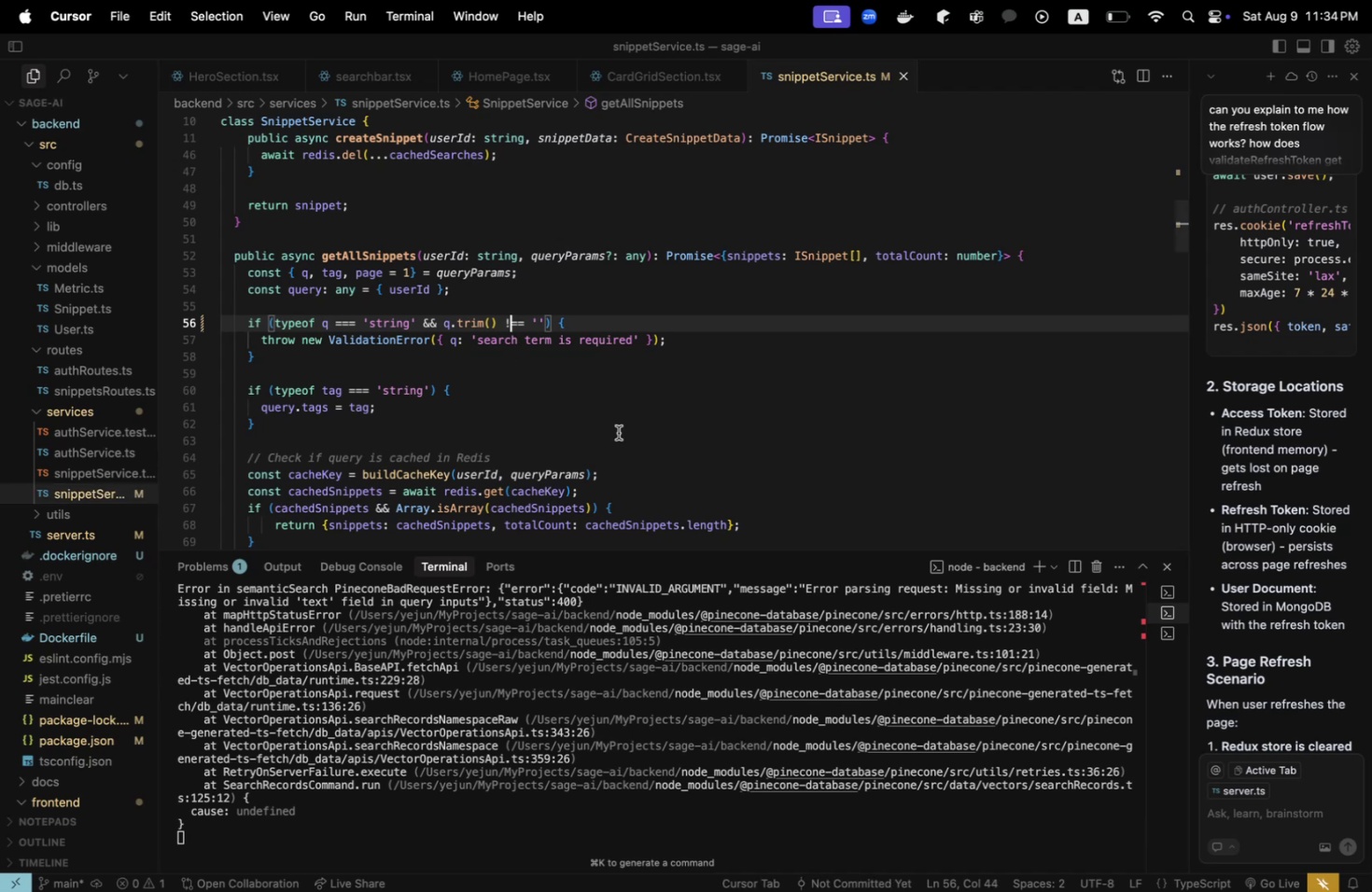 
key(Backspace)
 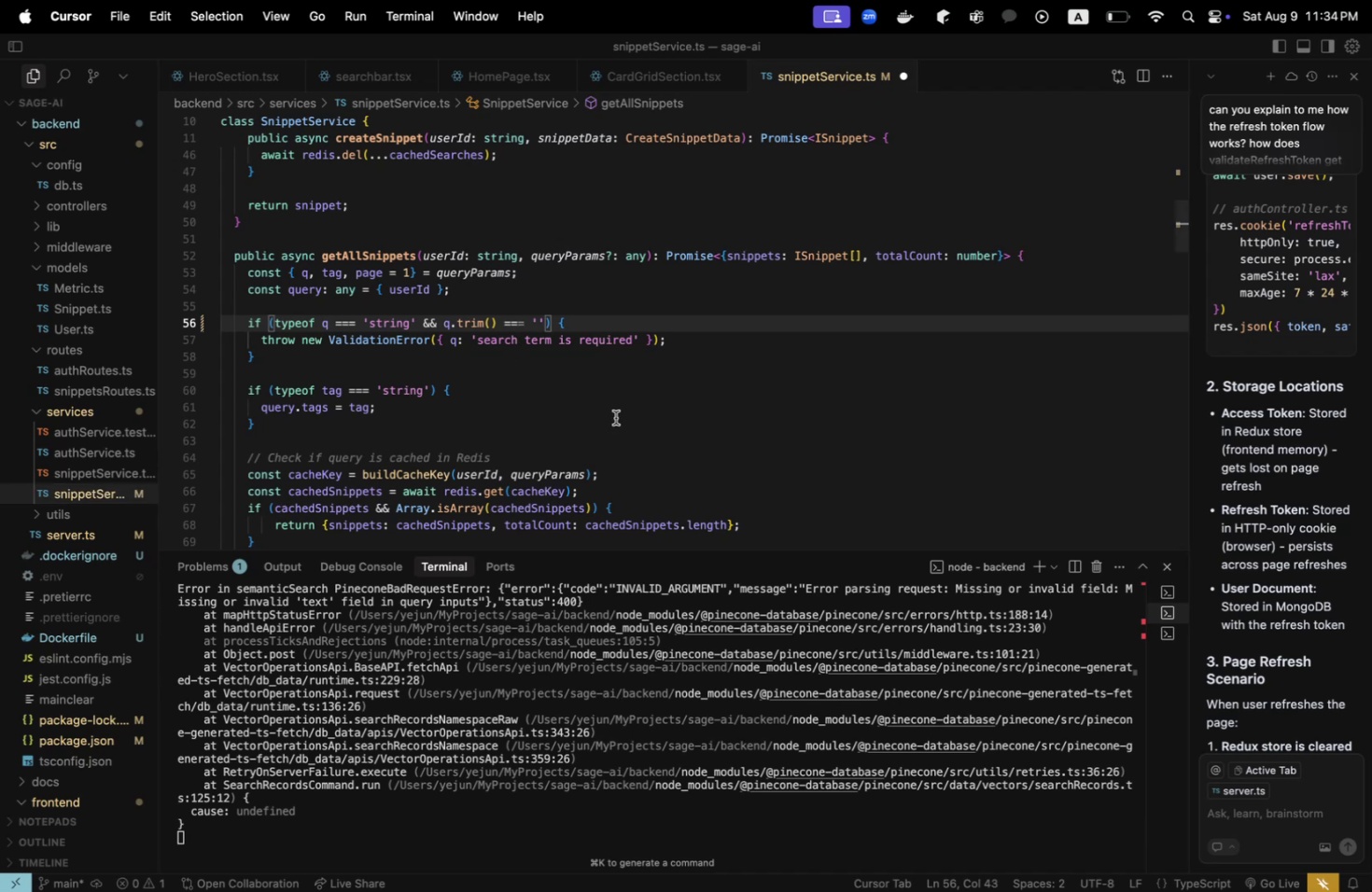 
key(Tab)
 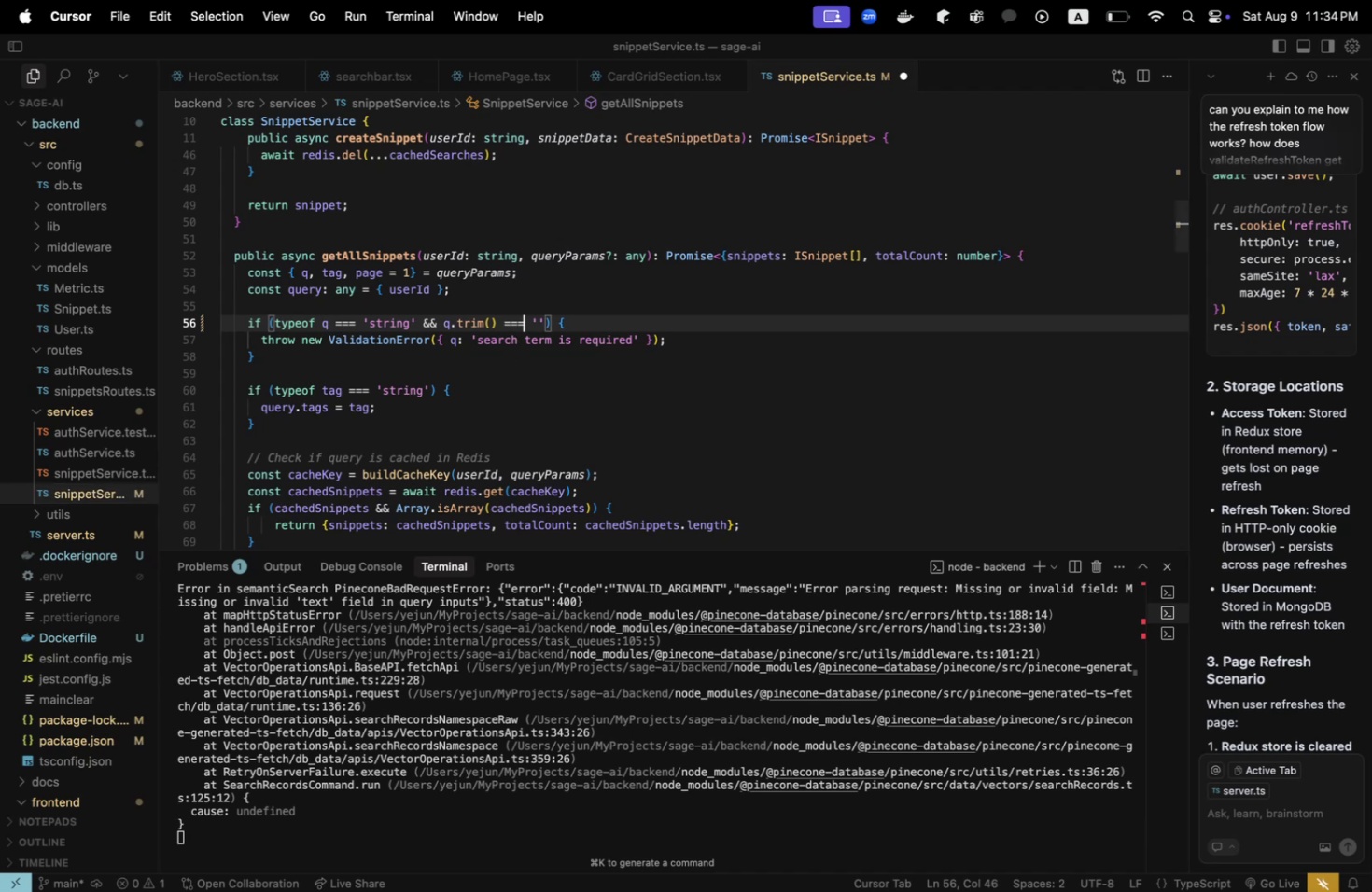 
key(Meta+S)
 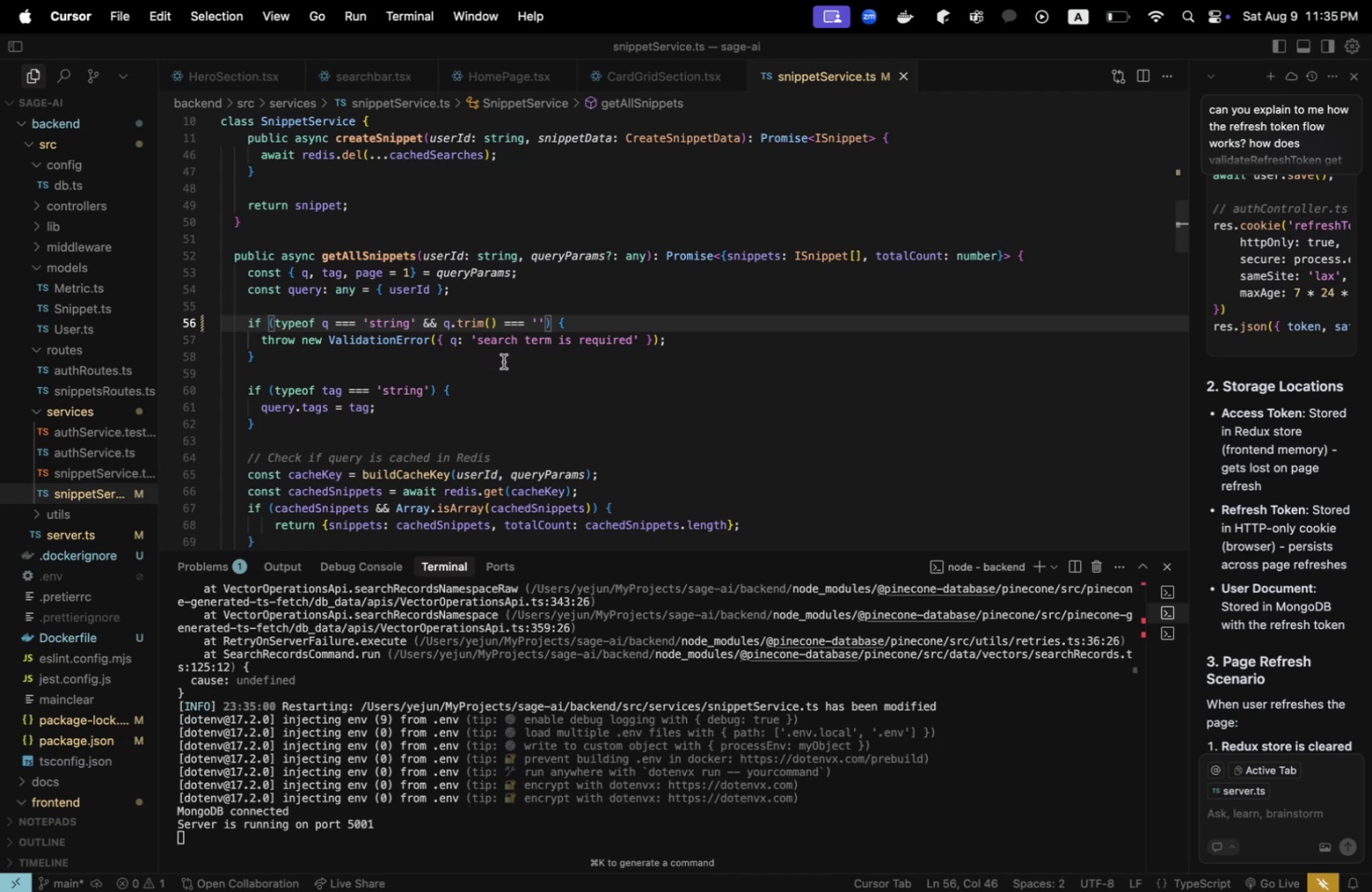 
wait(5.59)
 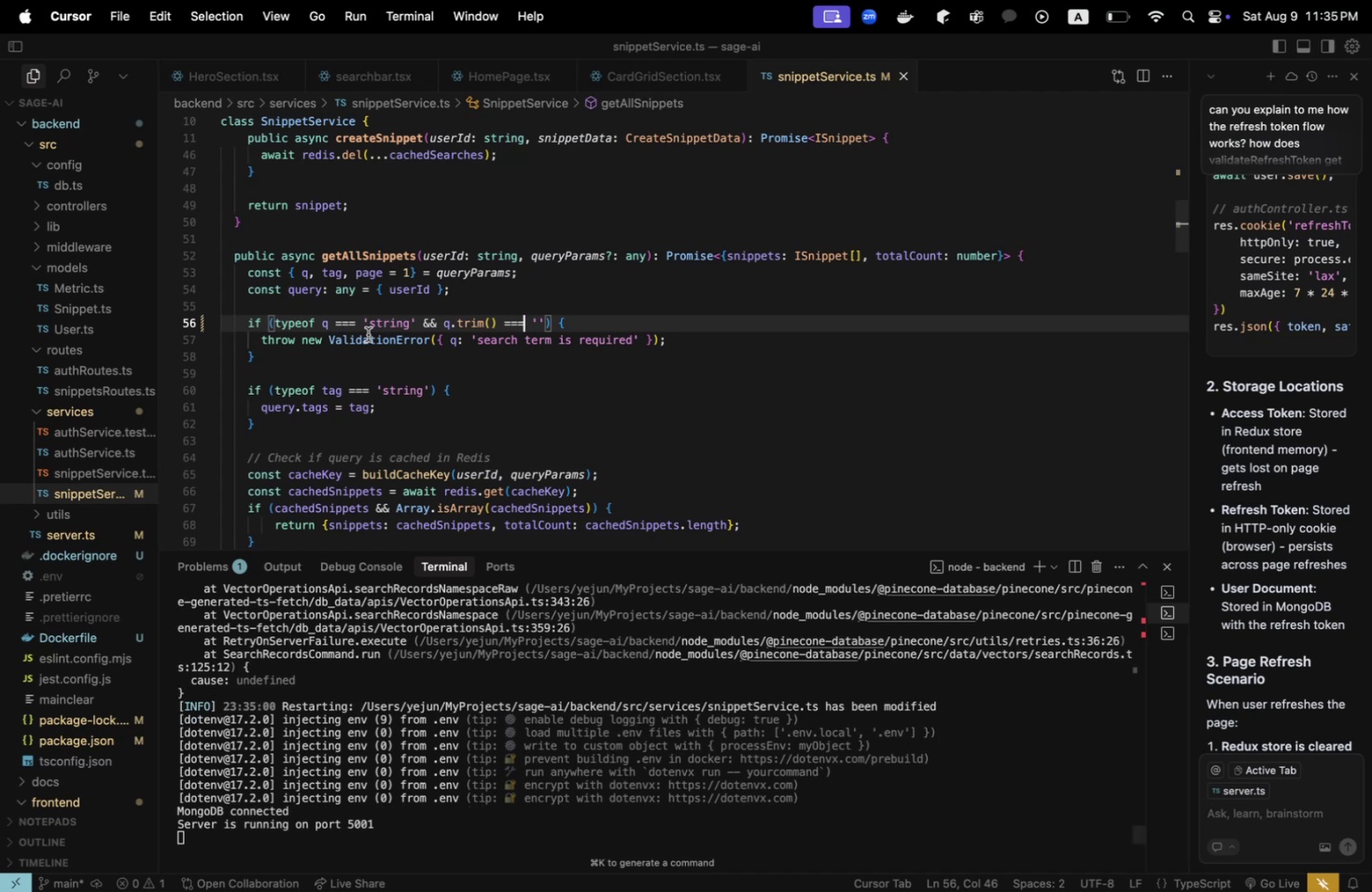 
key(Meta+CommandLeft)
 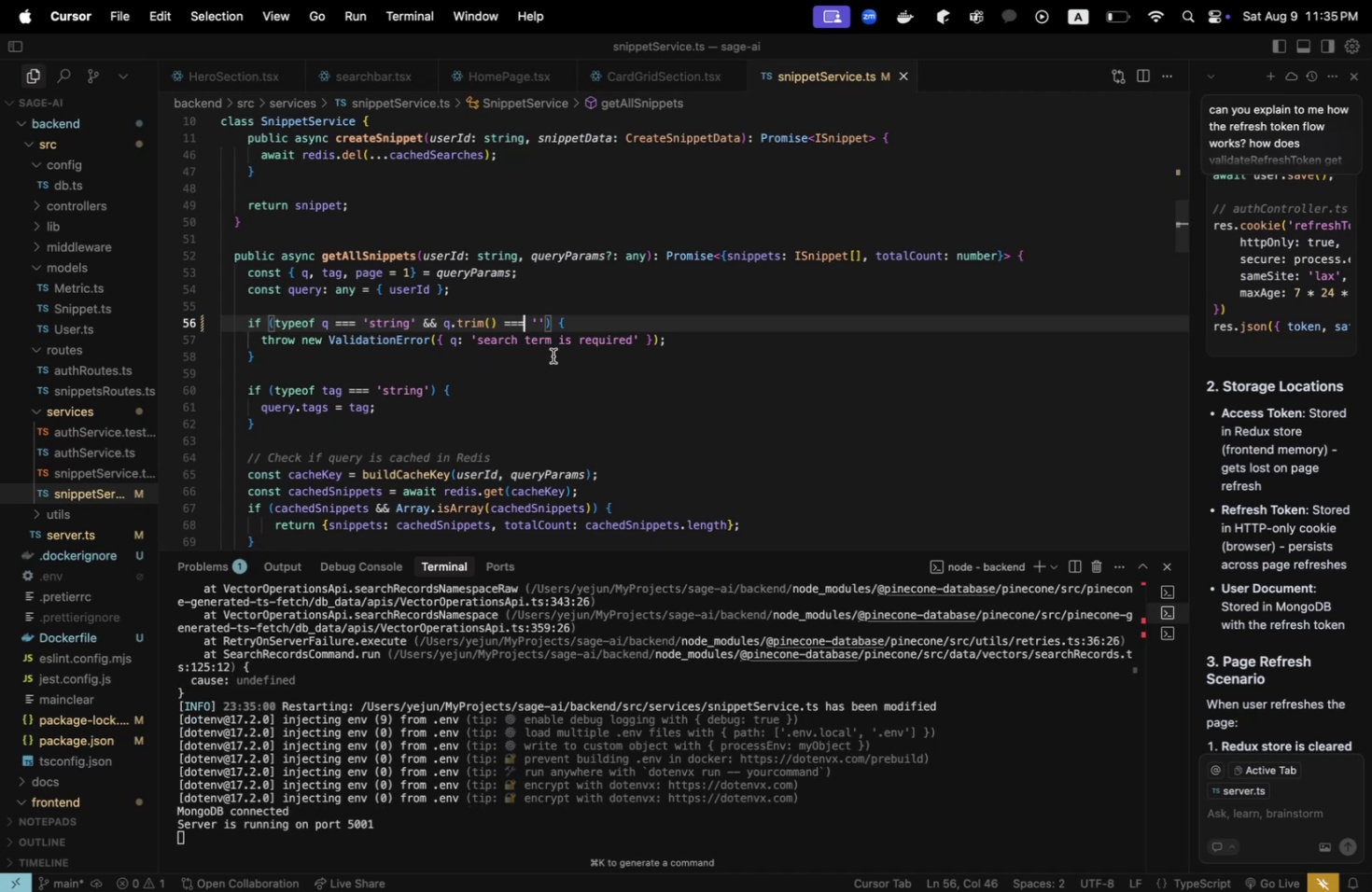 
key(Meta+Tab)
 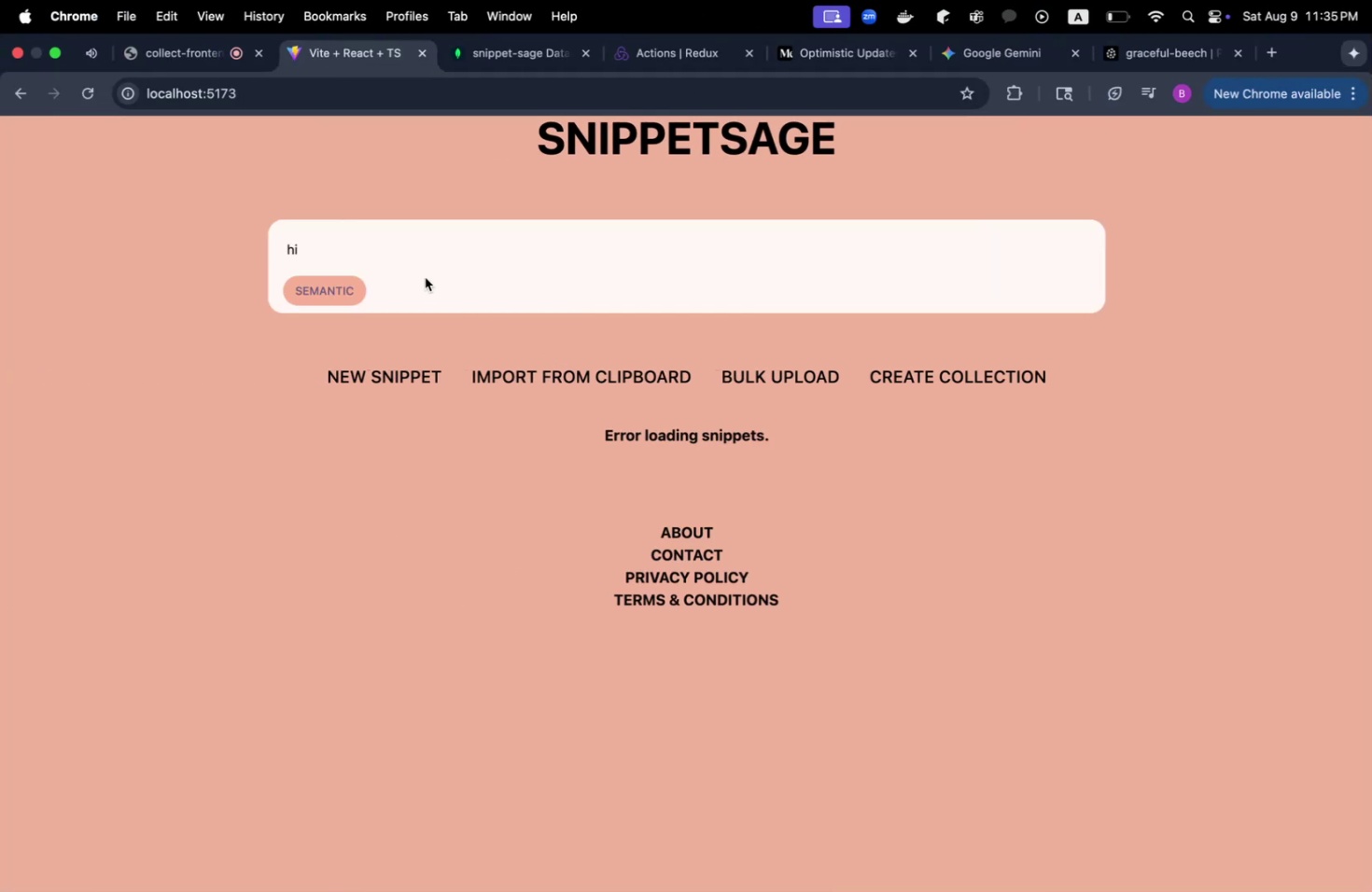 
left_click([407, 244])
 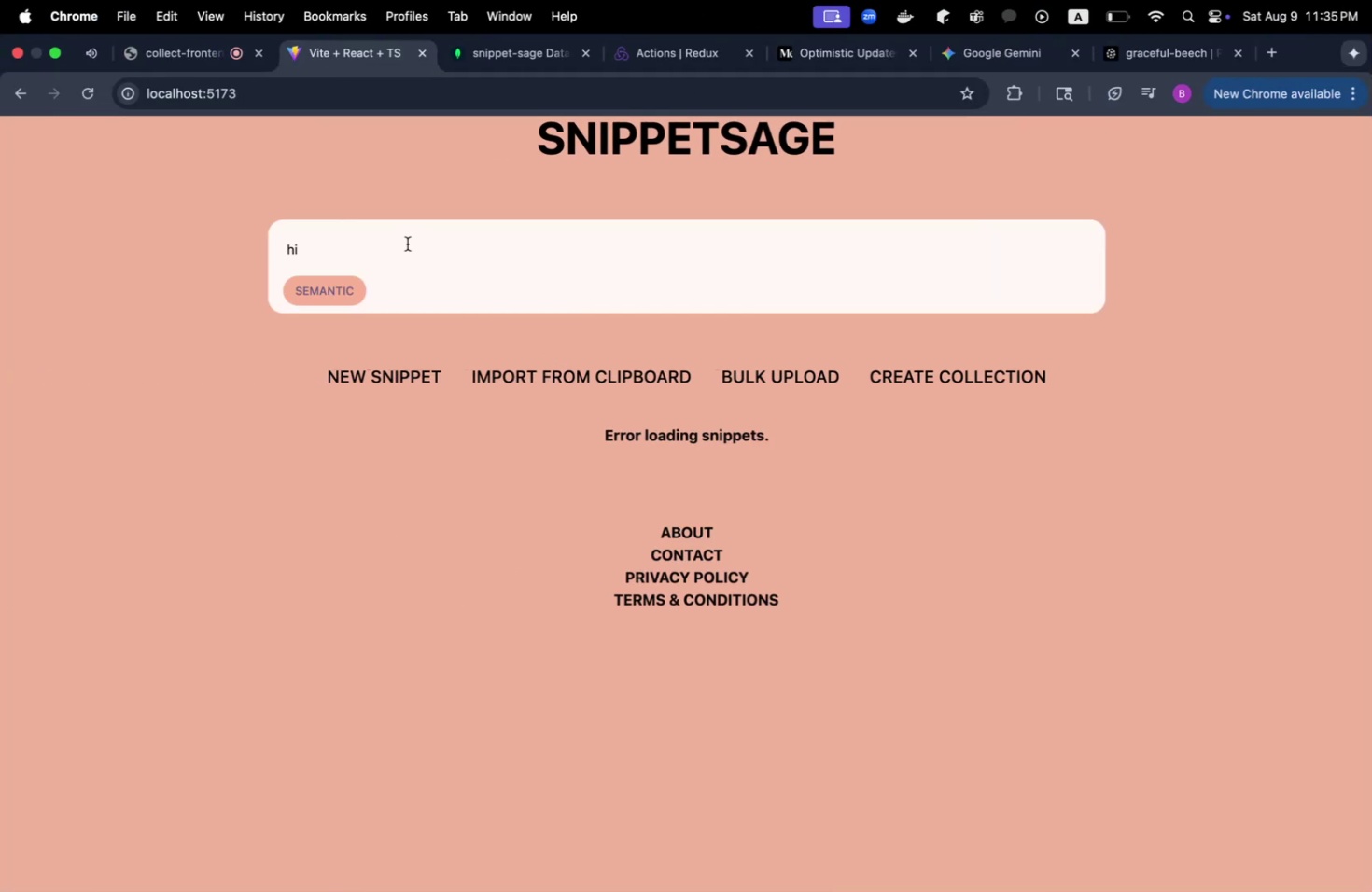 
key(Enter)
 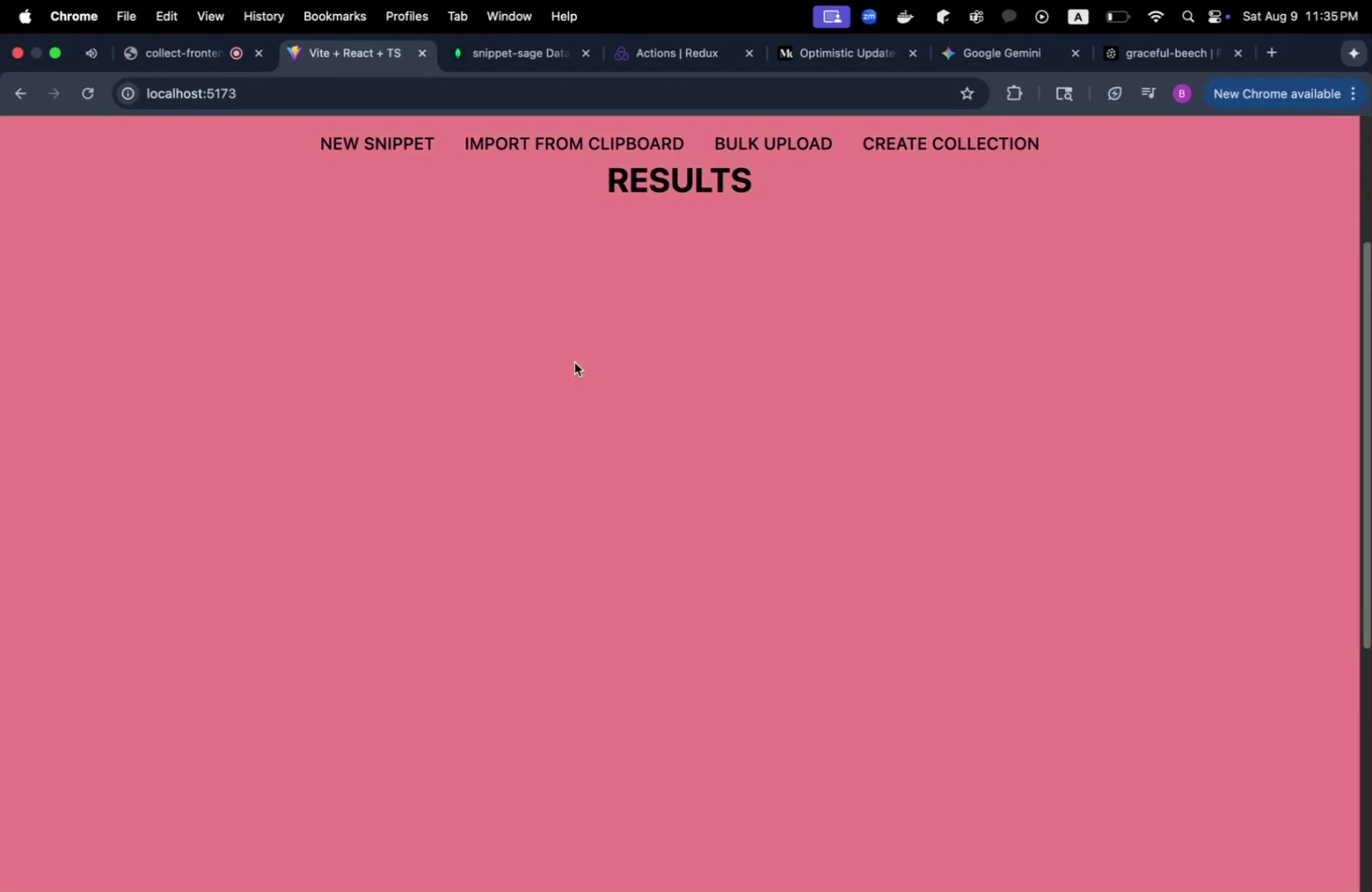 
scroll: coordinate [606, 373], scroll_direction: up, amount: 8.0
 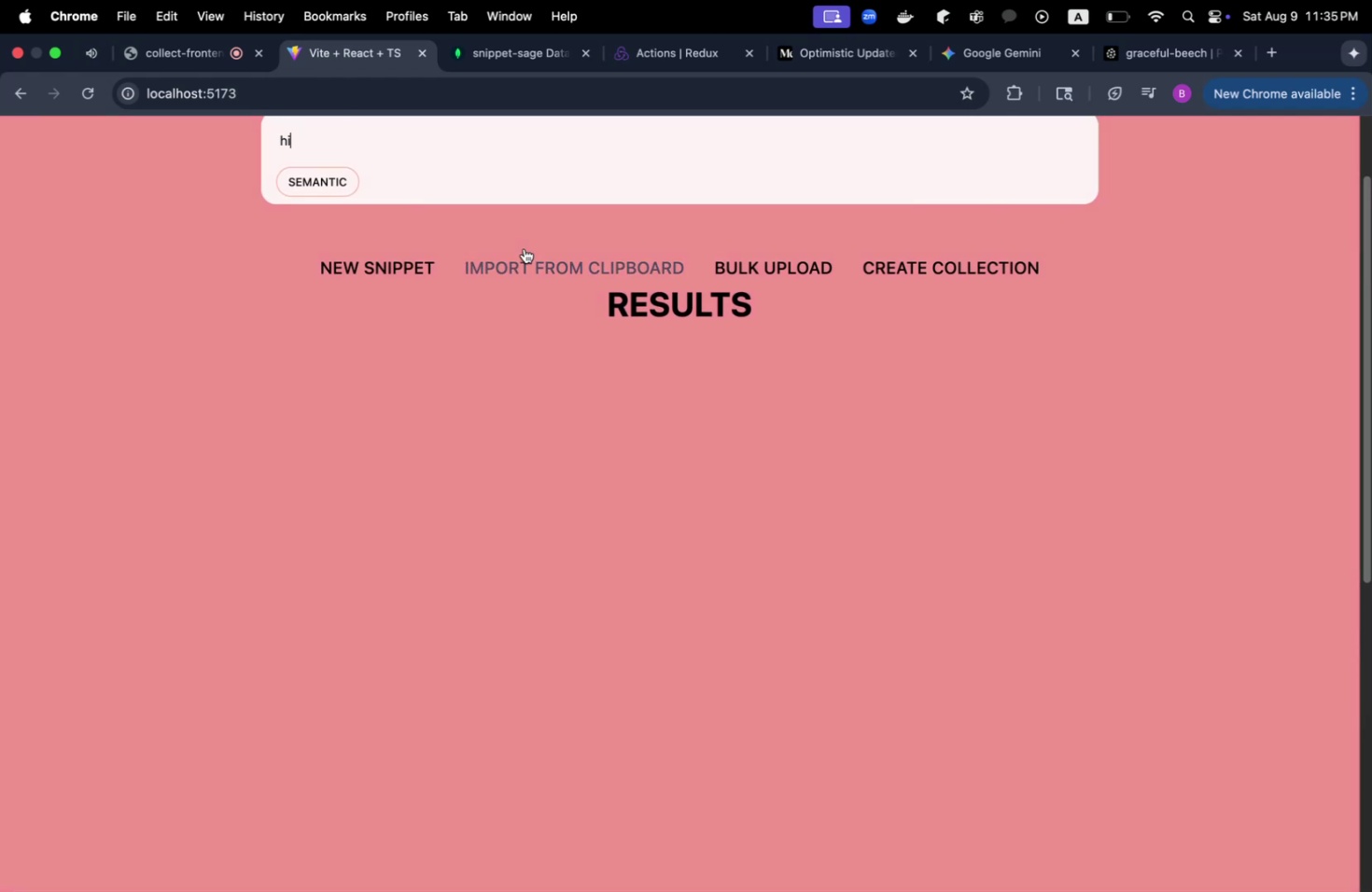 
key(Meta+CommandLeft)
 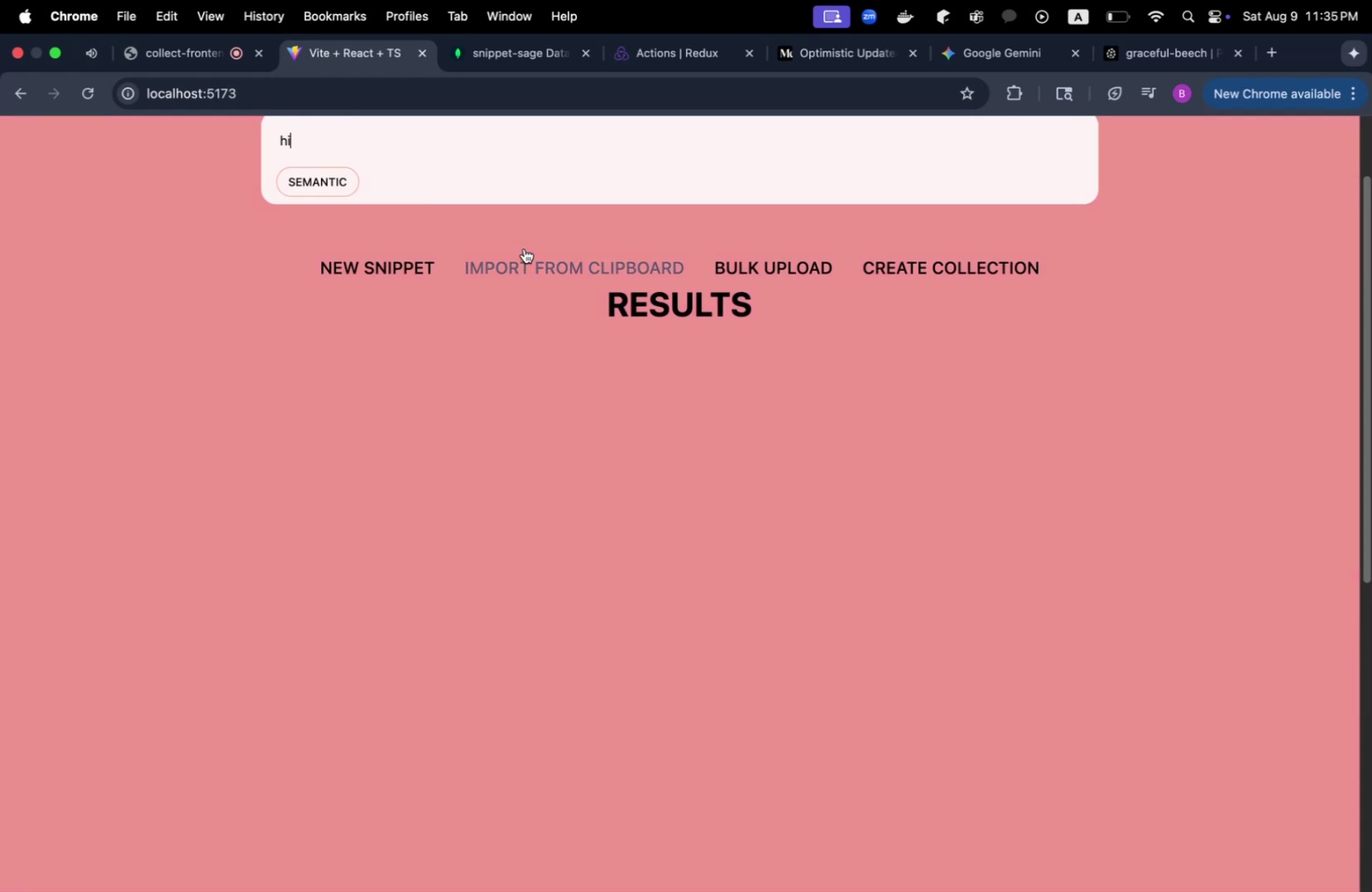 
key(Meta+Tab)
 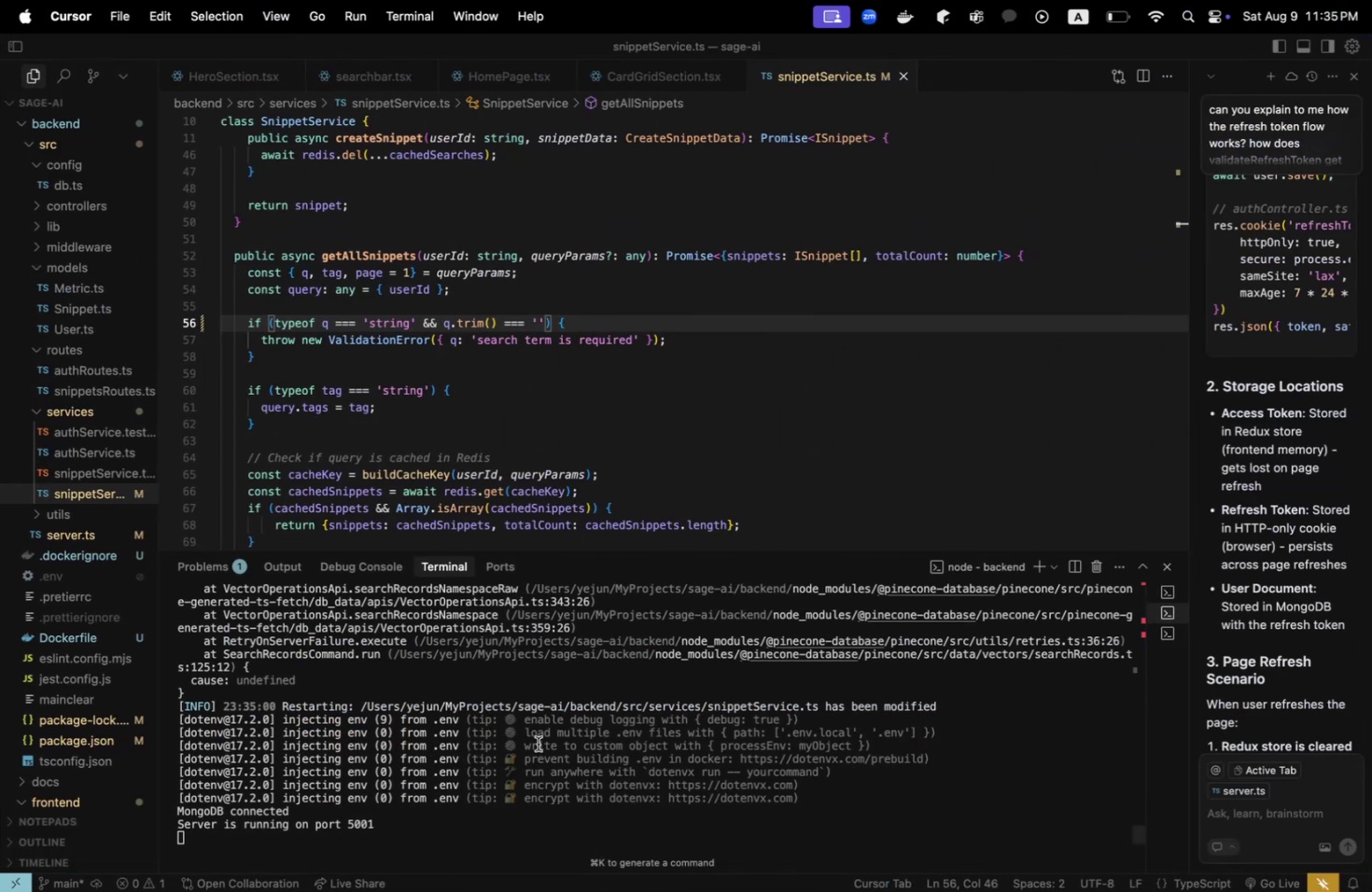 
scroll: coordinate [538, 743], scroll_direction: down, amount: 2.0
 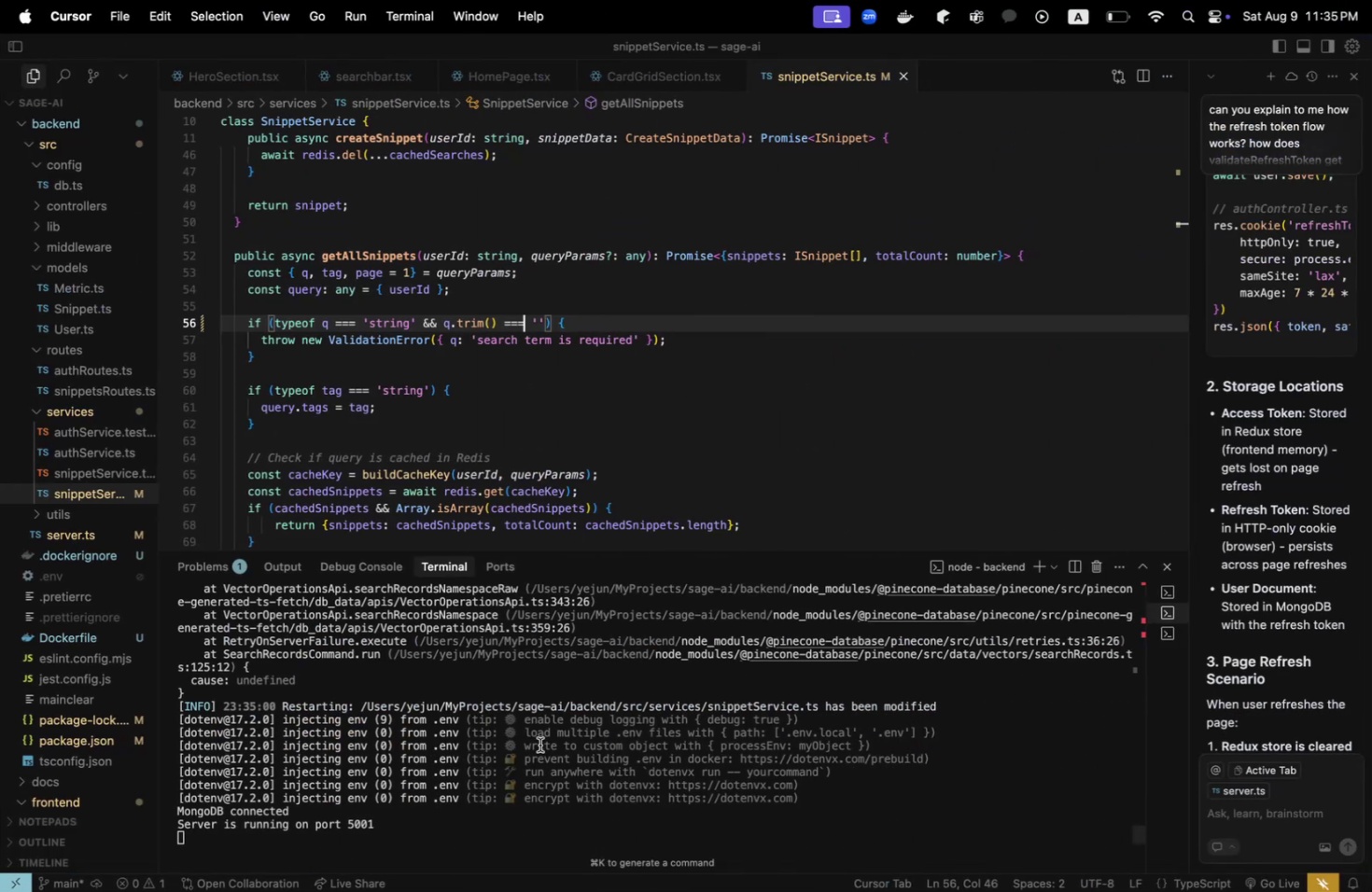 
key(Meta+CommandLeft)
 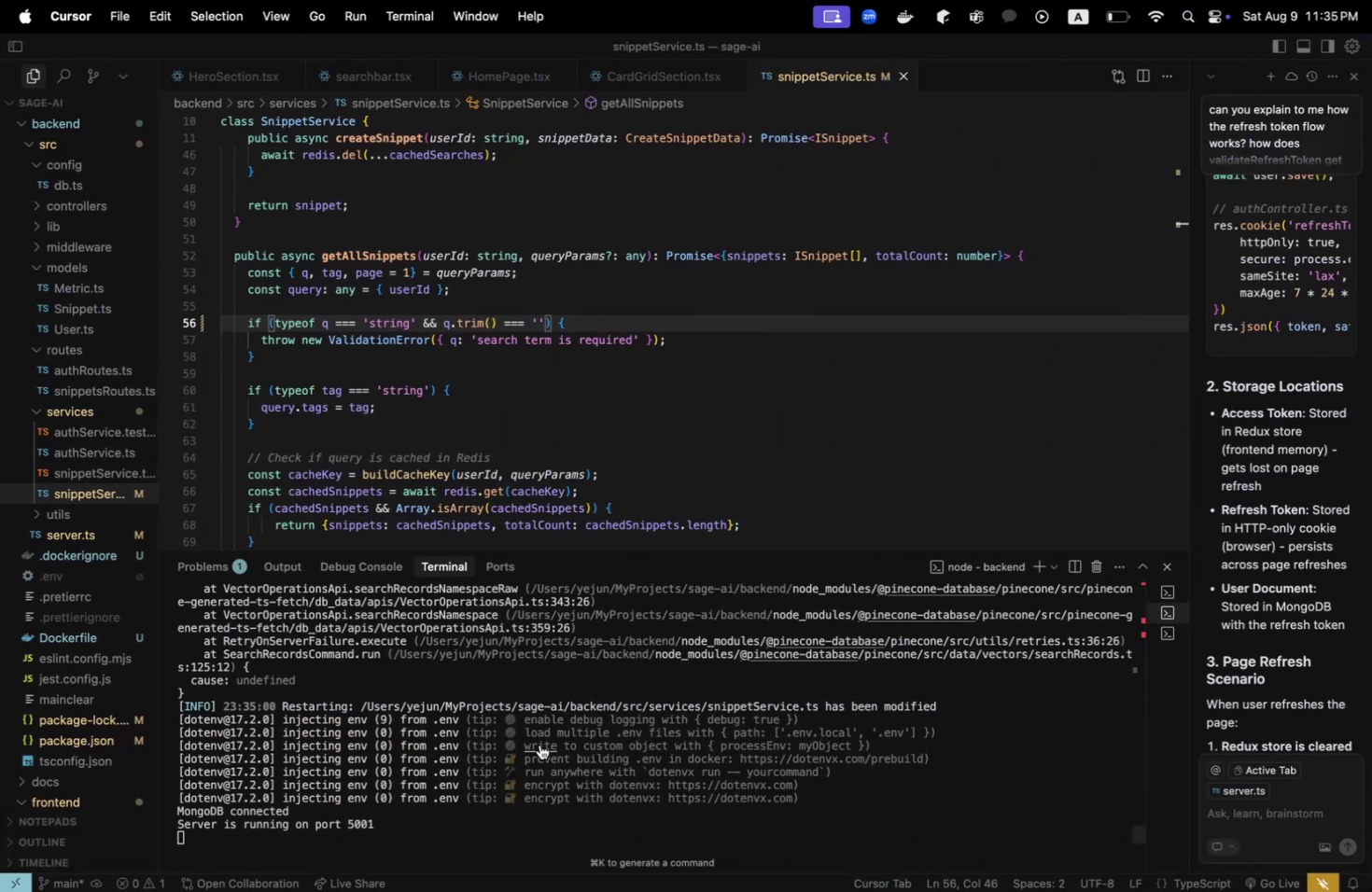 
key(Meta+Tab)
 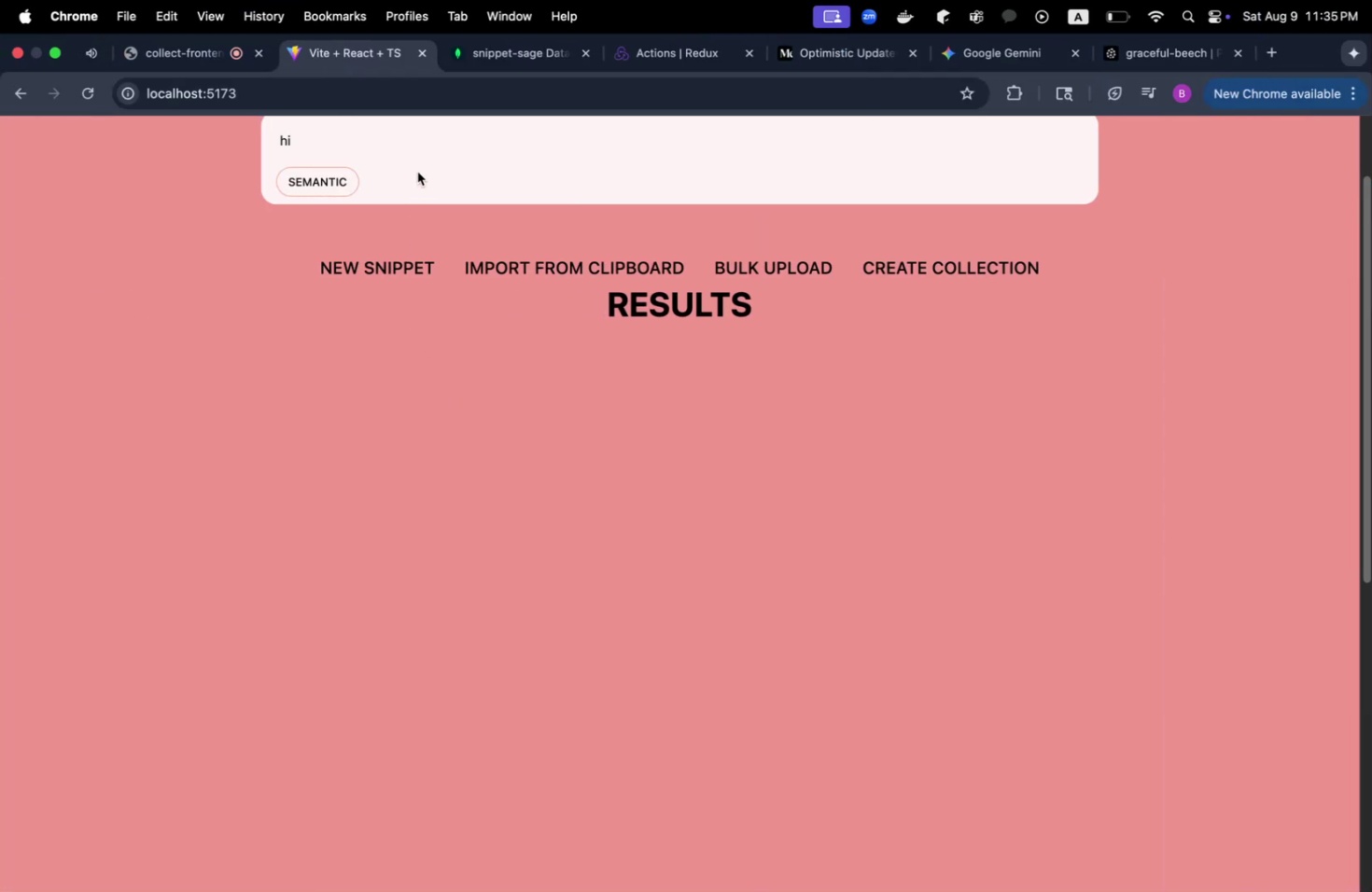 
key(Backspace)
key(Backspace)
type(hello world)
 